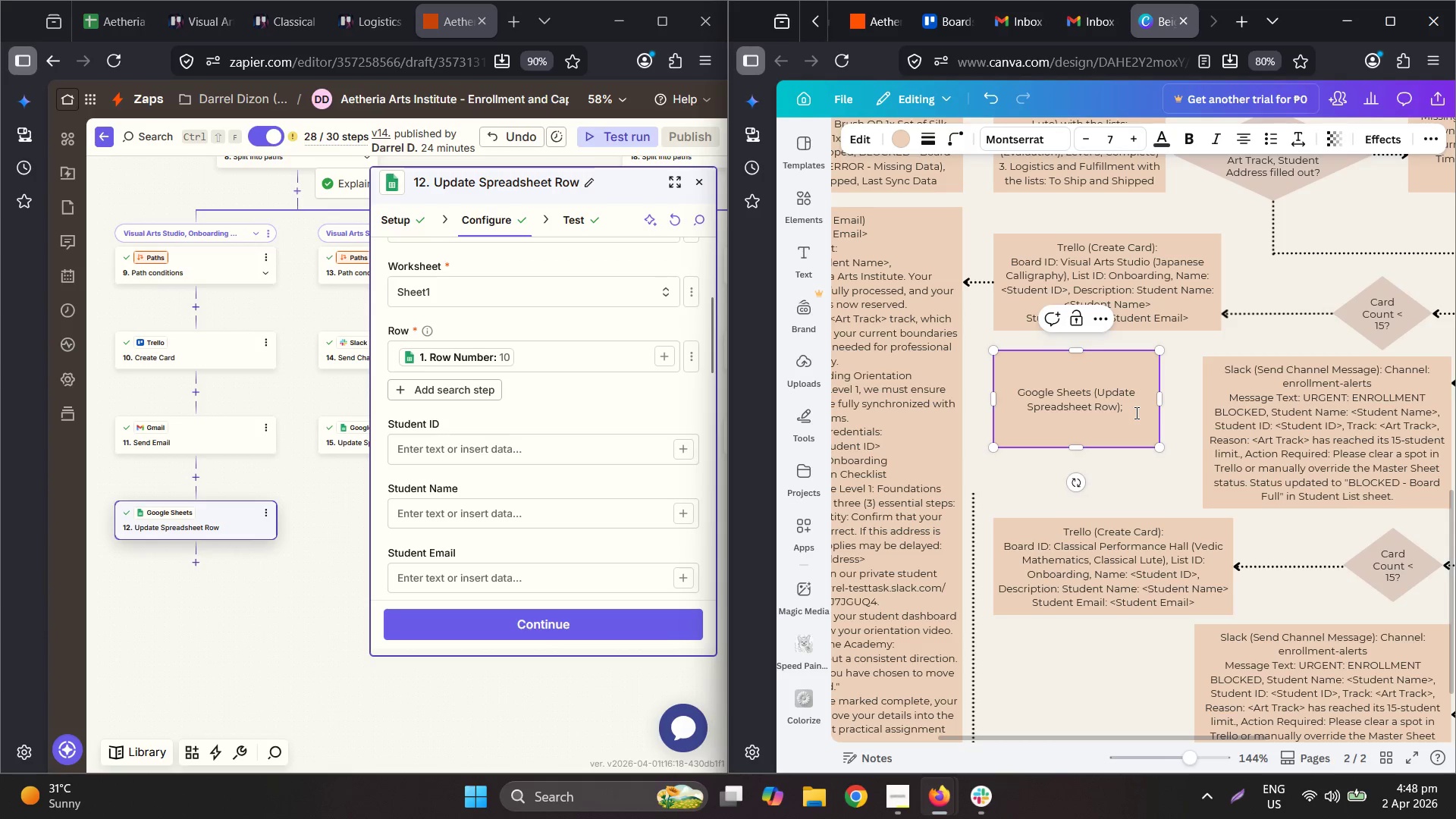 
key(Backspace)
key(Backspace)
key(Backspace)
type(:)
key(Backspace)
type(): Row: R)
key(Backspace)
type(<Row Number>, )
 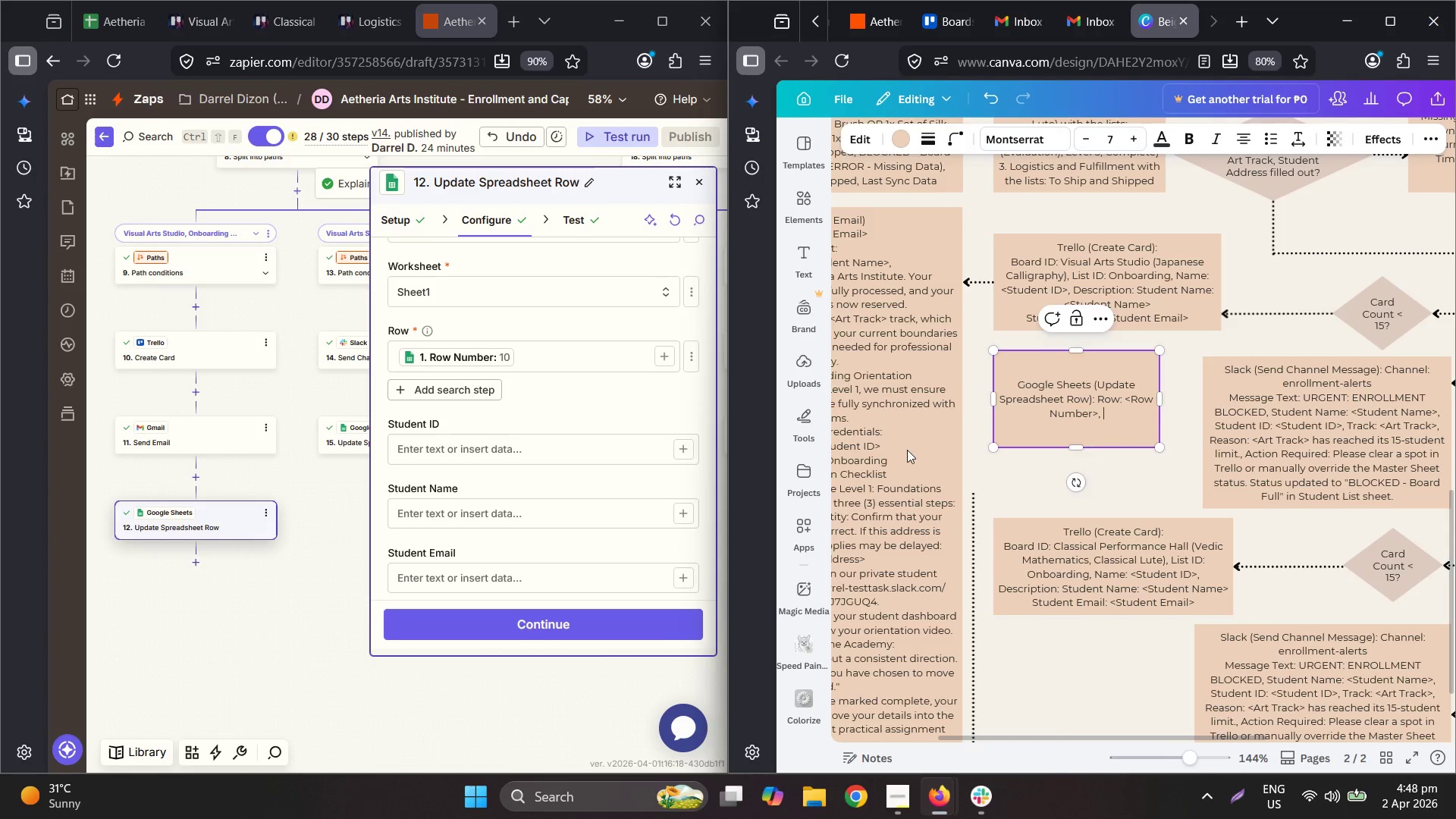 
scroll: coordinate [580, 454], scroll_direction: down, amount: 4.0
 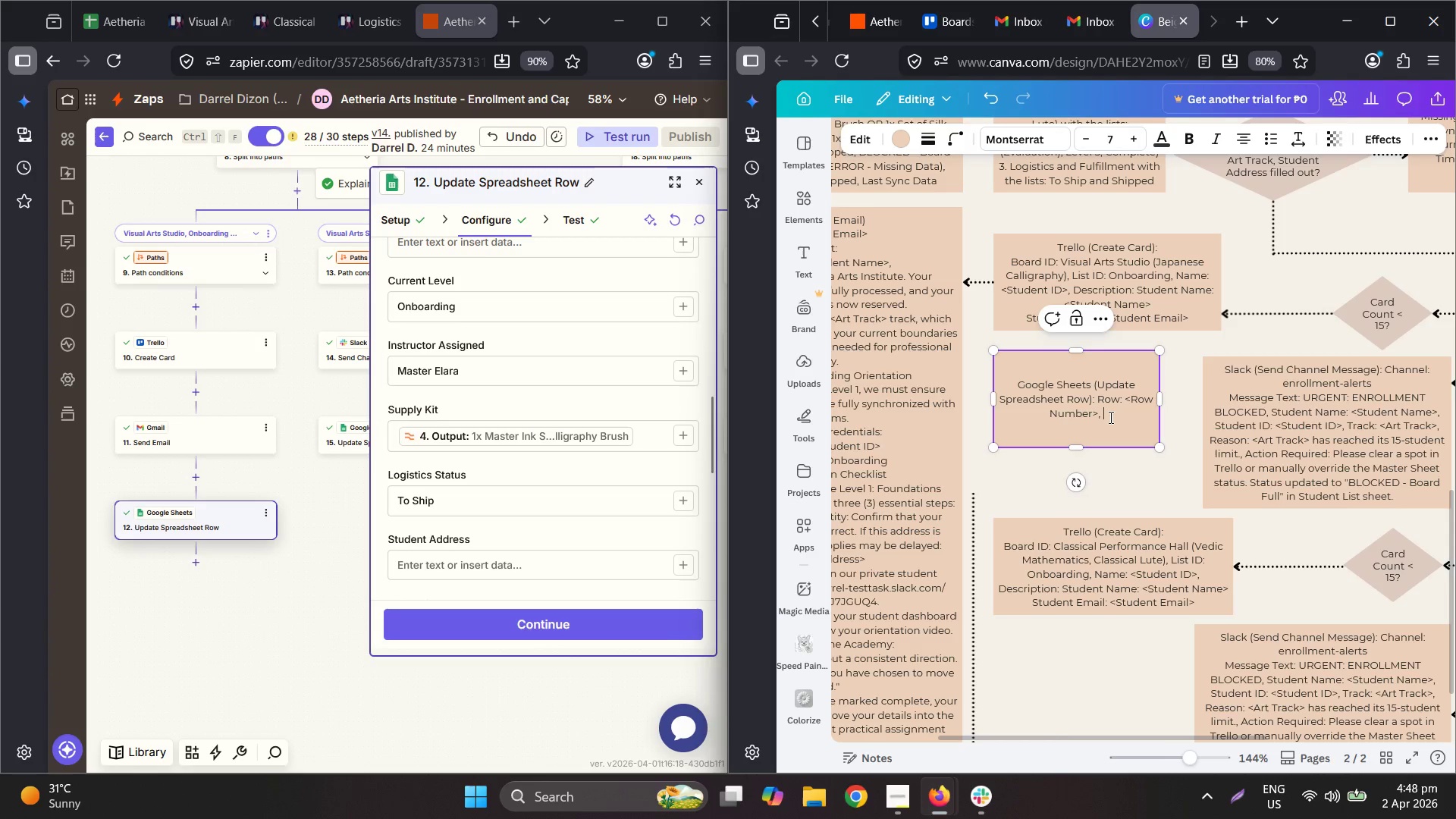 
type(Instructor Asss)
key(Backspace)
type(igned: Master Elara, Suppl)
 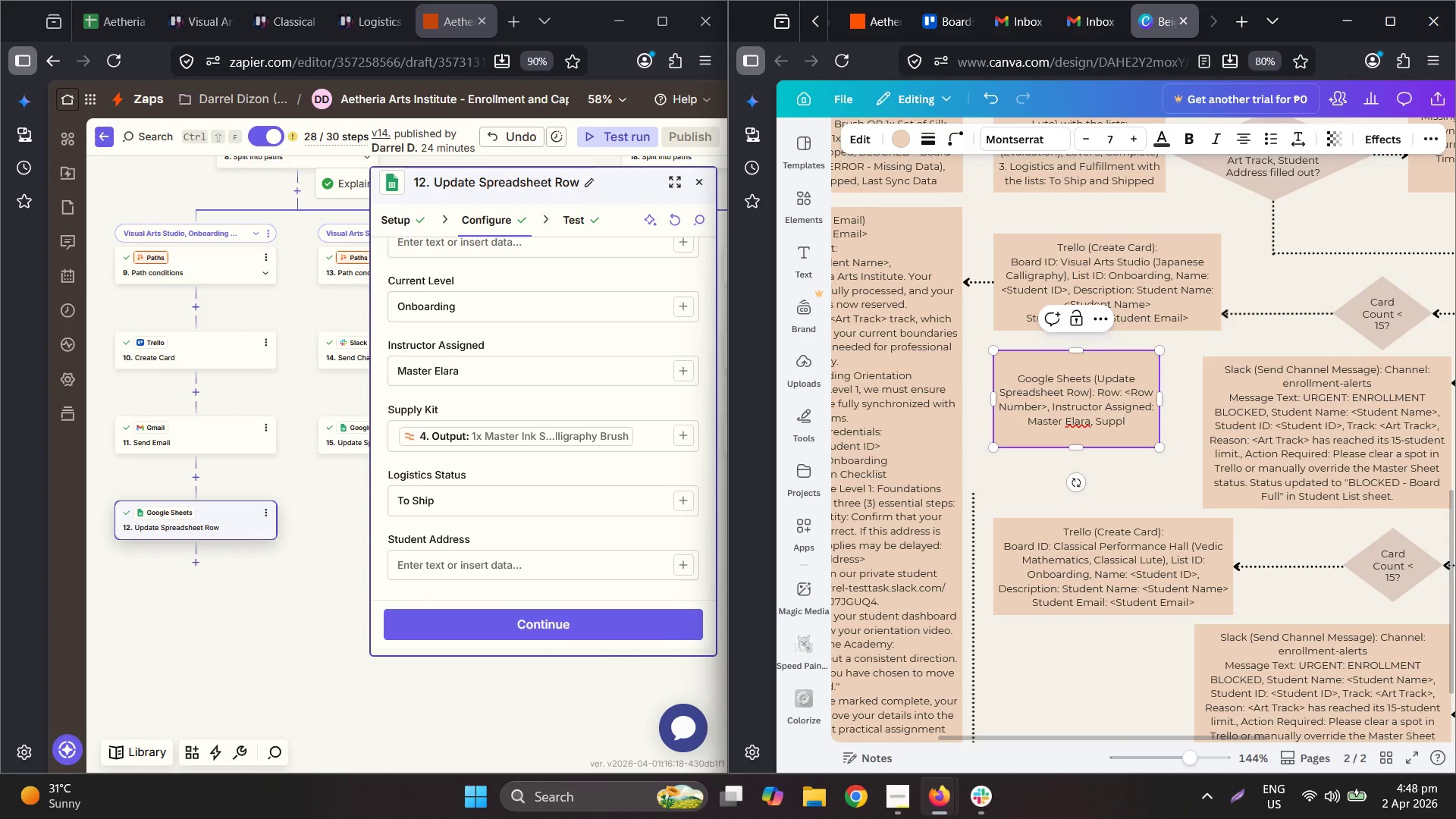 
wait(17.64)
 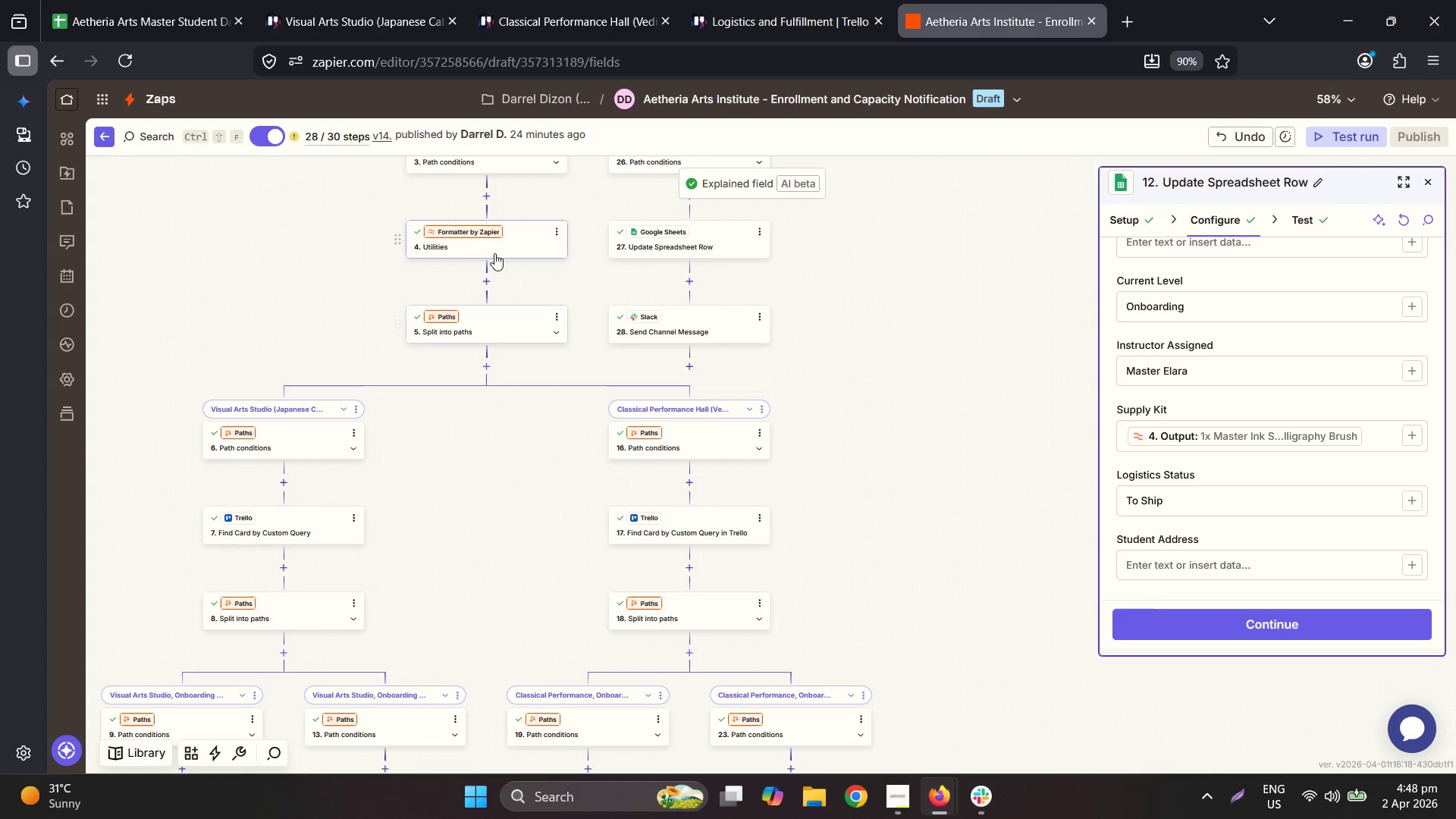 
scroll: coordinate [1289, 494], scroll_direction: down, amount: 6.0
 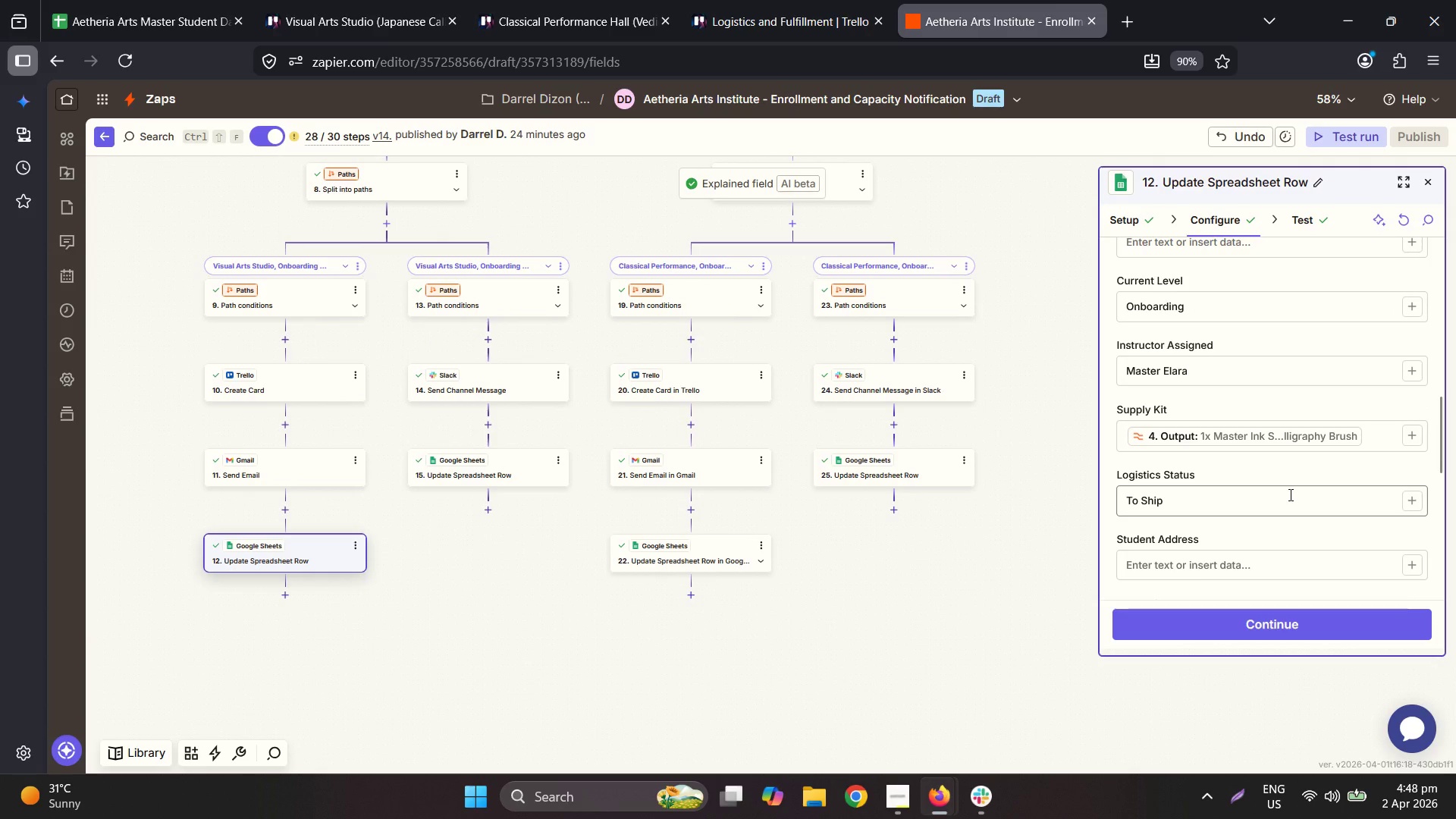 
scroll: coordinate [1289, 494], scroll_direction: up, amount: 1.0
 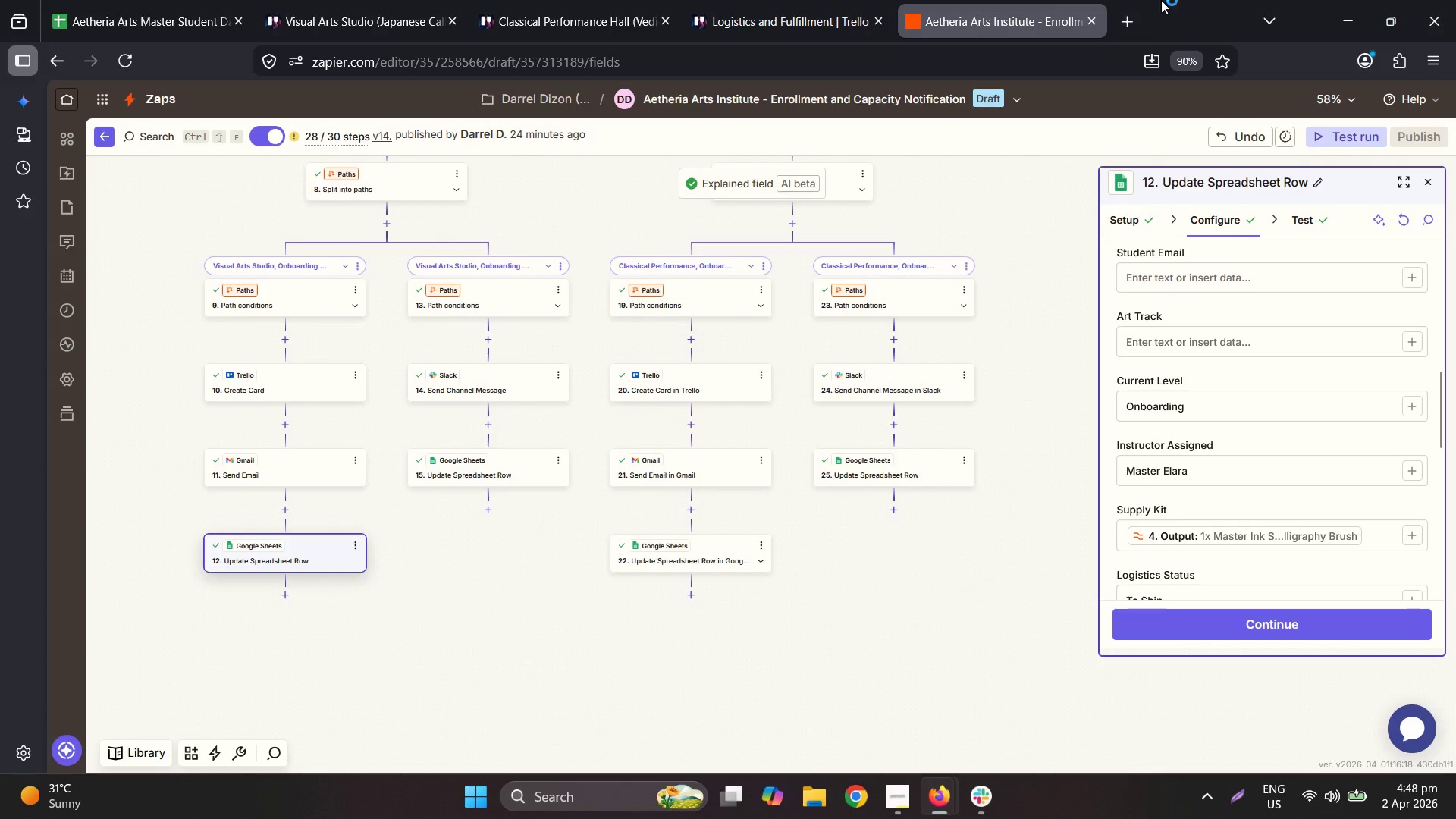 
left_click_drag(start_coordinate=[1178, 5], to_coordinate=[0, 340])
 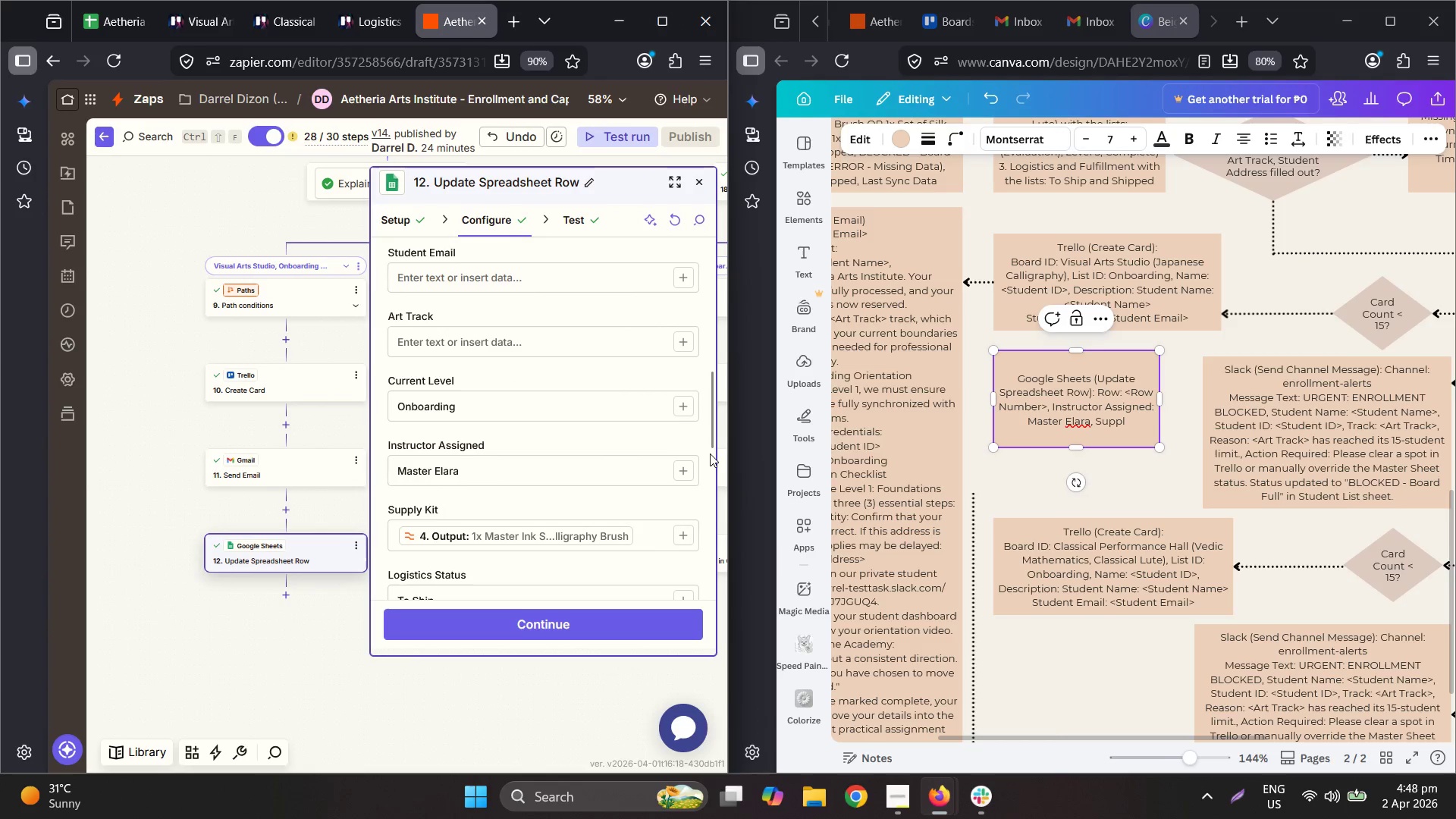 
left_click([1115, 425])
 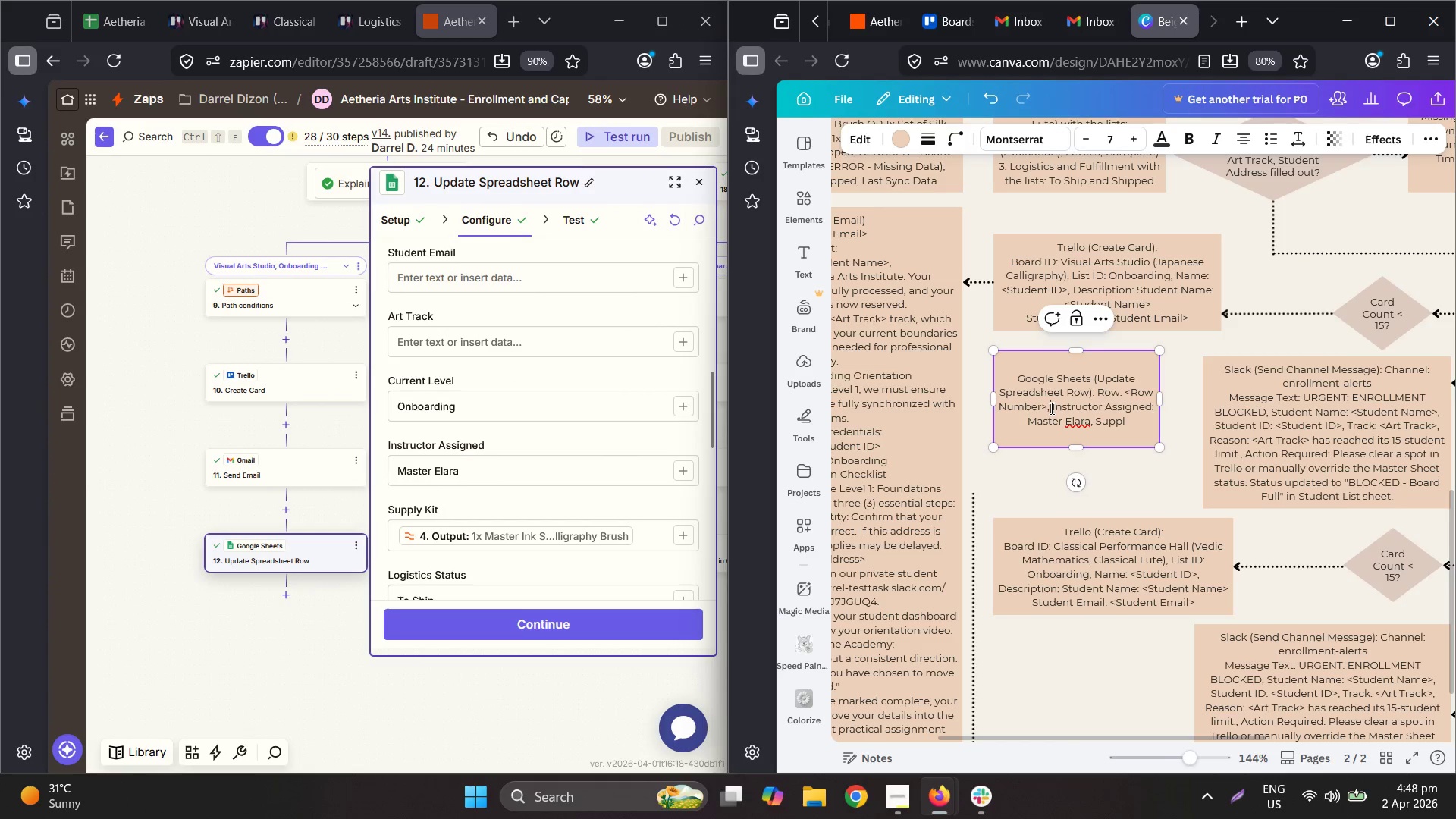 
double_click([1053, 408])
 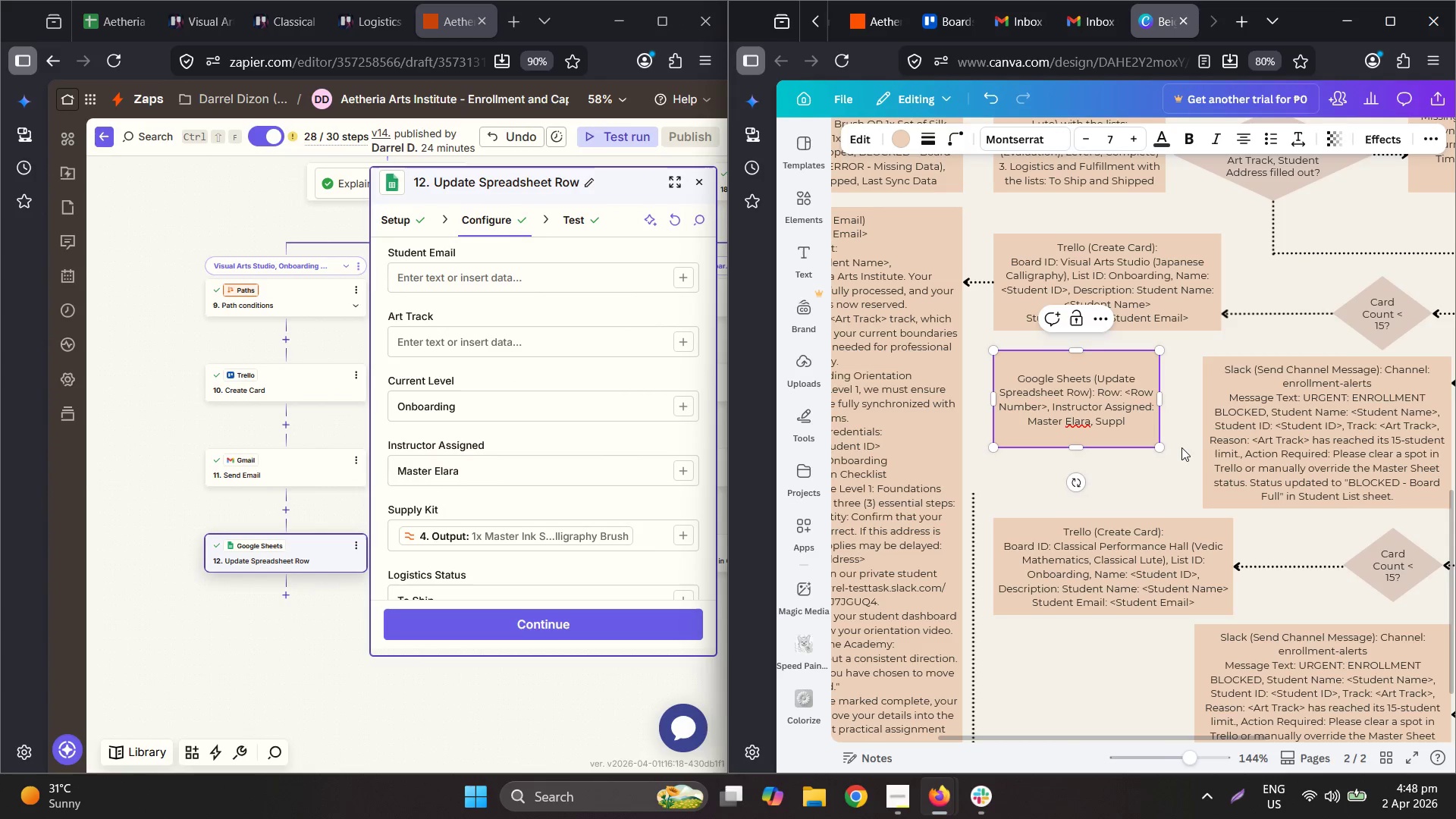 
type(Ci)
key(Backspace)
type(urrent Level: Onboarding, )
 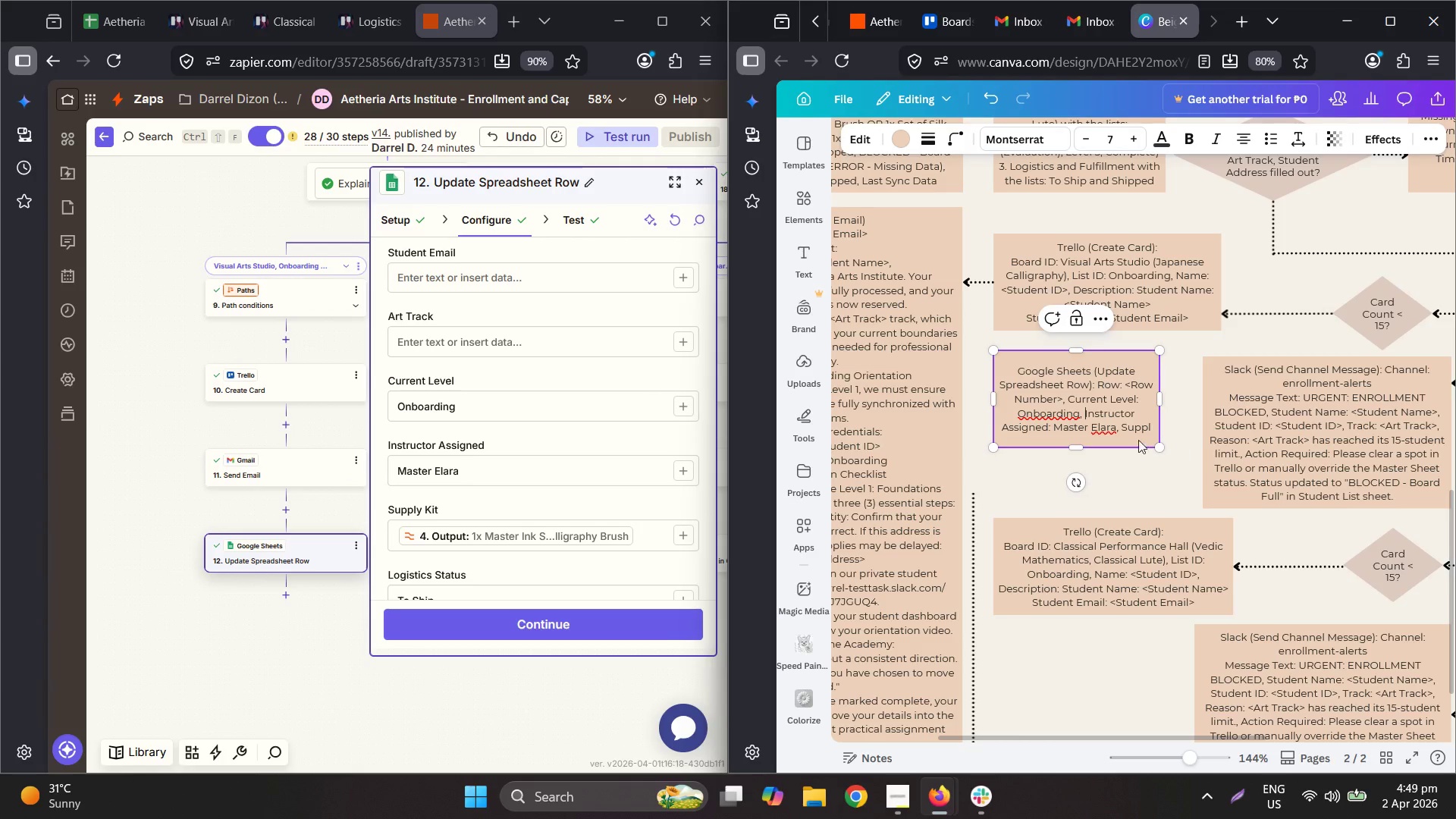 
scroll: coordinate [517, 497], scroll_direction: down, amount: 1.0
 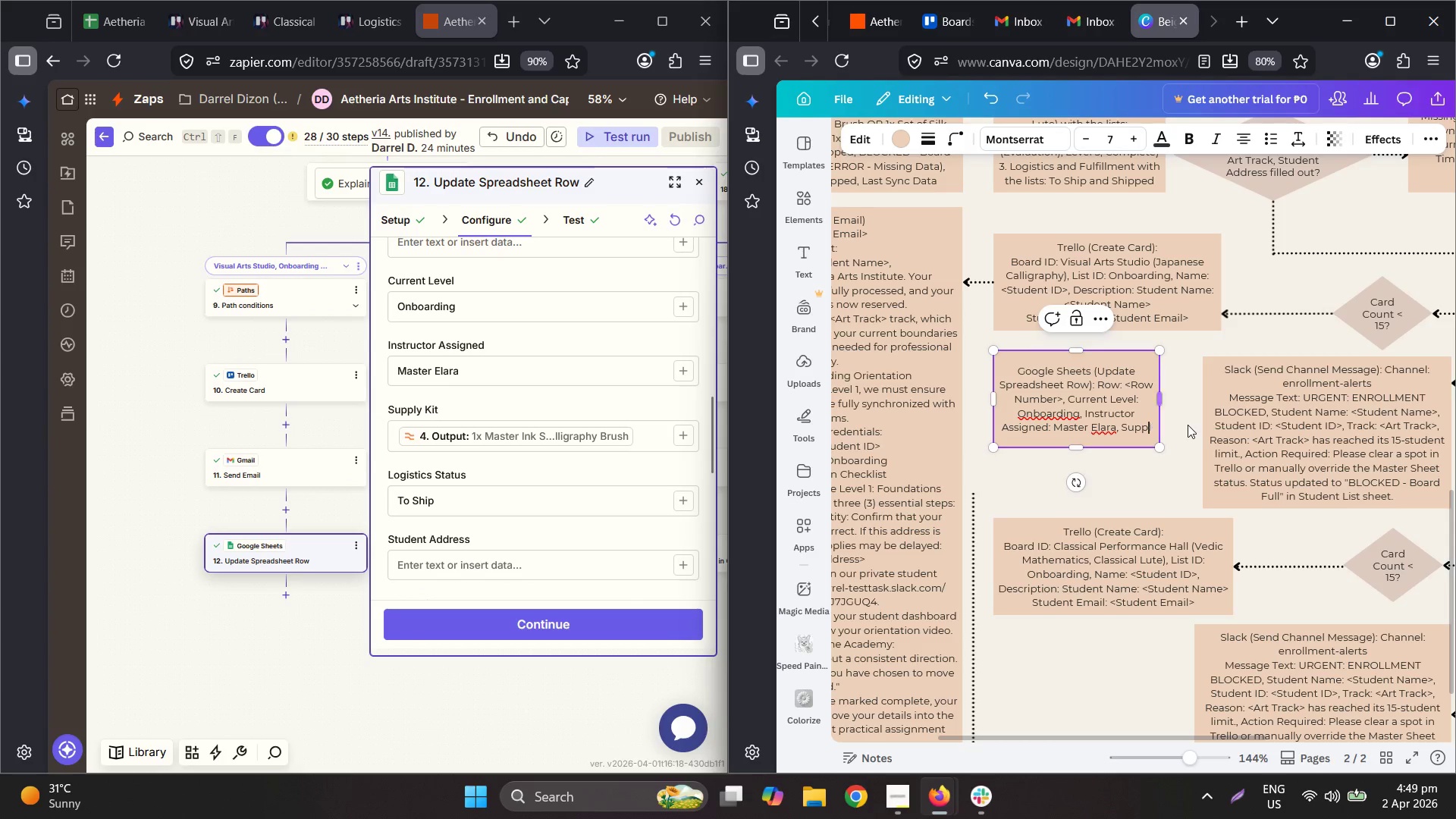 
key(ArrowRight)
 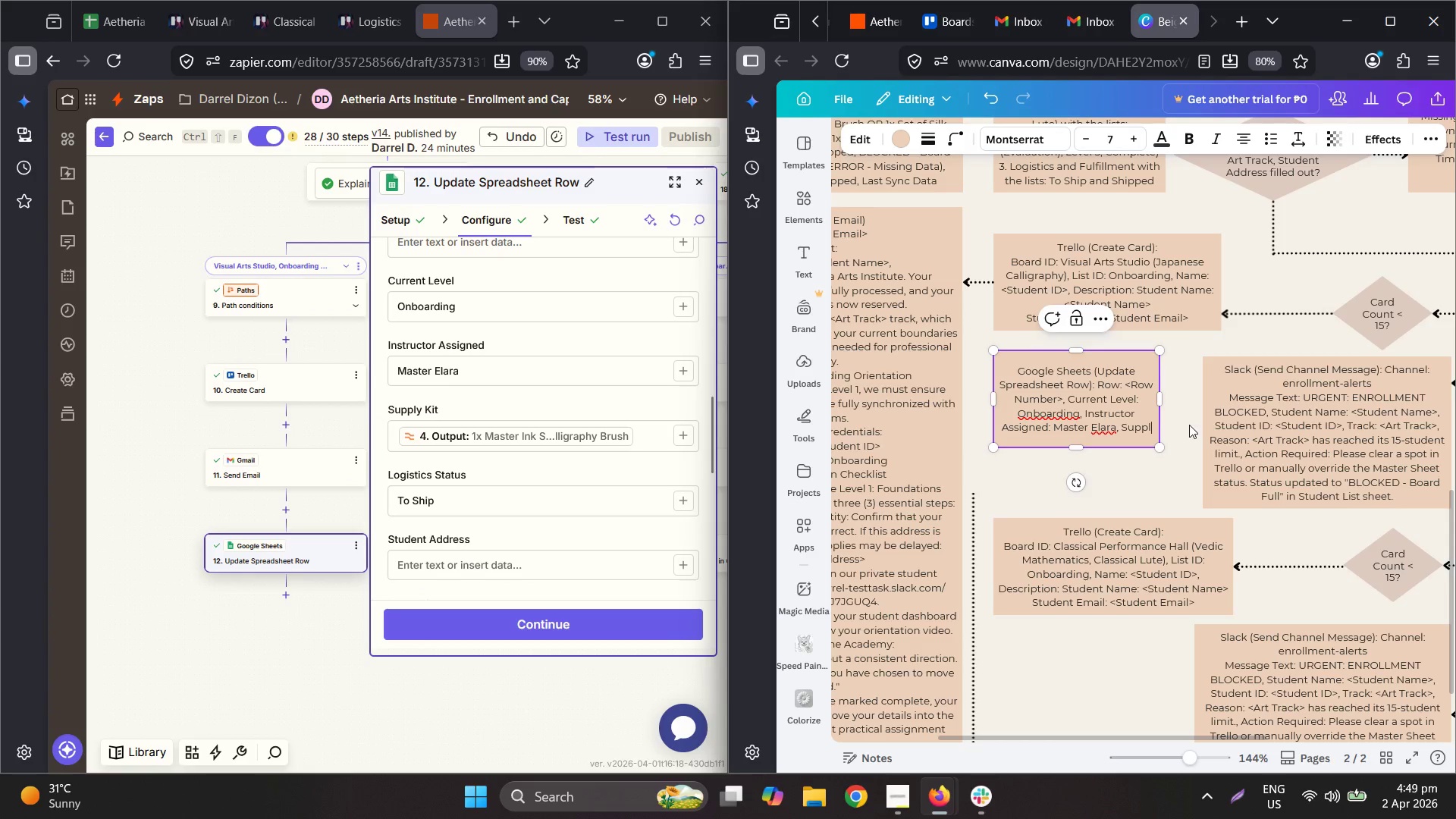 
type(y Kit: MO)
key(Backspace)
key(Backspace)
type(<Out )
key(Backspace)
type(puit )
key(Backspace)
key(Backspace)
key(Backspace)
type(t )
 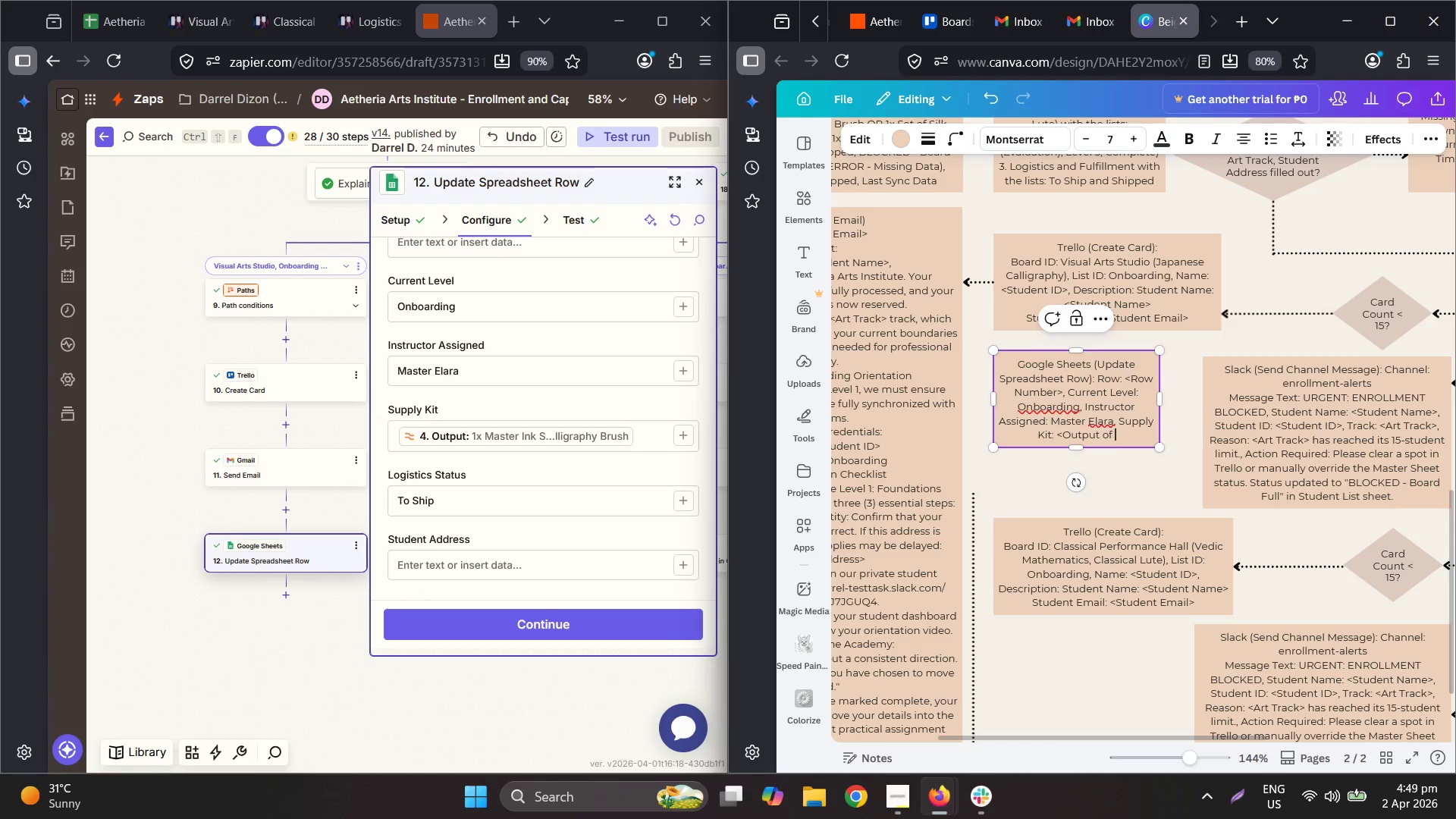 
 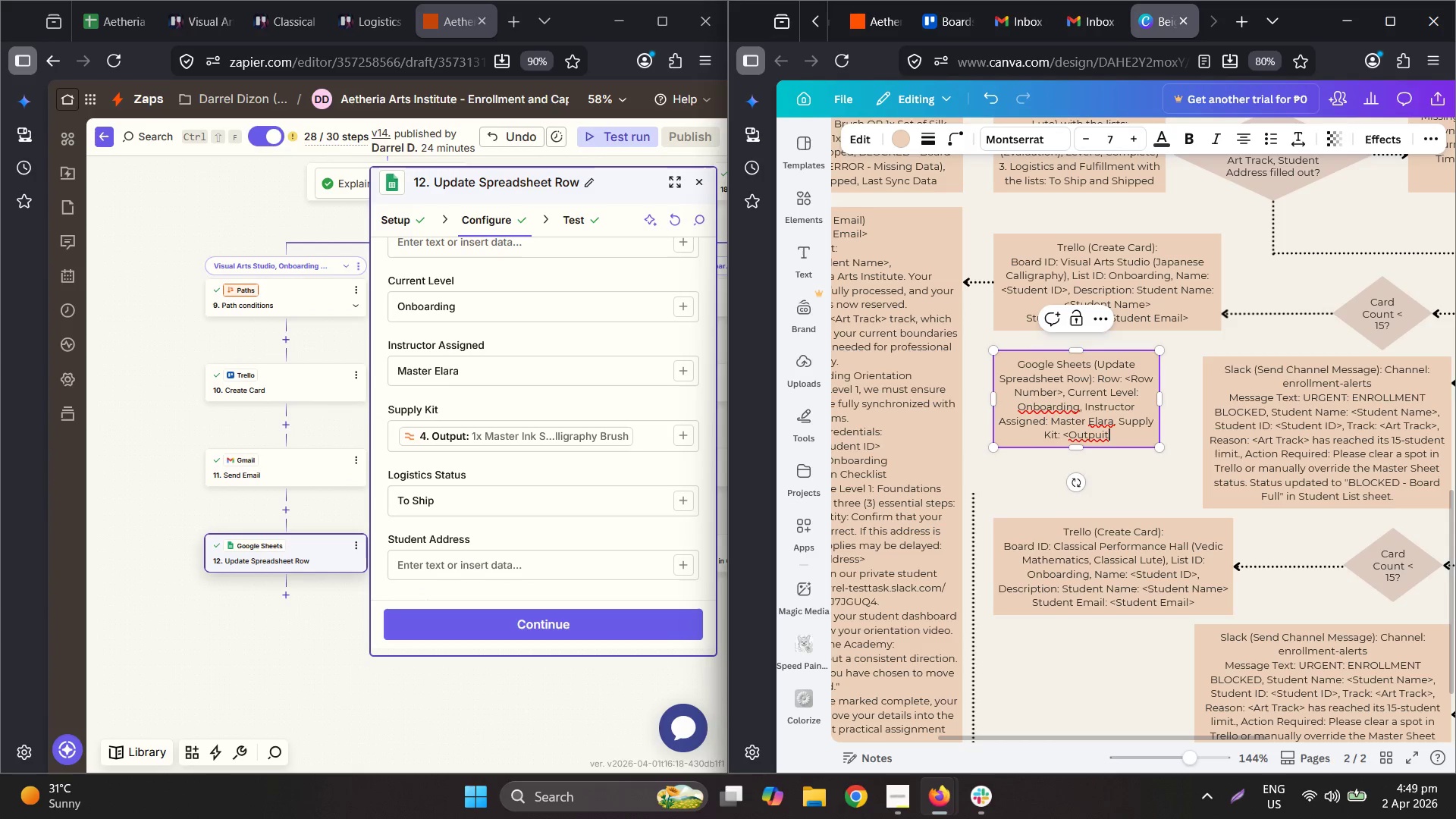 
type(of Formatter>)
 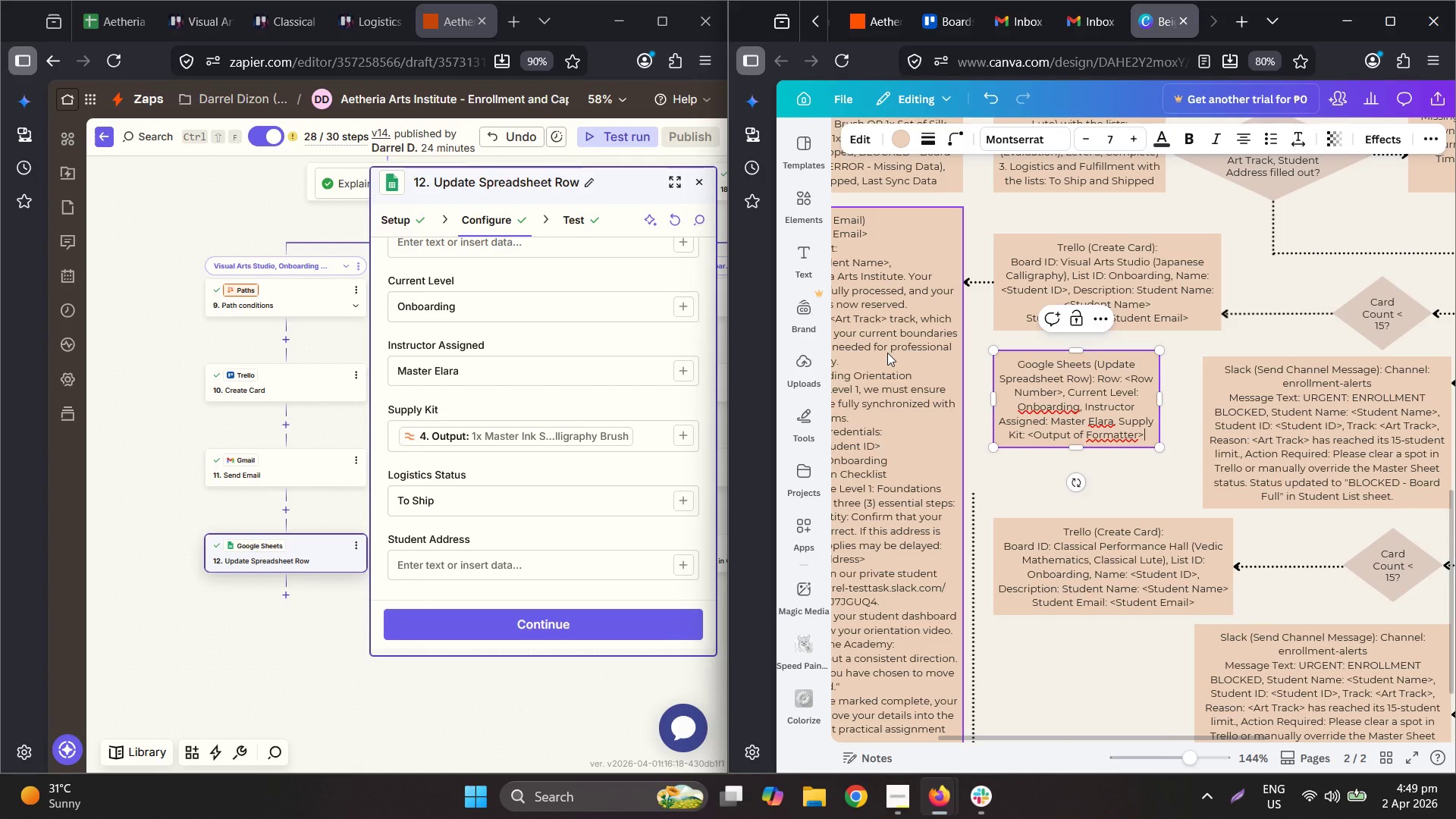 
type(, Logistis)
key(Backspace)
type(cs Tat)
key(Backspace)
key(Backspace)
key(Backspace)
type(ST)
key(Backspace)
type(tauts:)
key(Backspace)
key(Backspace)
key(Backspace)
key(Backspace)
type(tus )
key(Backspace)
type(: To Shj)
key(Backspace)
type(ip)
 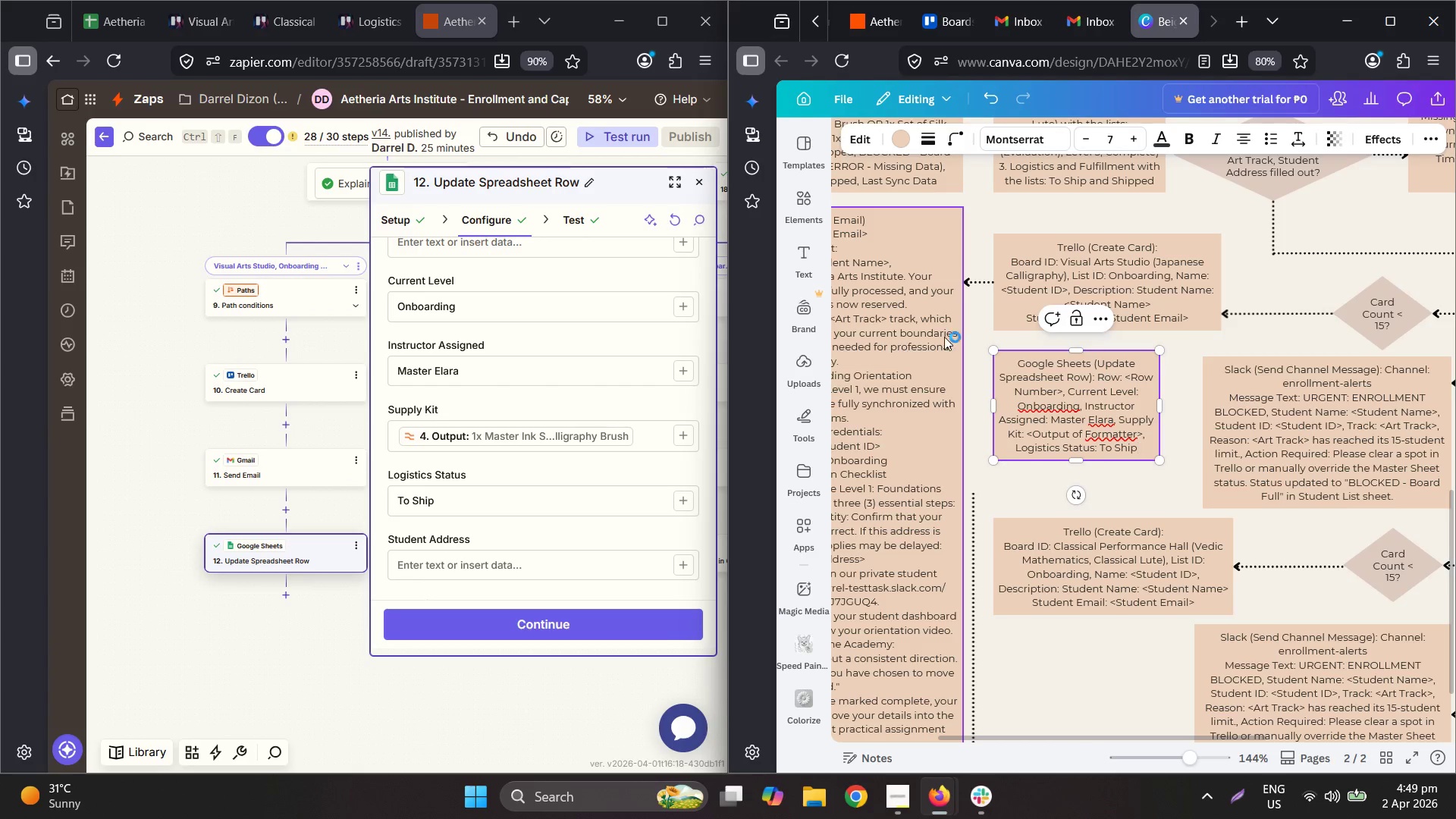 
scroll: coordinate [437, 465], scroll_direction: down, amount: 3.0
 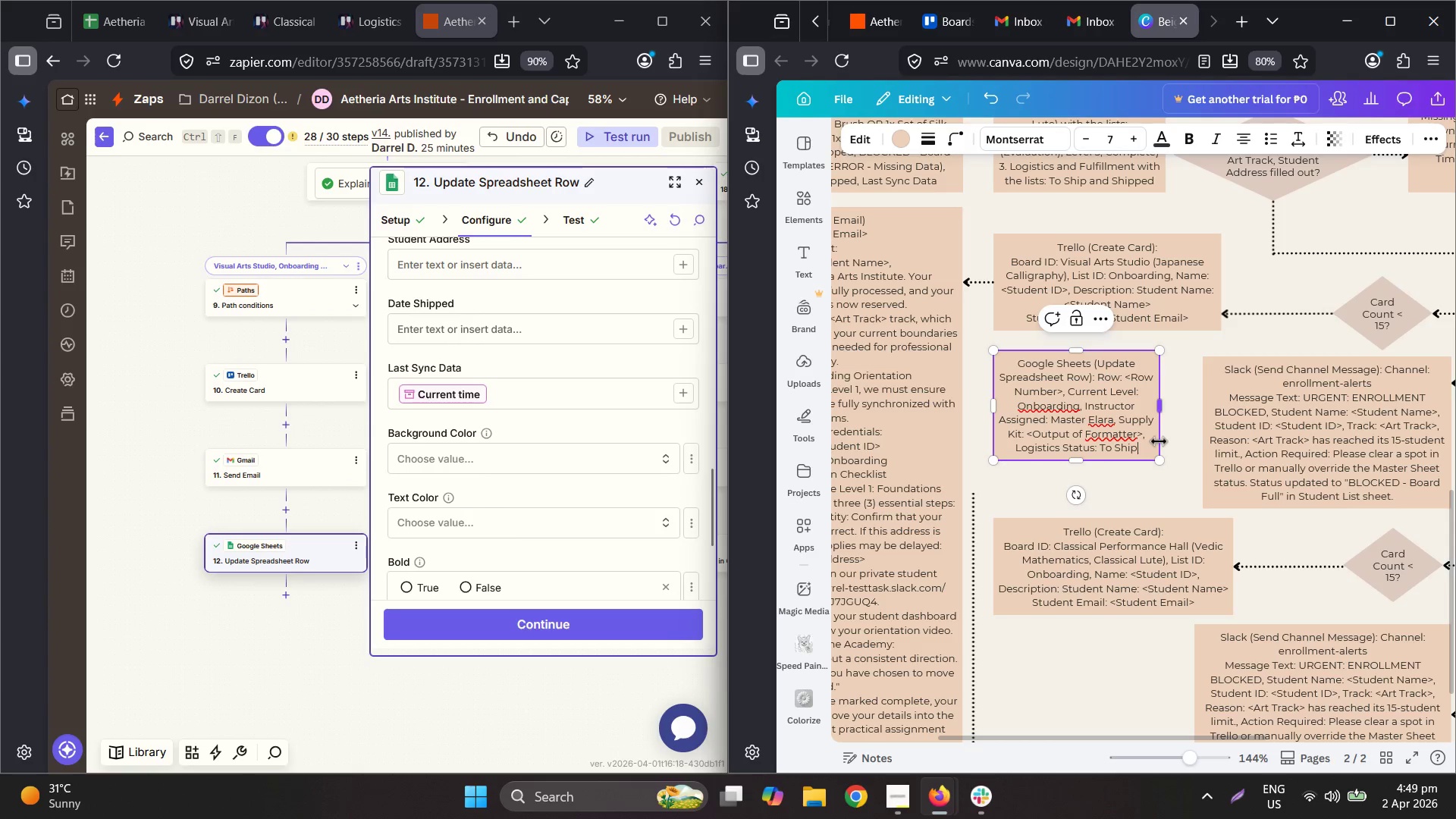 
type(, Last Sync Data:)
key(Backspace)
key(Backspace)
type(:)
key(Backspace)
type(a: <Current Time>)
 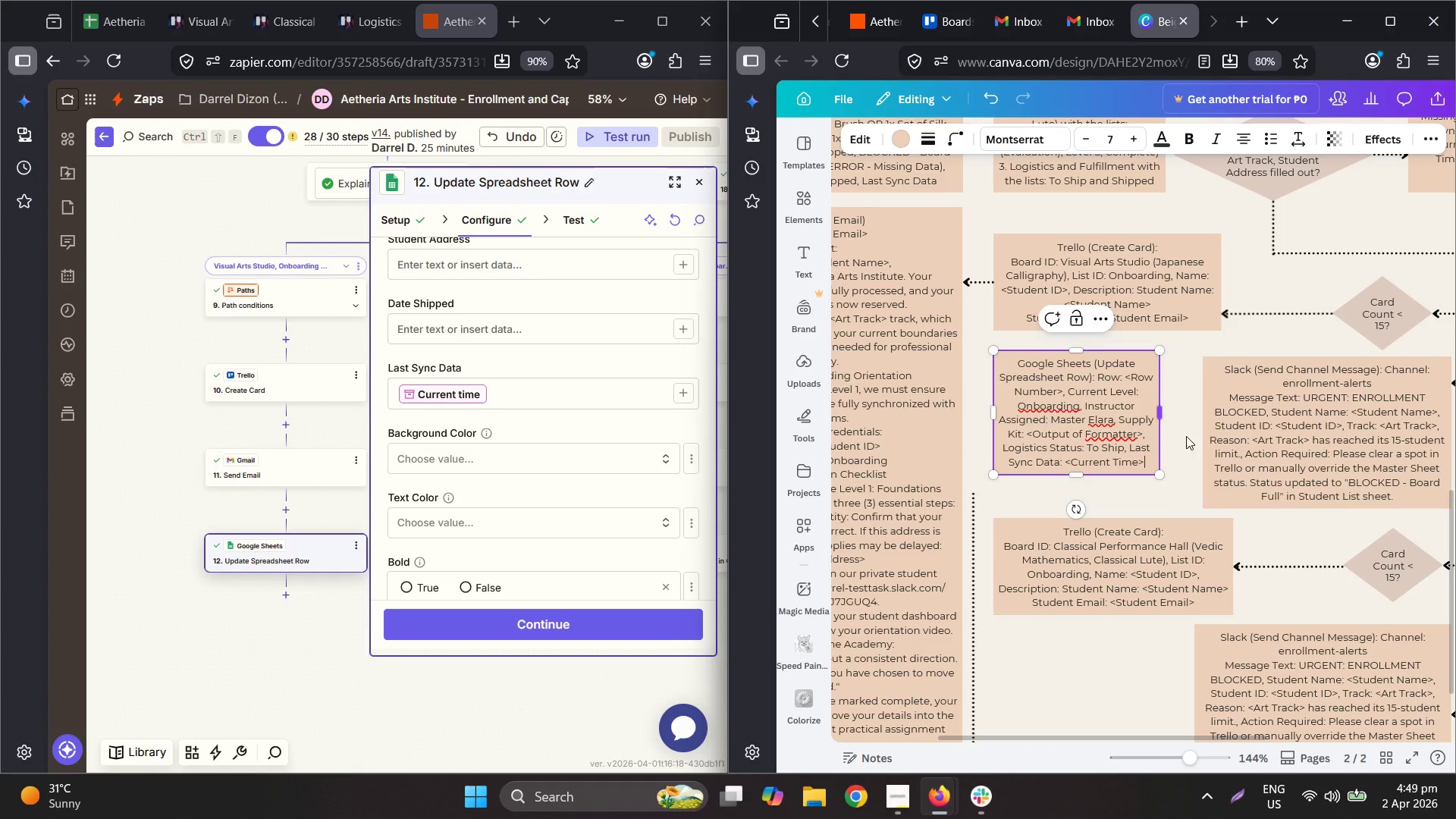 
left_click([1180, 414])
 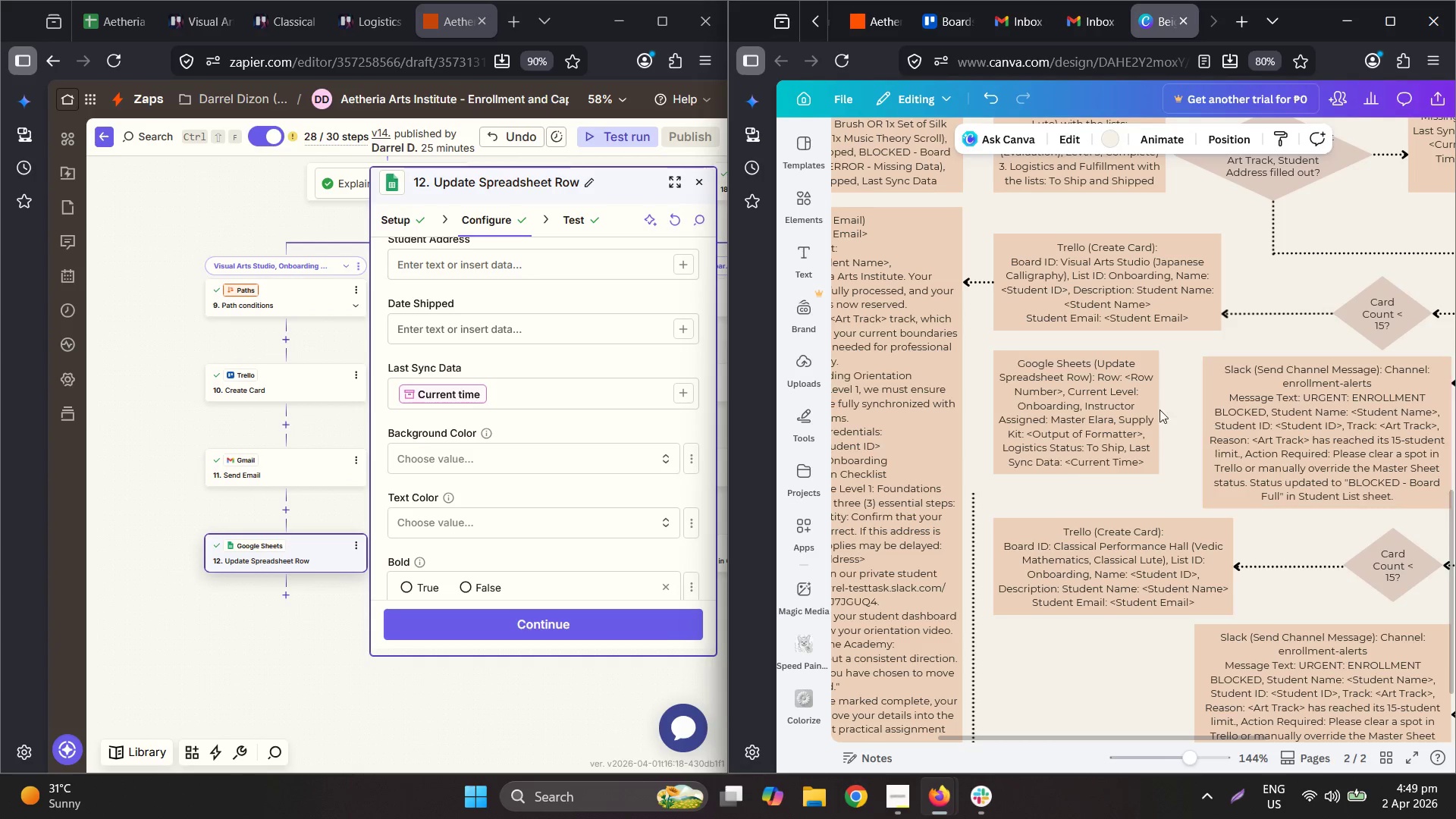 
left_click_drag(start_coordinate=[1112, 401], to_coordinate=[1114, 389])
 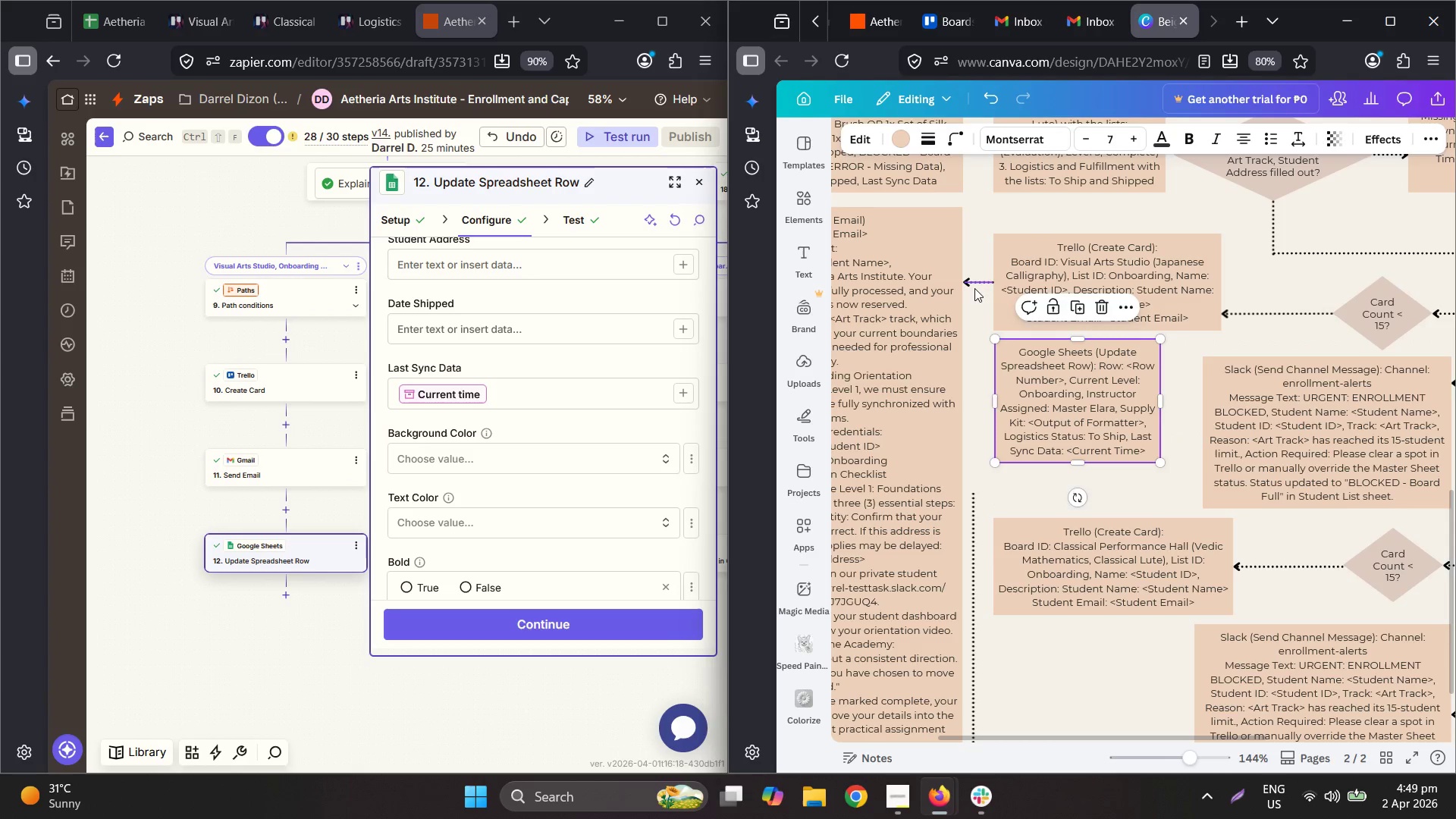 
key(Control+C)
 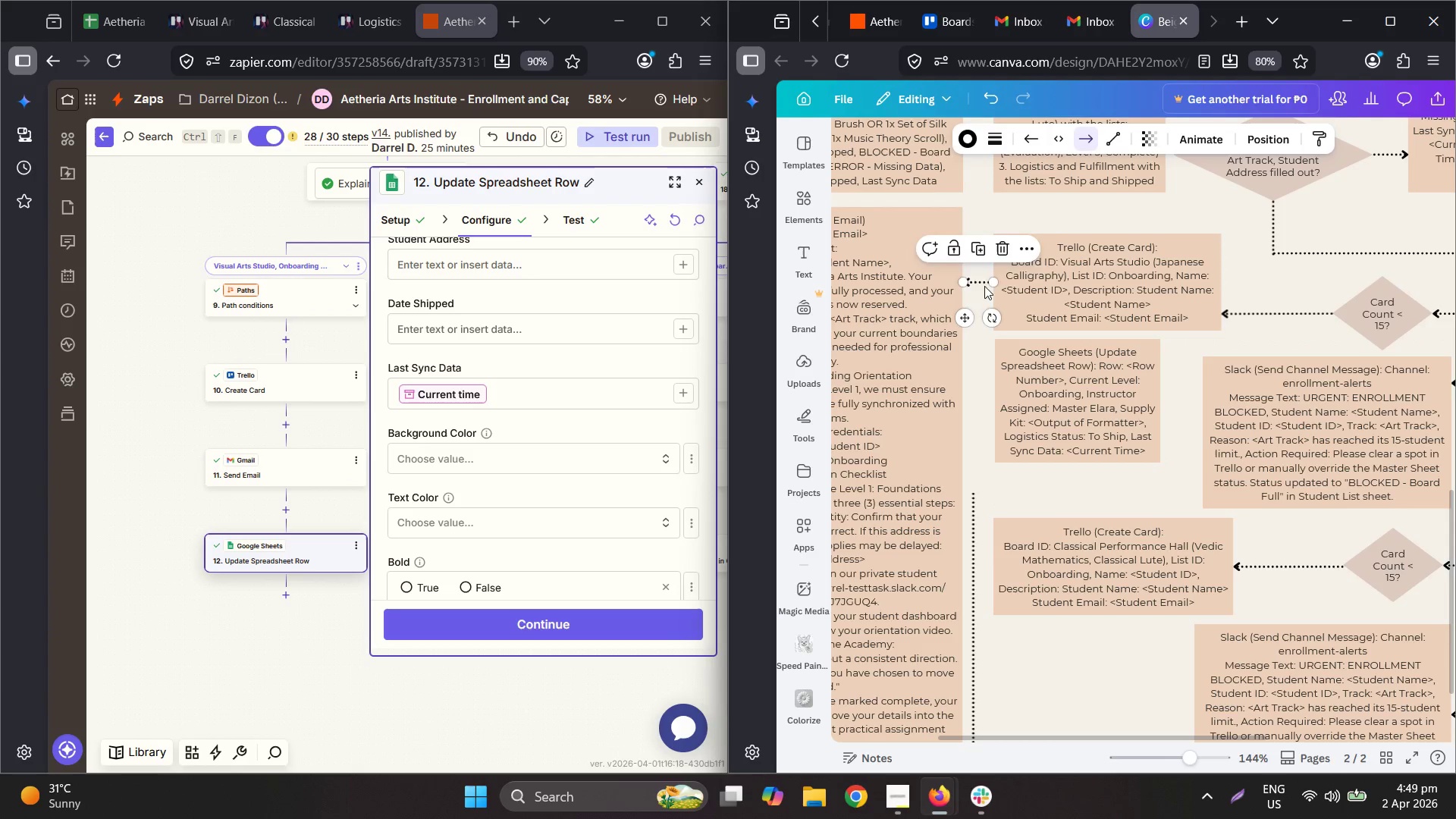 
key(Control+V)
 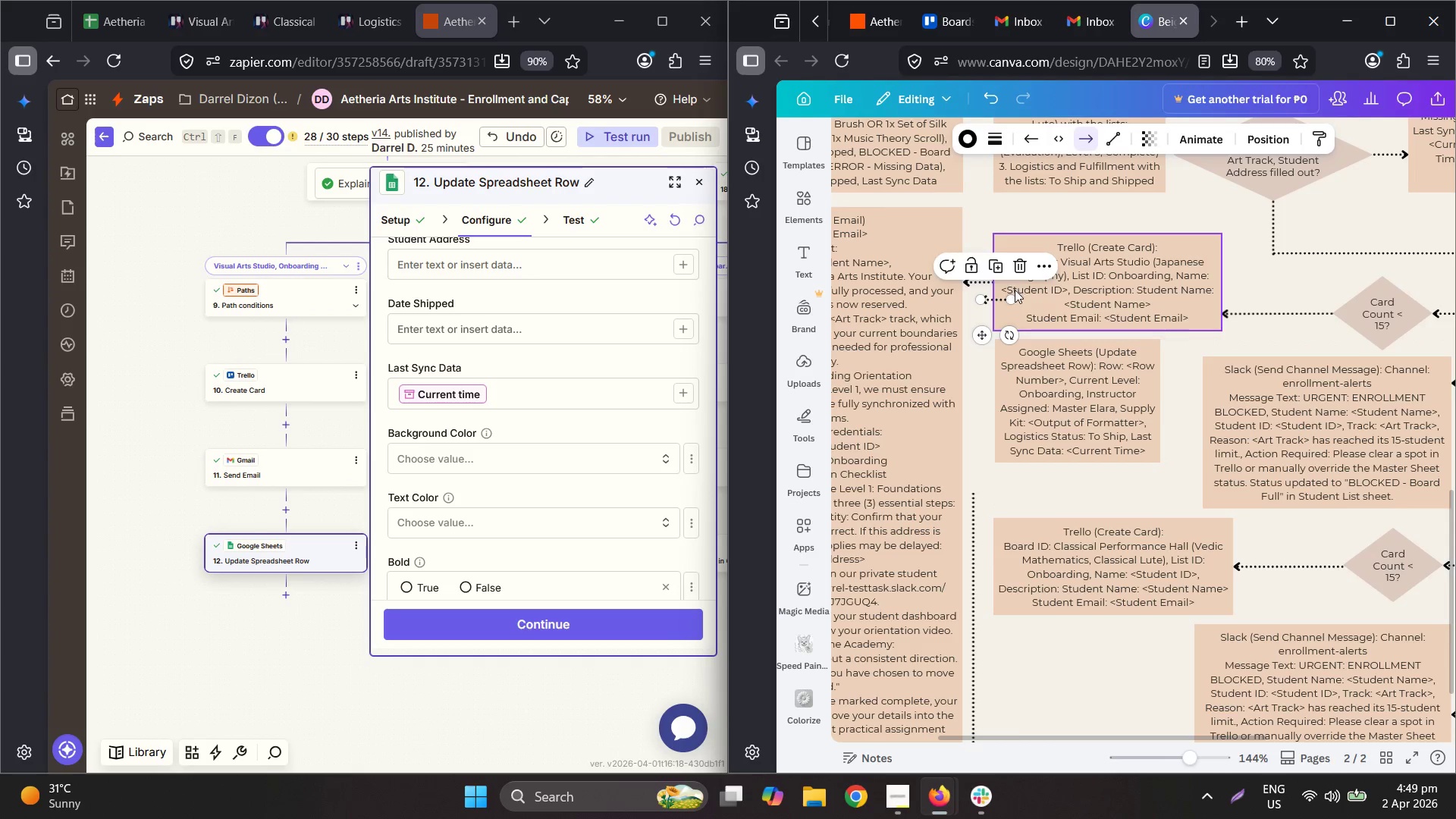 
left_click_drag(start_coordinate=[1012, 297], to_coordinate=[963, 406])
 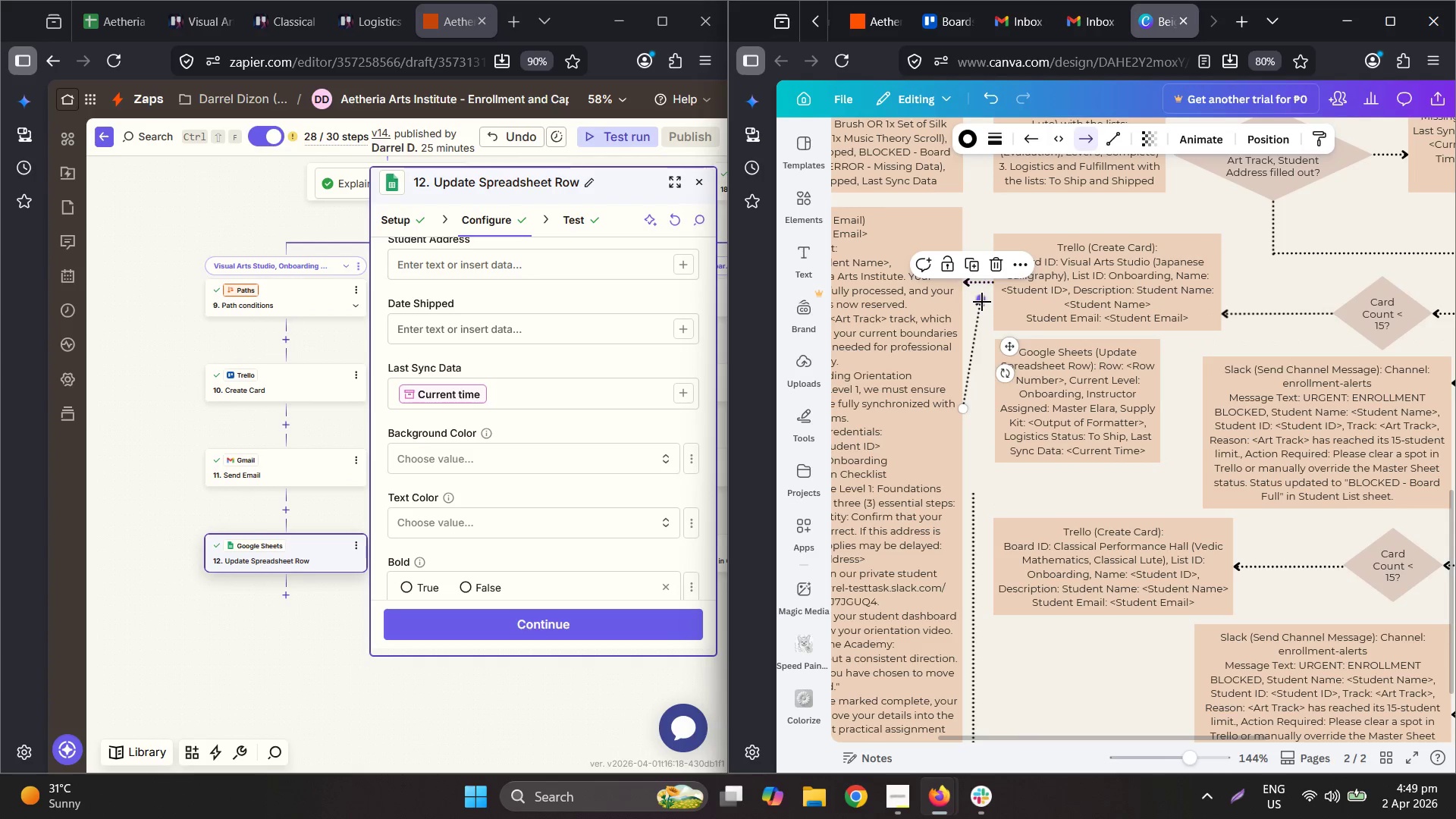 
left_click_drag(start_coordinate=[982, 302], to_coordinate=[996, 408])
 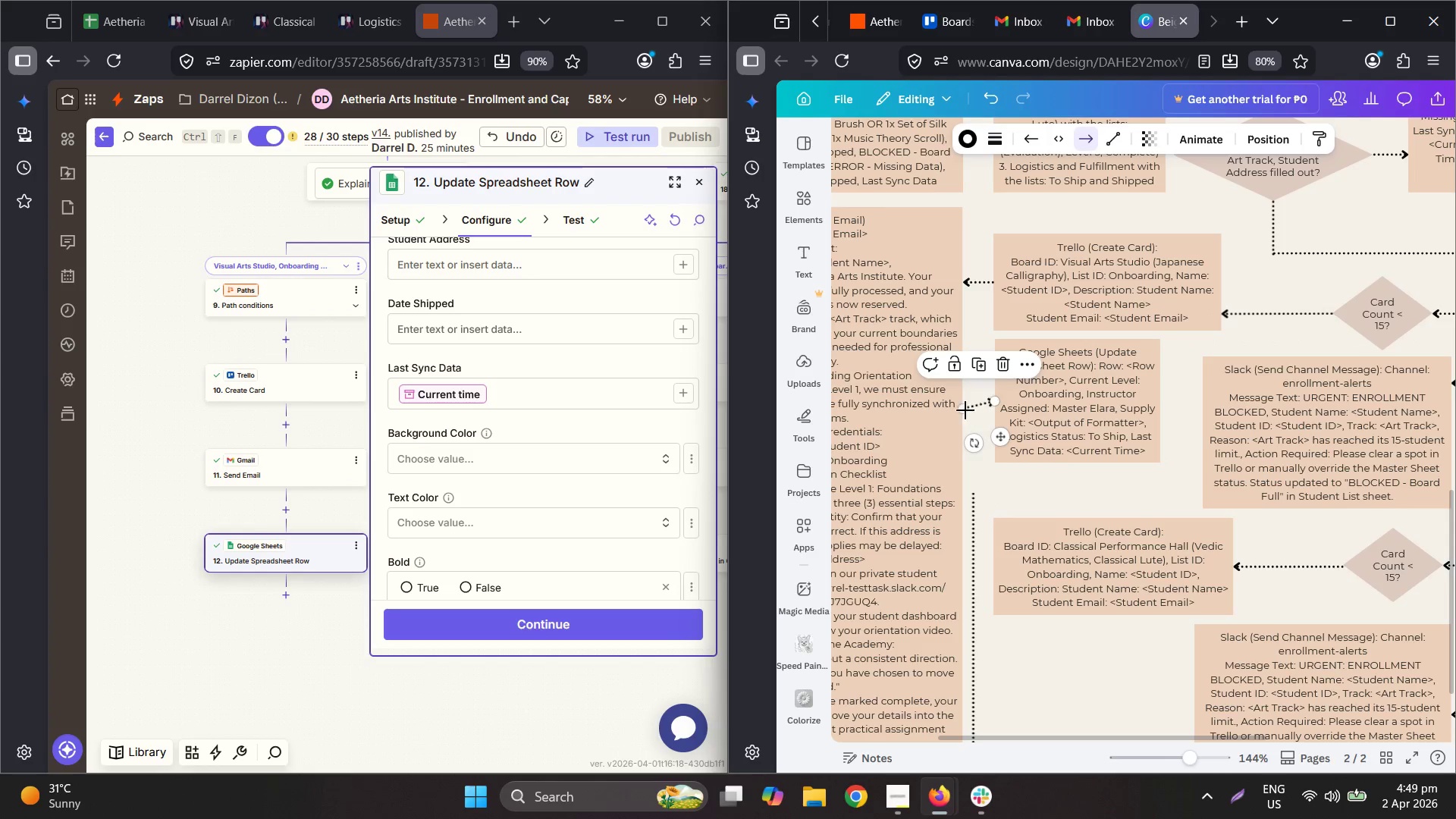 
left_click_drag(start_coordinate=[962, 411], to_coordinate=[965, 403])
 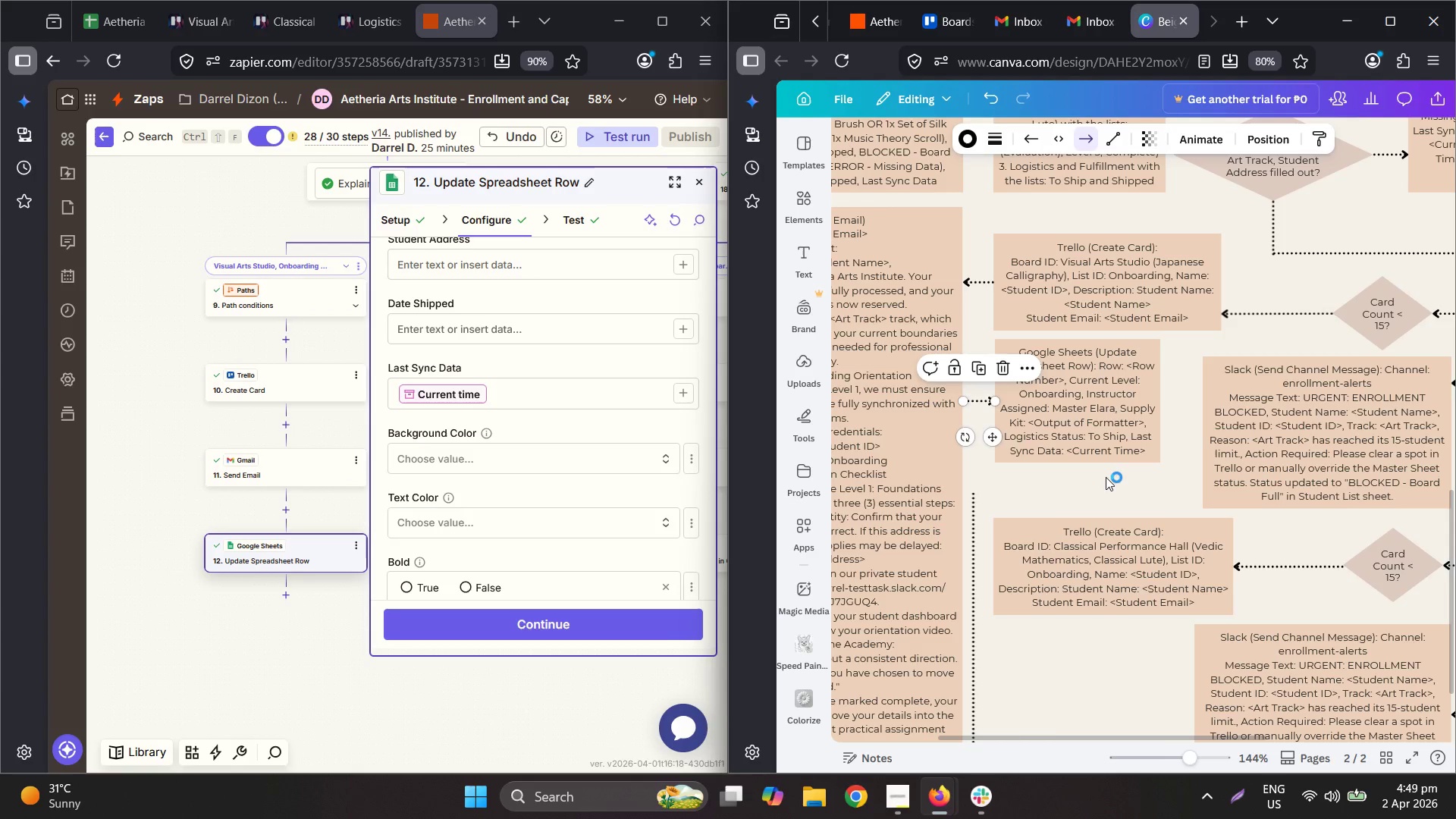 
left_click([1125, 488])
 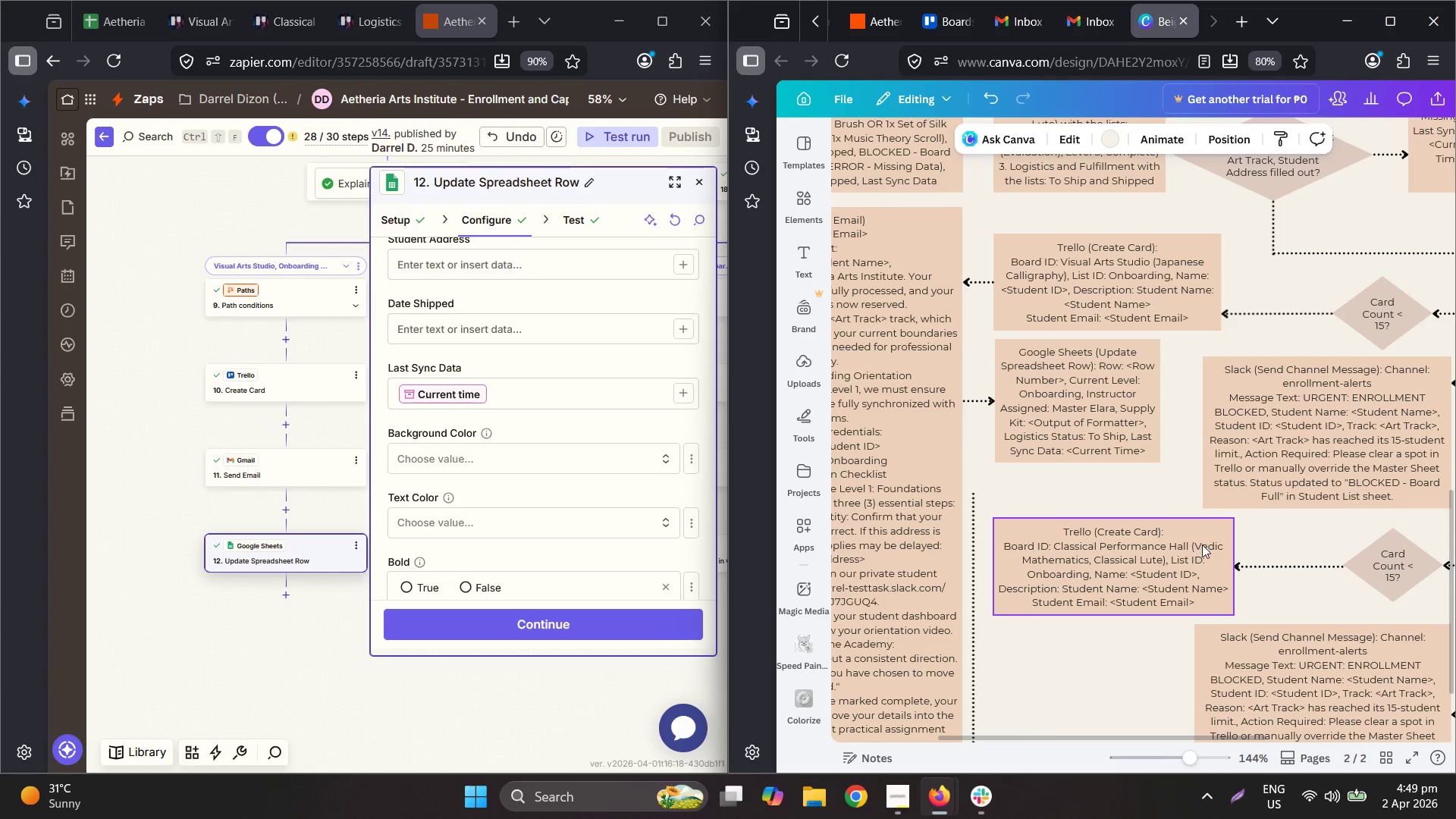 
hold_key(key=ControlLeft, duration=0.44)
 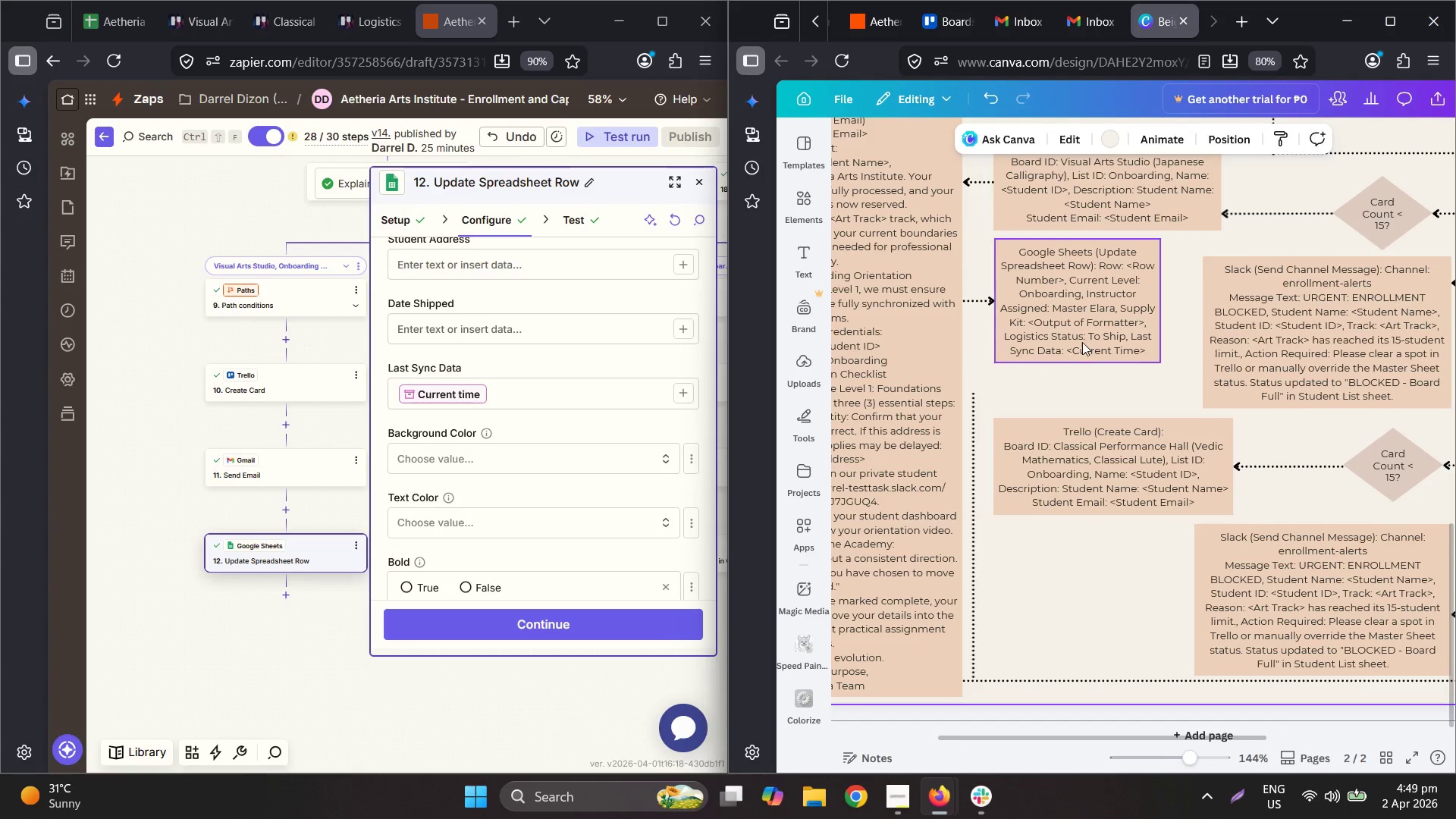 
scroll: coordinate [1203, 544], scroll_direction: down, amount: 2.0
 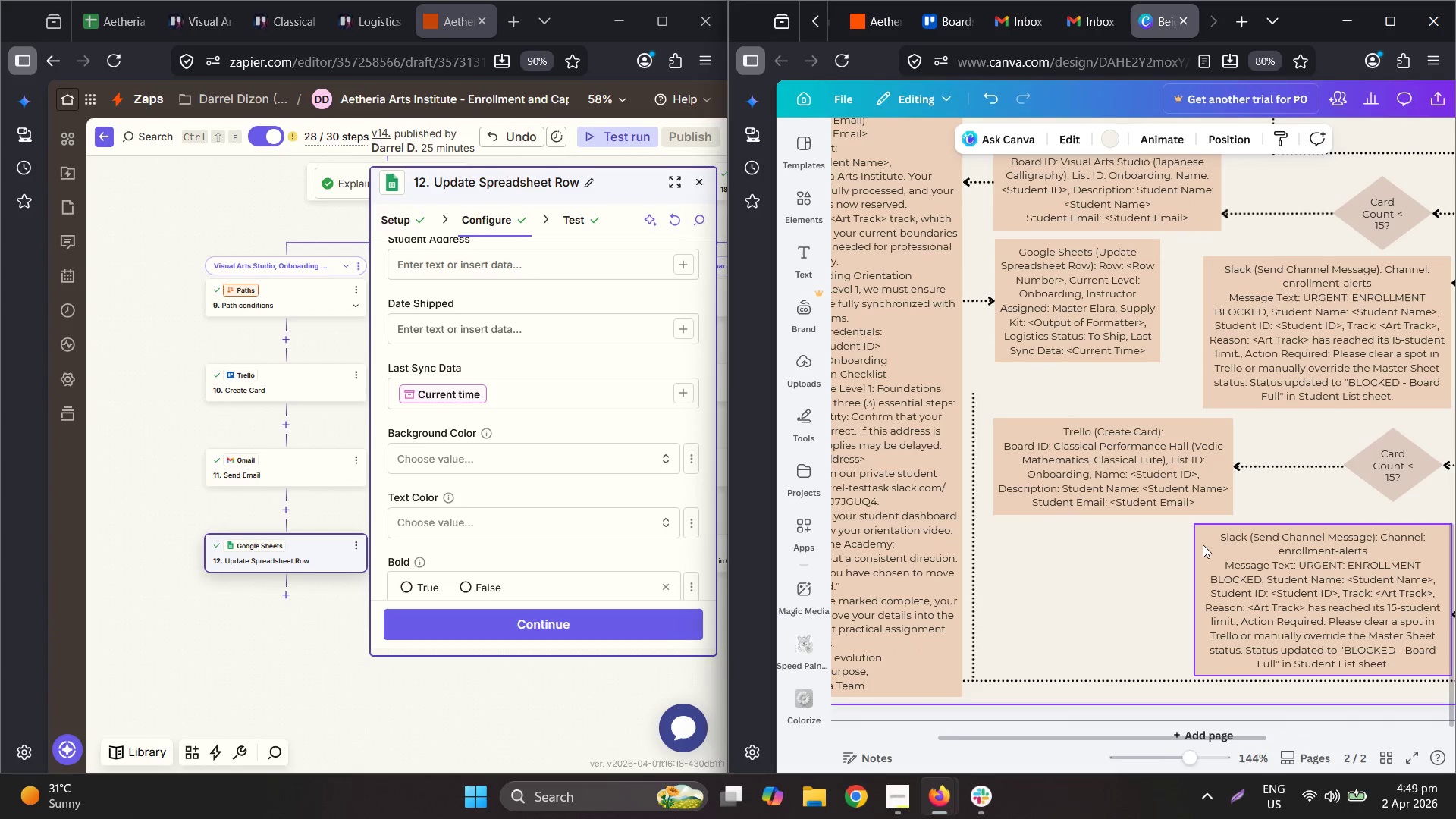 
key(Control+C)
 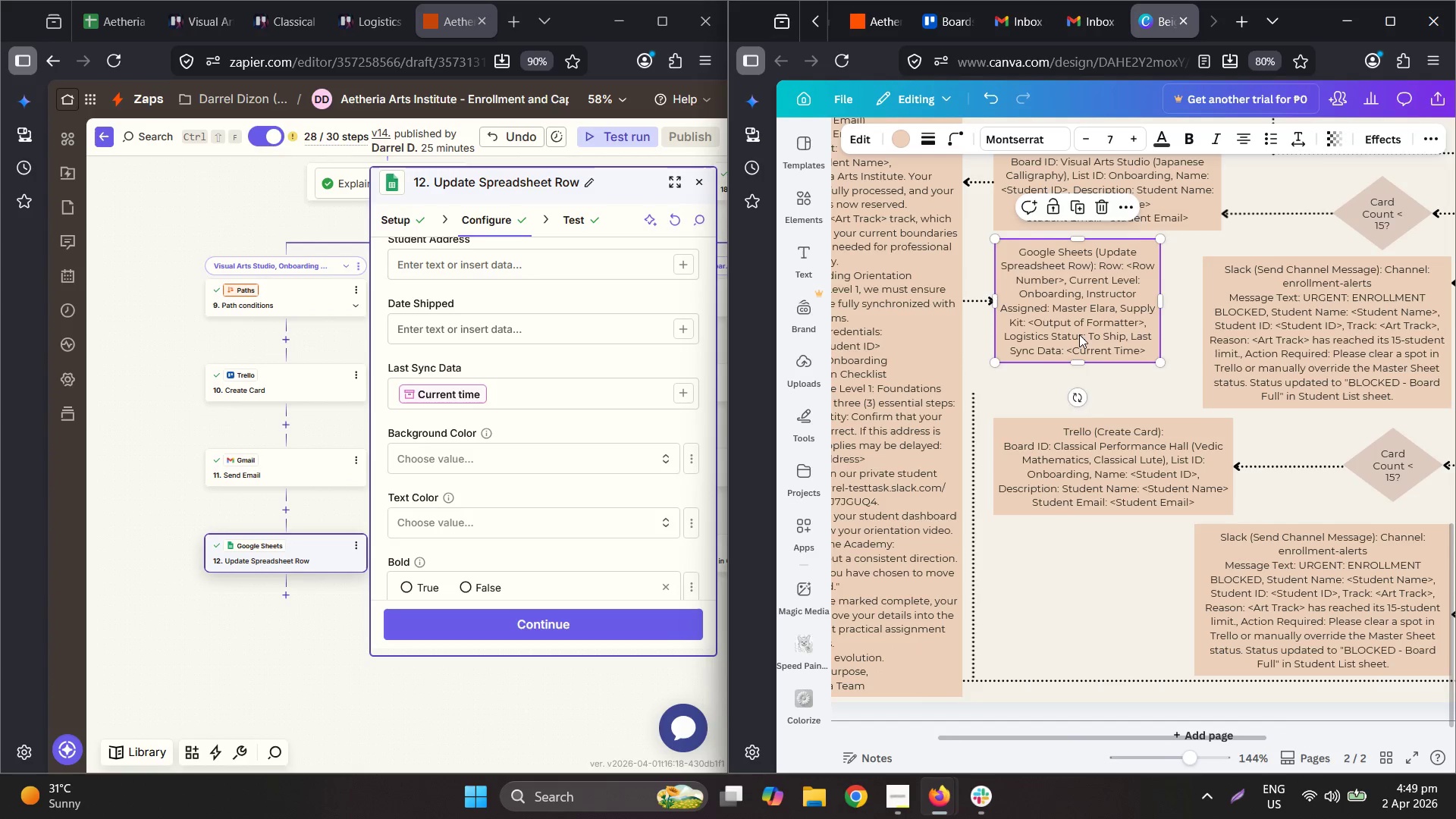 
key(Control+V)
 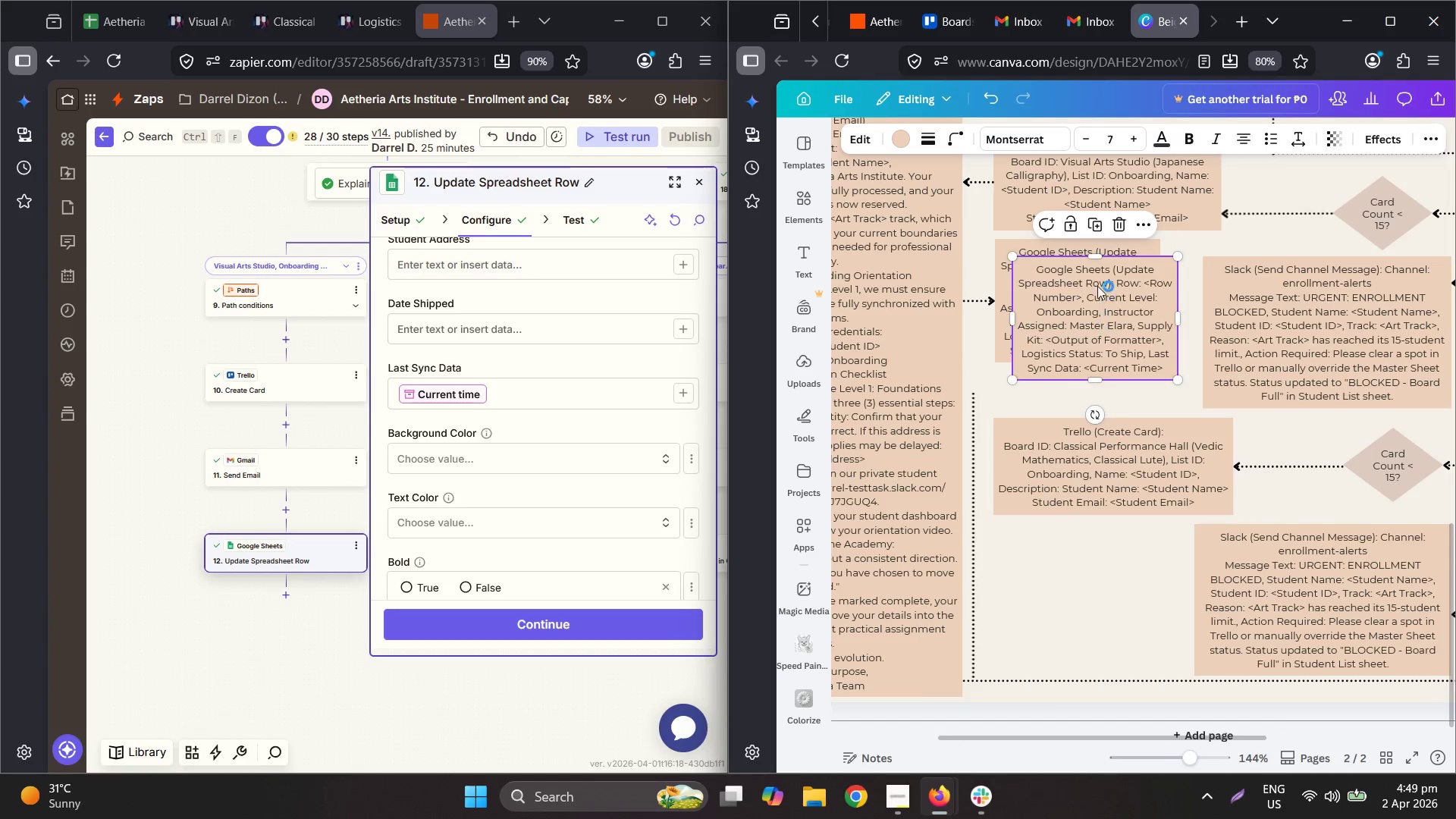 
left_click_drag(start_coordinate=[1096, 283], to_coordinate=[1075, 394])
 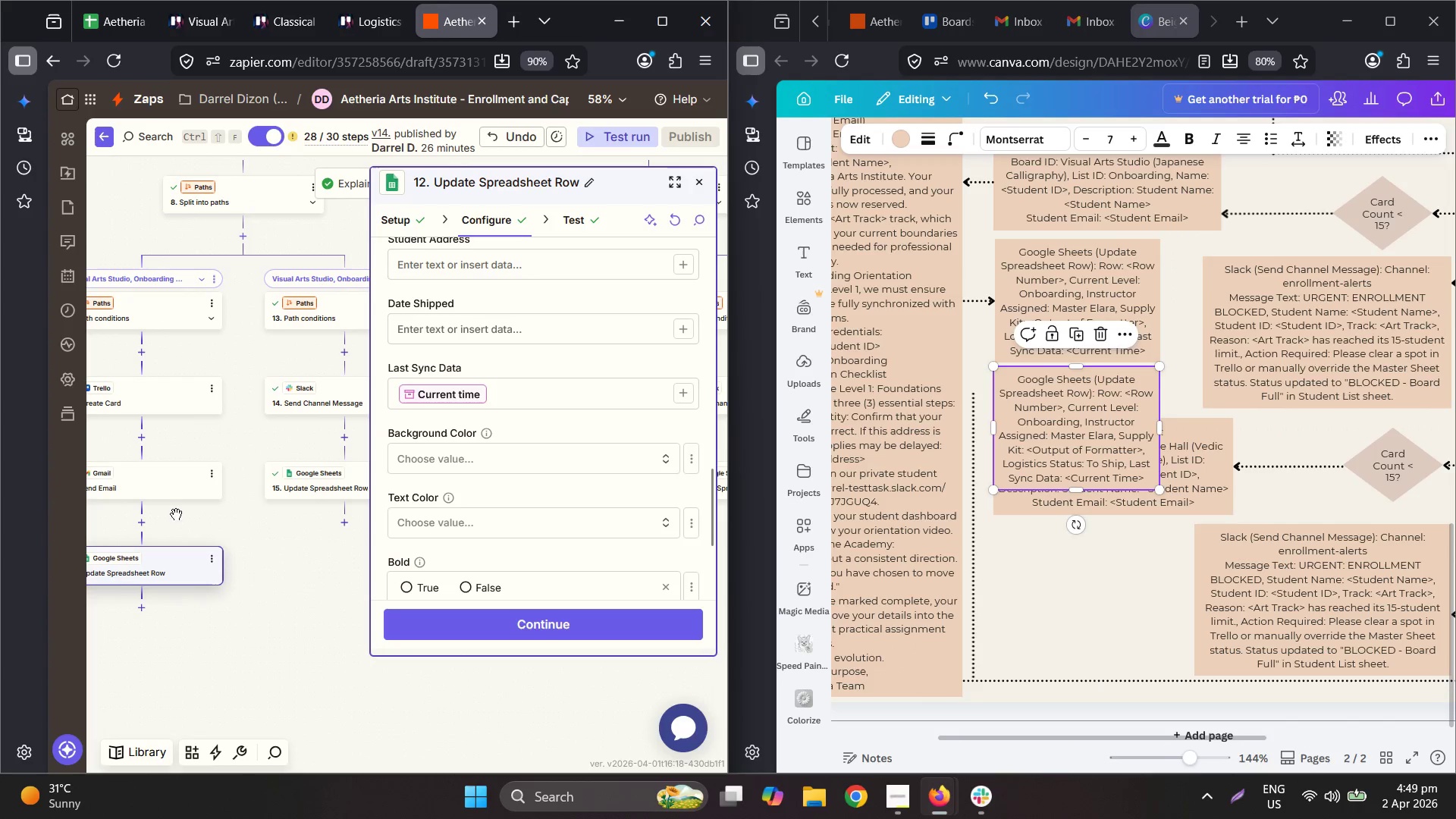 
left_click([327, 487])
 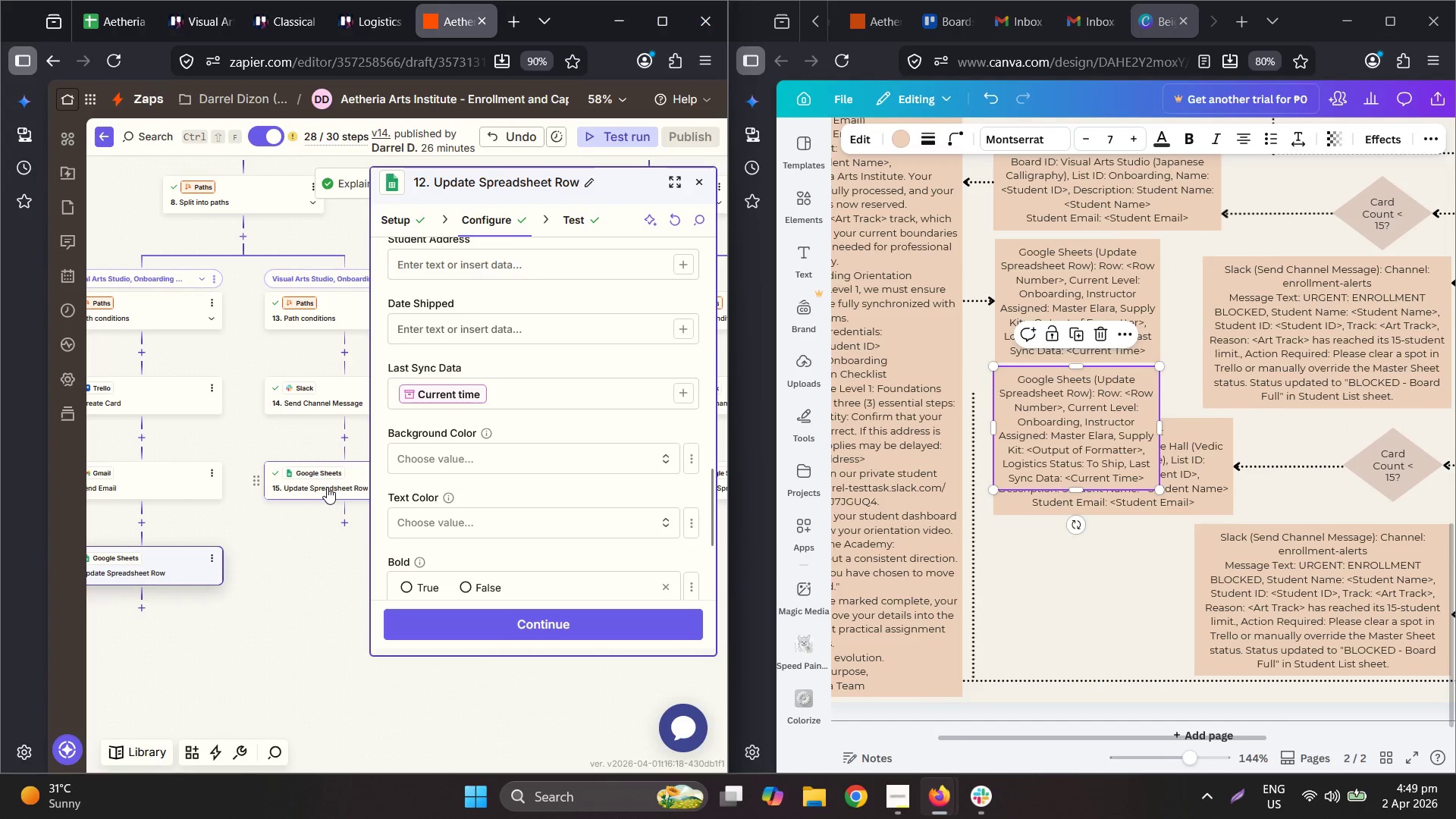 
left_click([331, 495])
 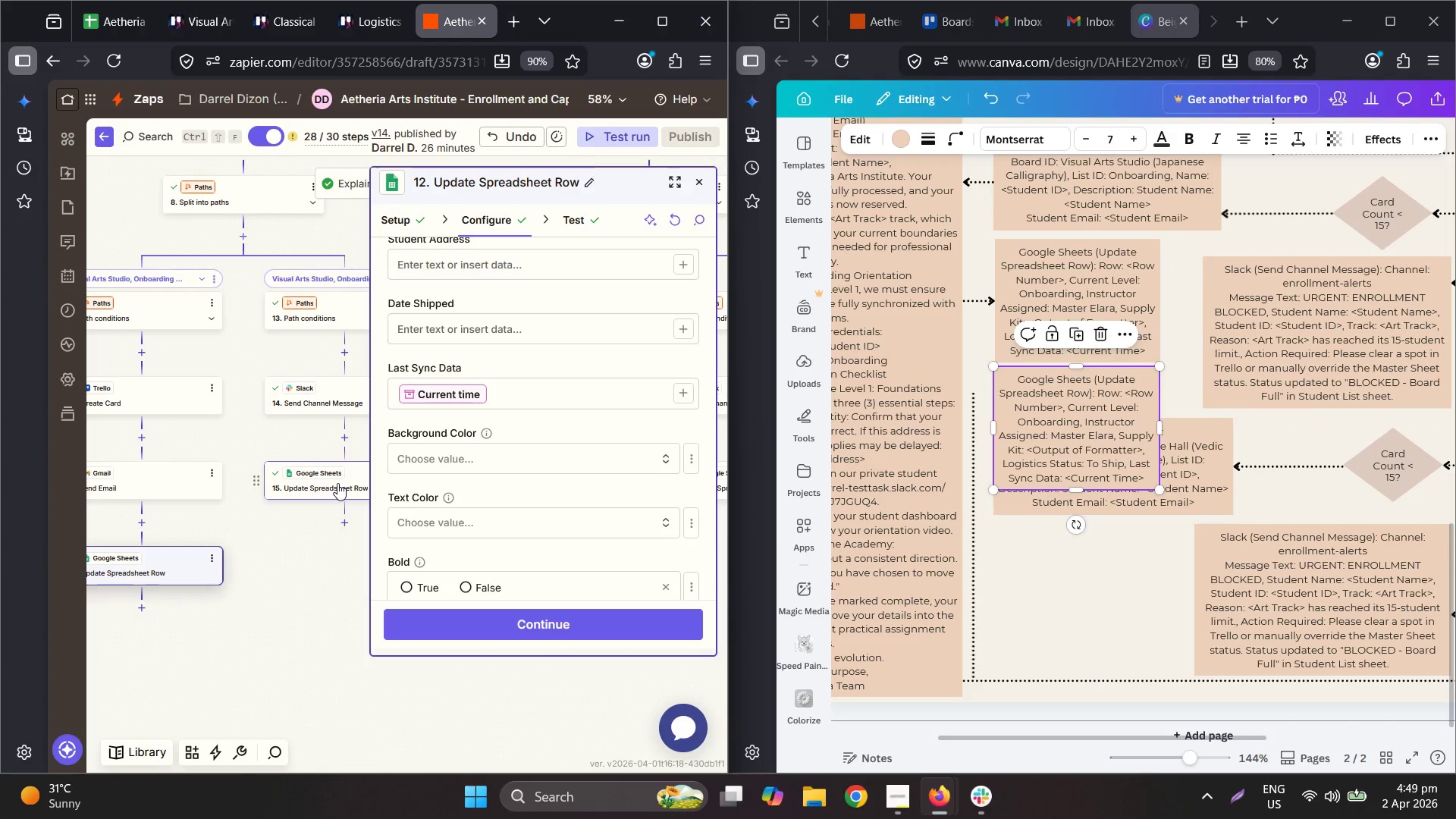 
double_click([355, 466])
 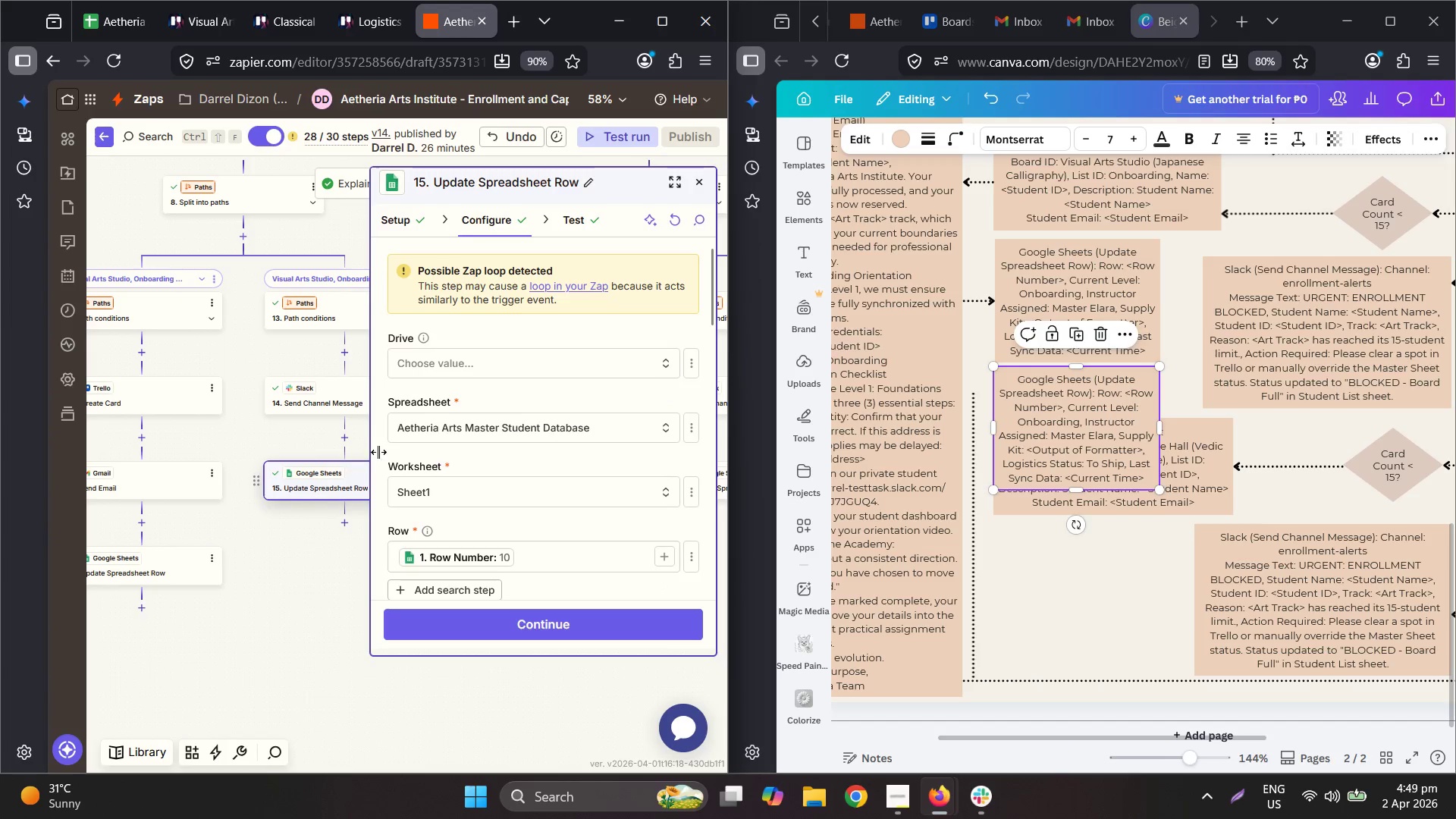 
scroll: coordinate [420, 434], scroll_direction: down, amount: 2.0
 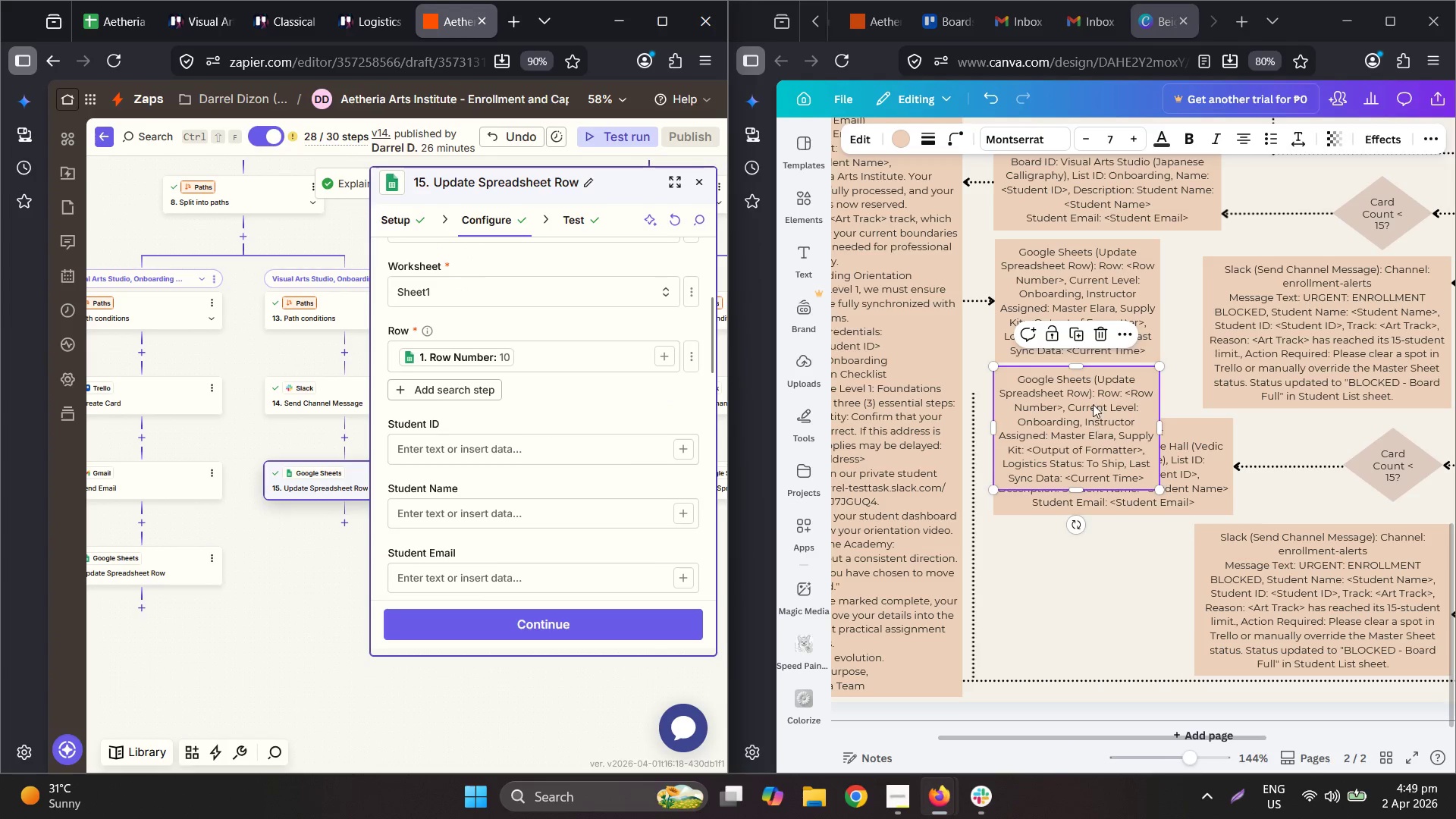 
hold_key(key=ControlLeft, duration=0.59)
scroll: coordinate [960, 535], scroll_direction: down, amount: 3.0
 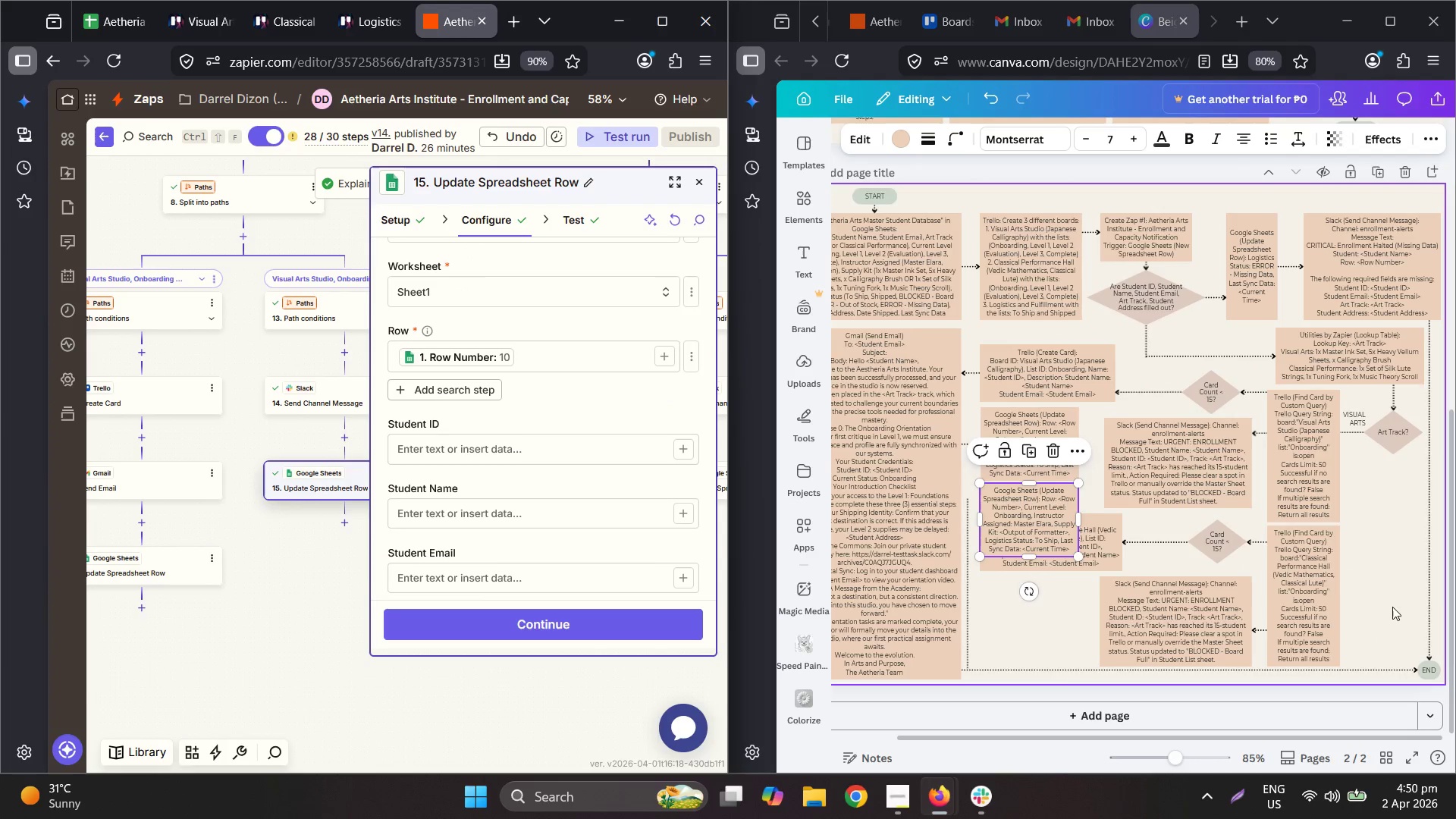 
wait(6.23)
 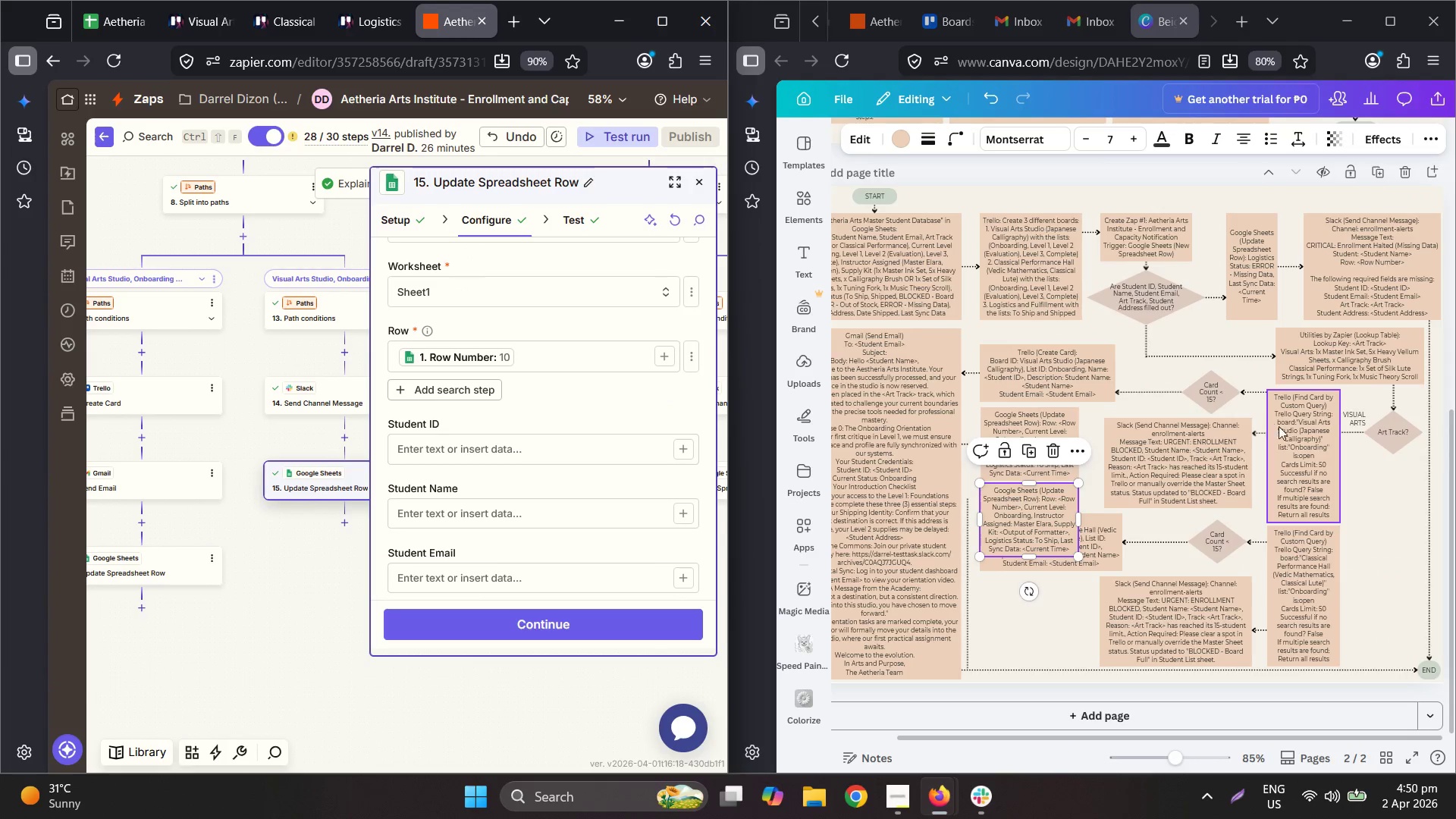 
mouse_move([1339, 552])
 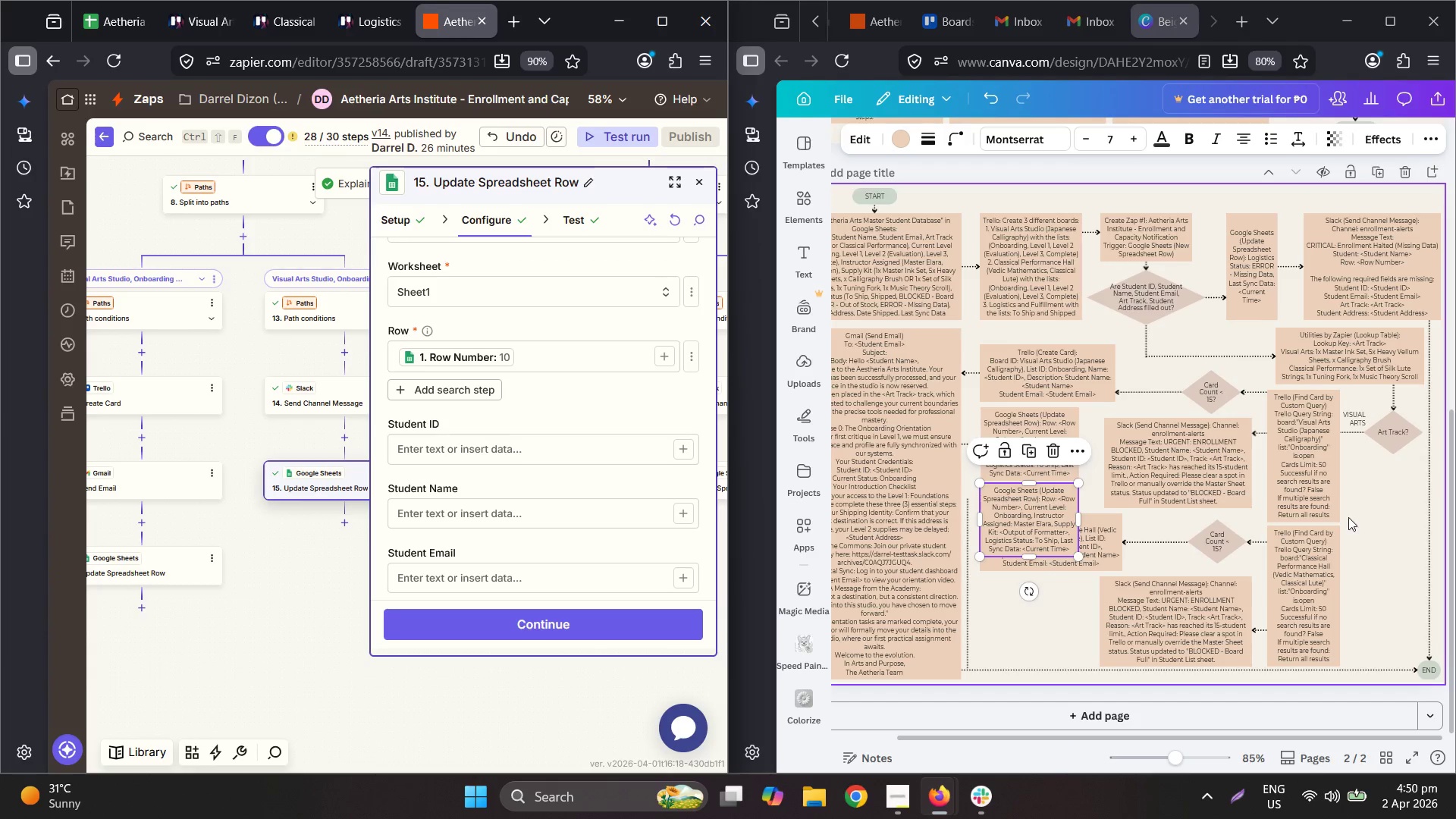 
left_click_drag(start_coordinate=[1312, 568], to_coordinate=[1397, 507])
 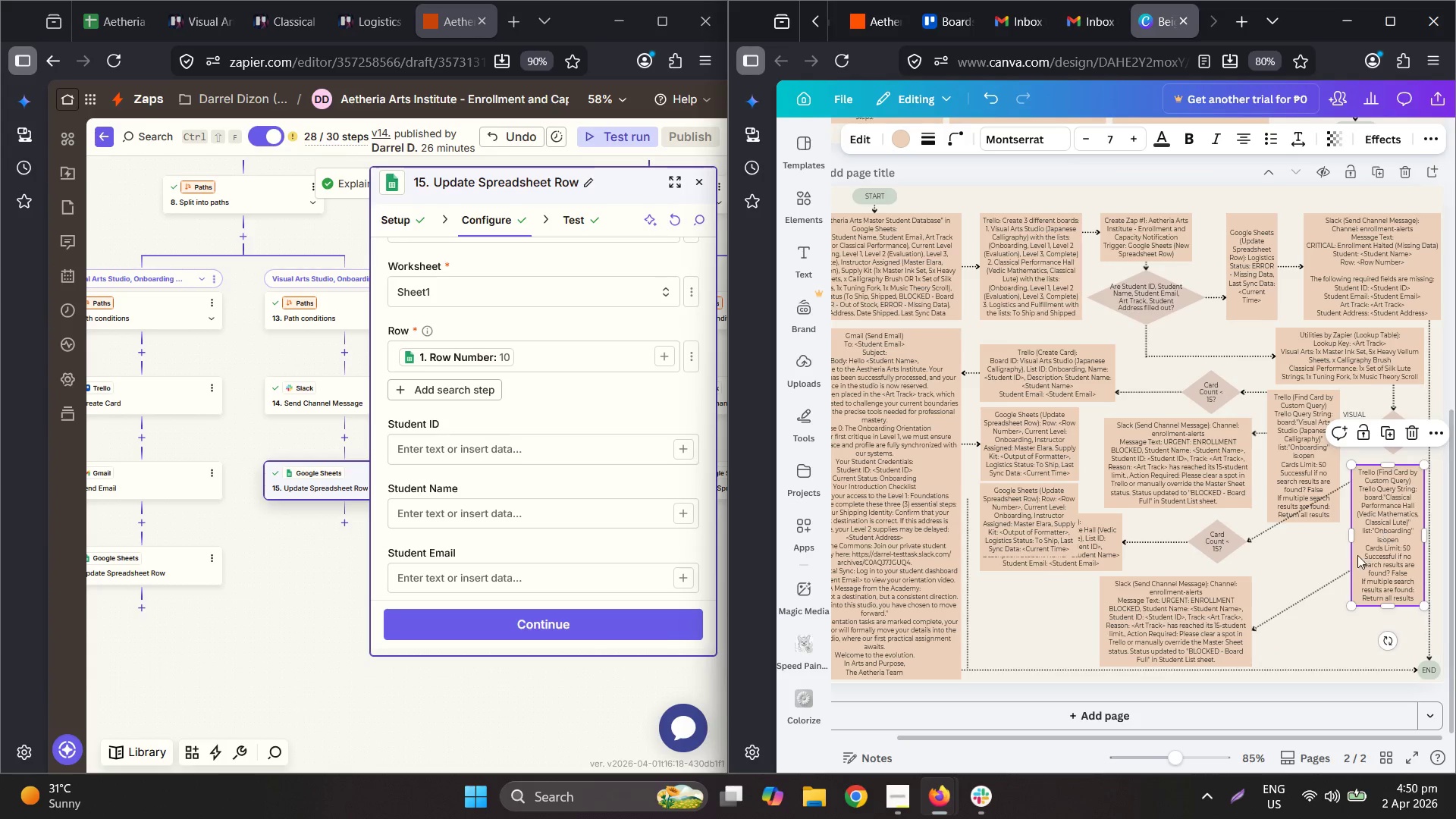 
hold_key(key=ControlLeft, duration=0.55)
scroll: coordinate [1316, 537], scroll_direction: up, amount: 4.0
 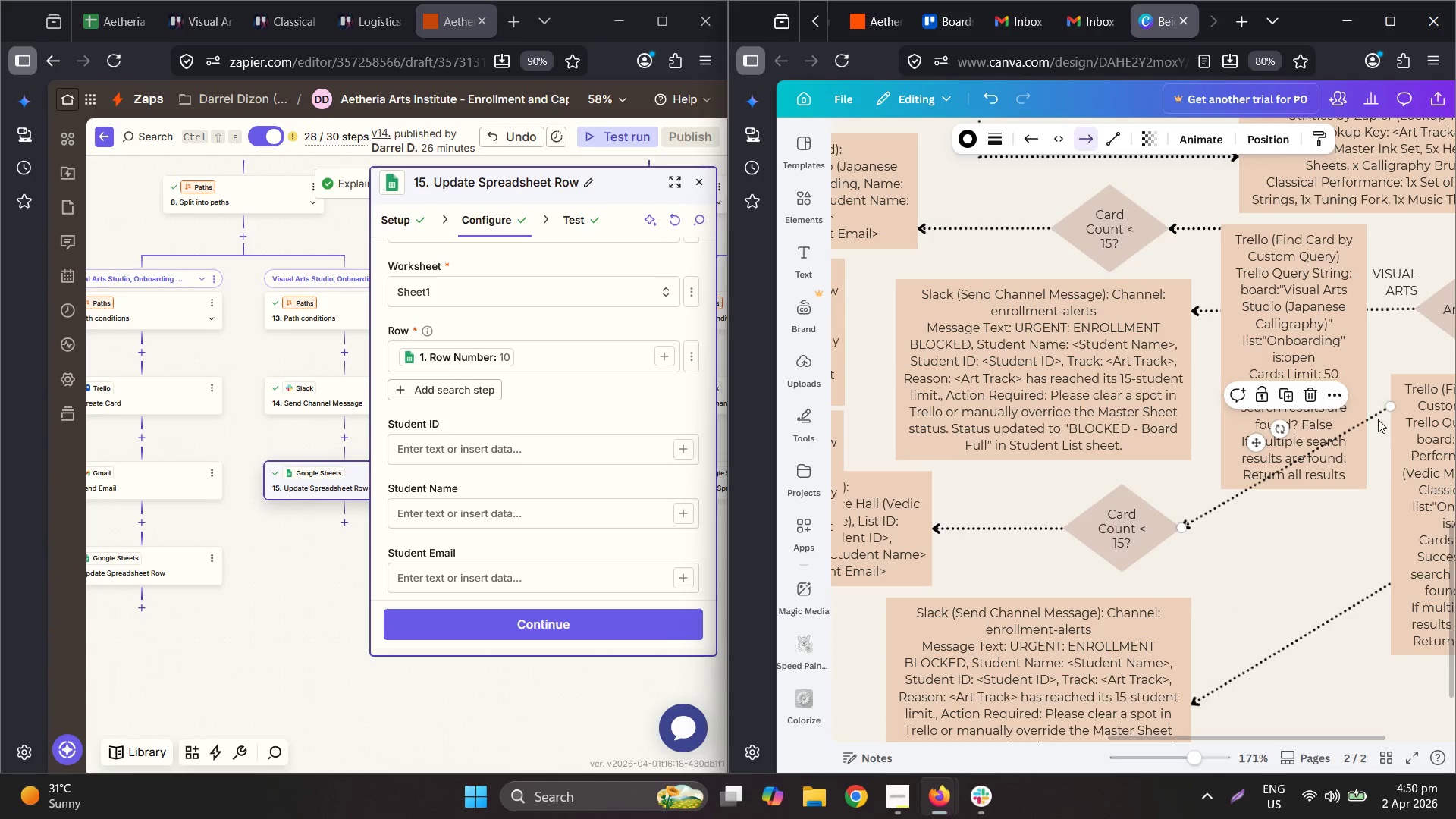 
left_click_drag(start_coordinate=[1385, 407], to_coordinate=[1388, 531])
 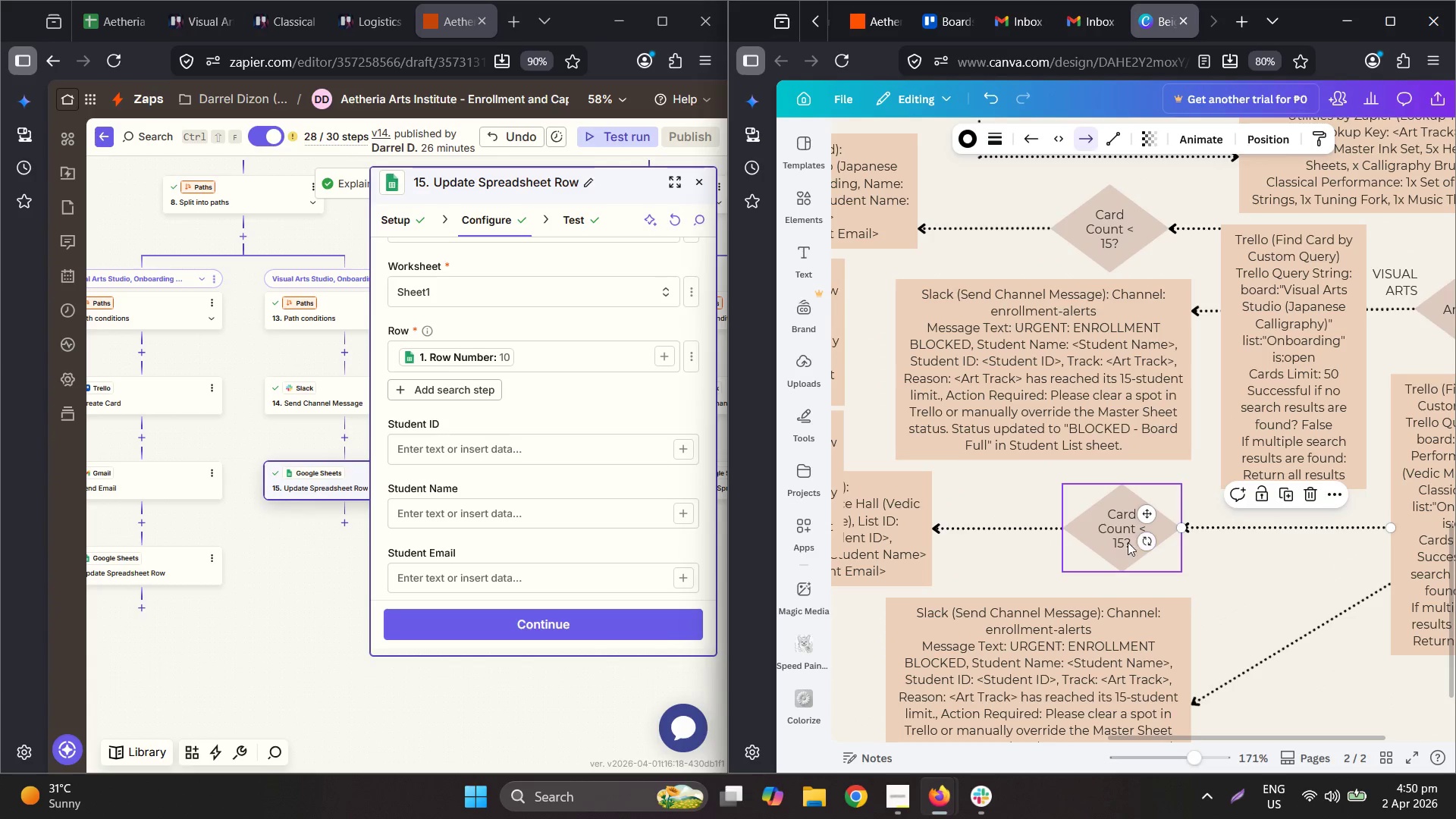 
left_click([942, 523])
 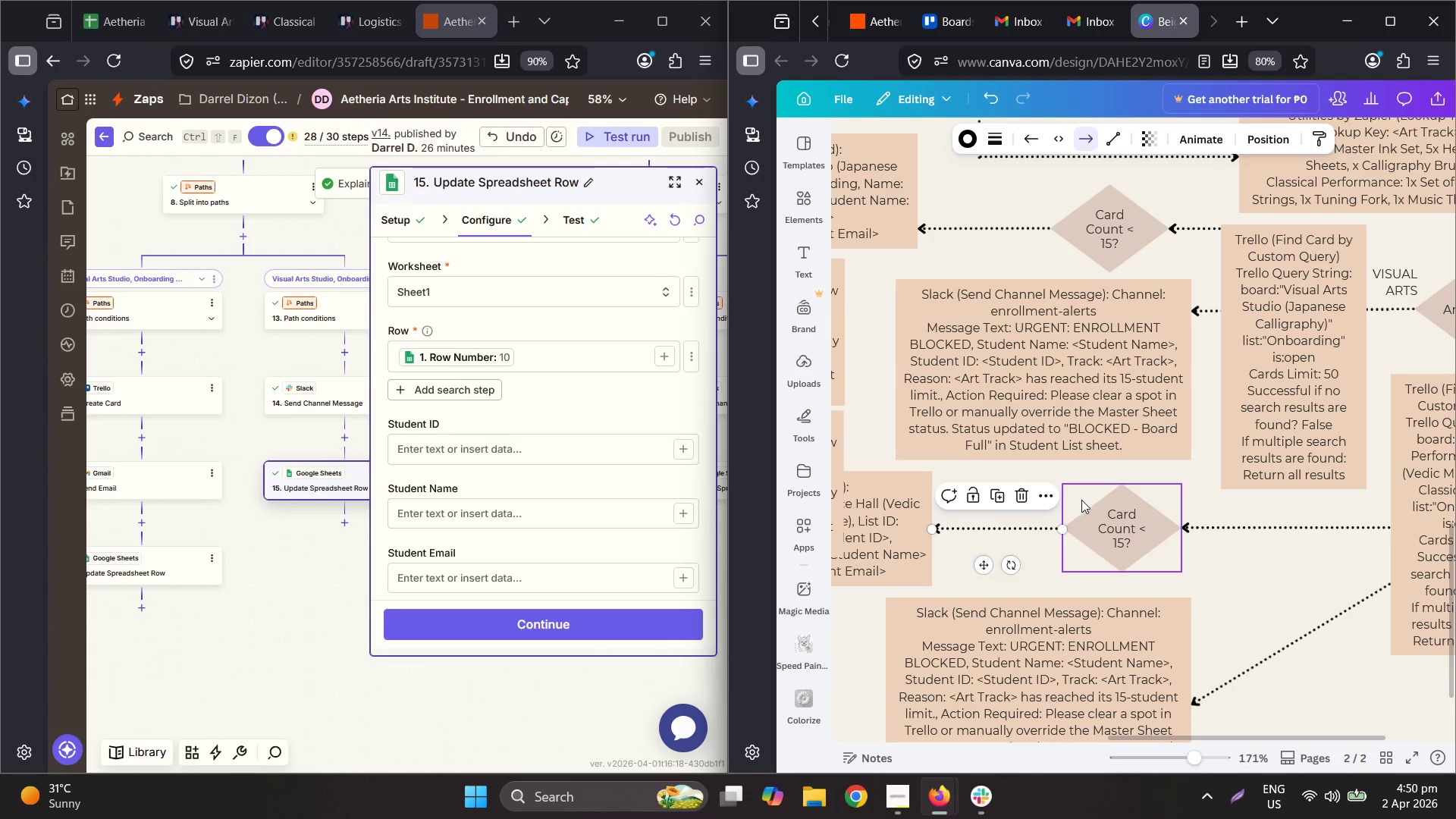 
left_click_drag(start_coordinate=[1090, 506], to_coordinate=[1263, 516])
 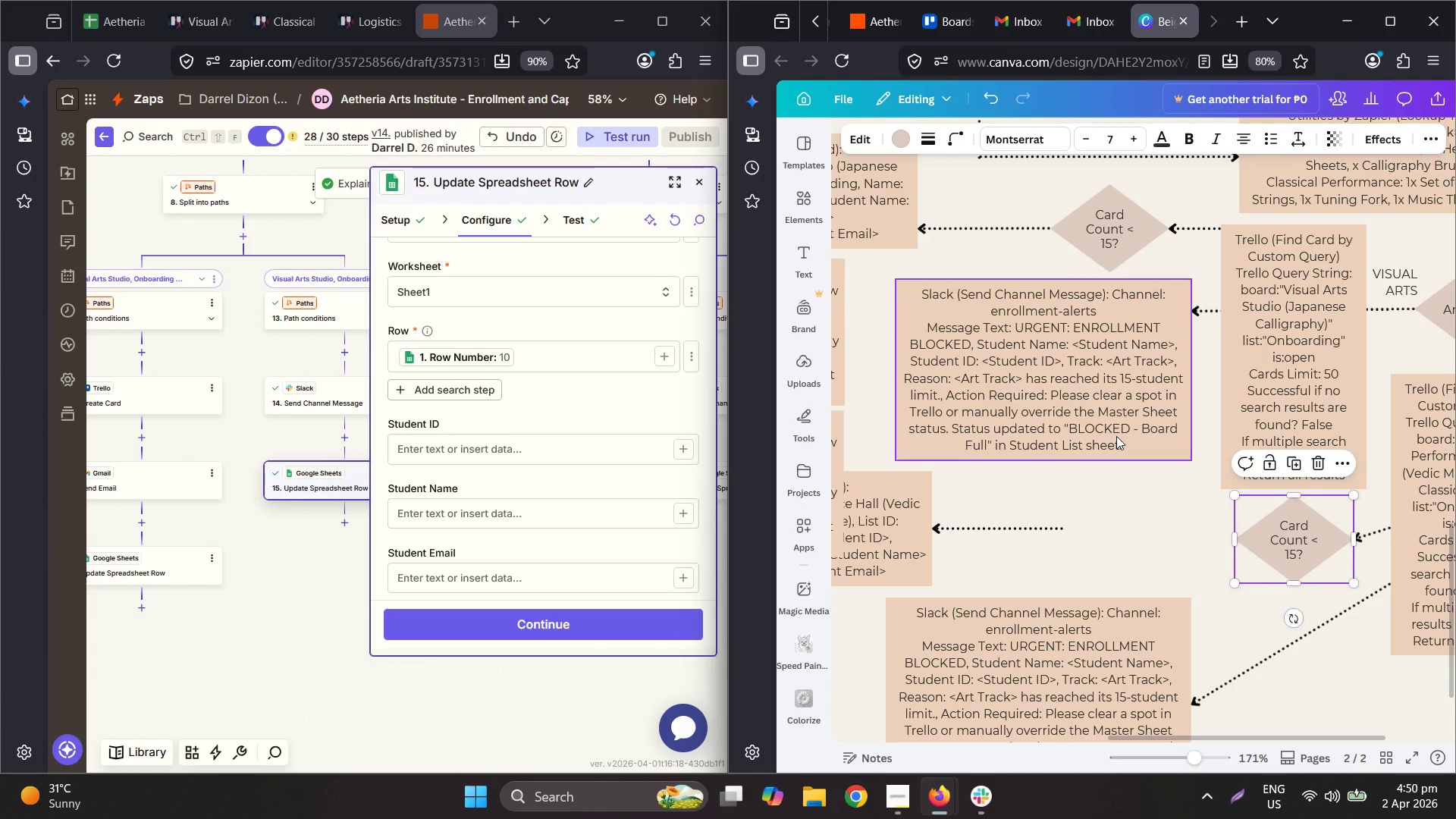 
hold_key(key=ControlLeft, duration=0.55)
scroll: coordinate [1097, 413], scroll_direction: down, amount: 3.0
 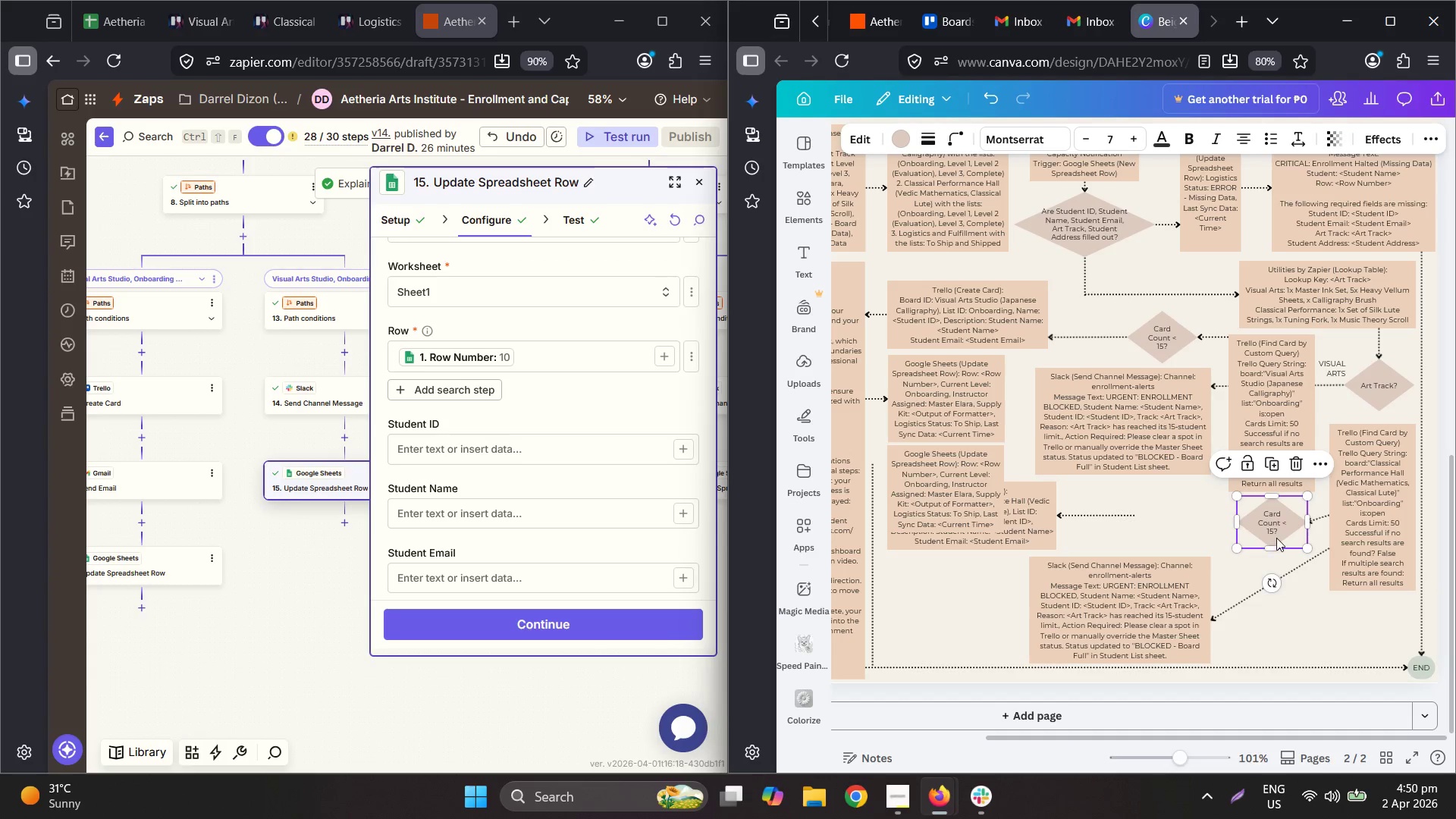 
wait(6.45)
 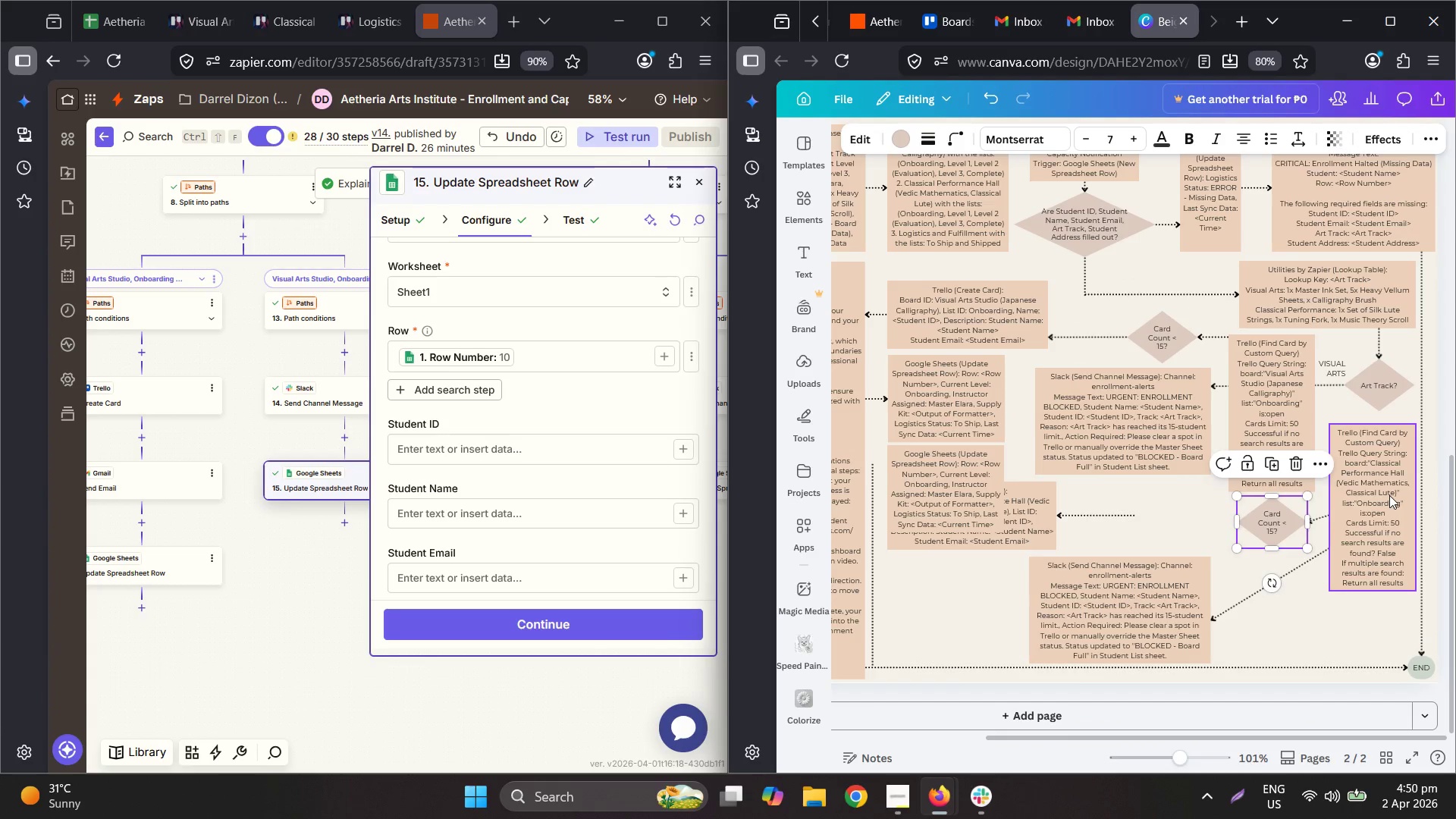 
left_click_drag(start_coordinate=[1331, 545], to_coordinate=[1379, 616])
 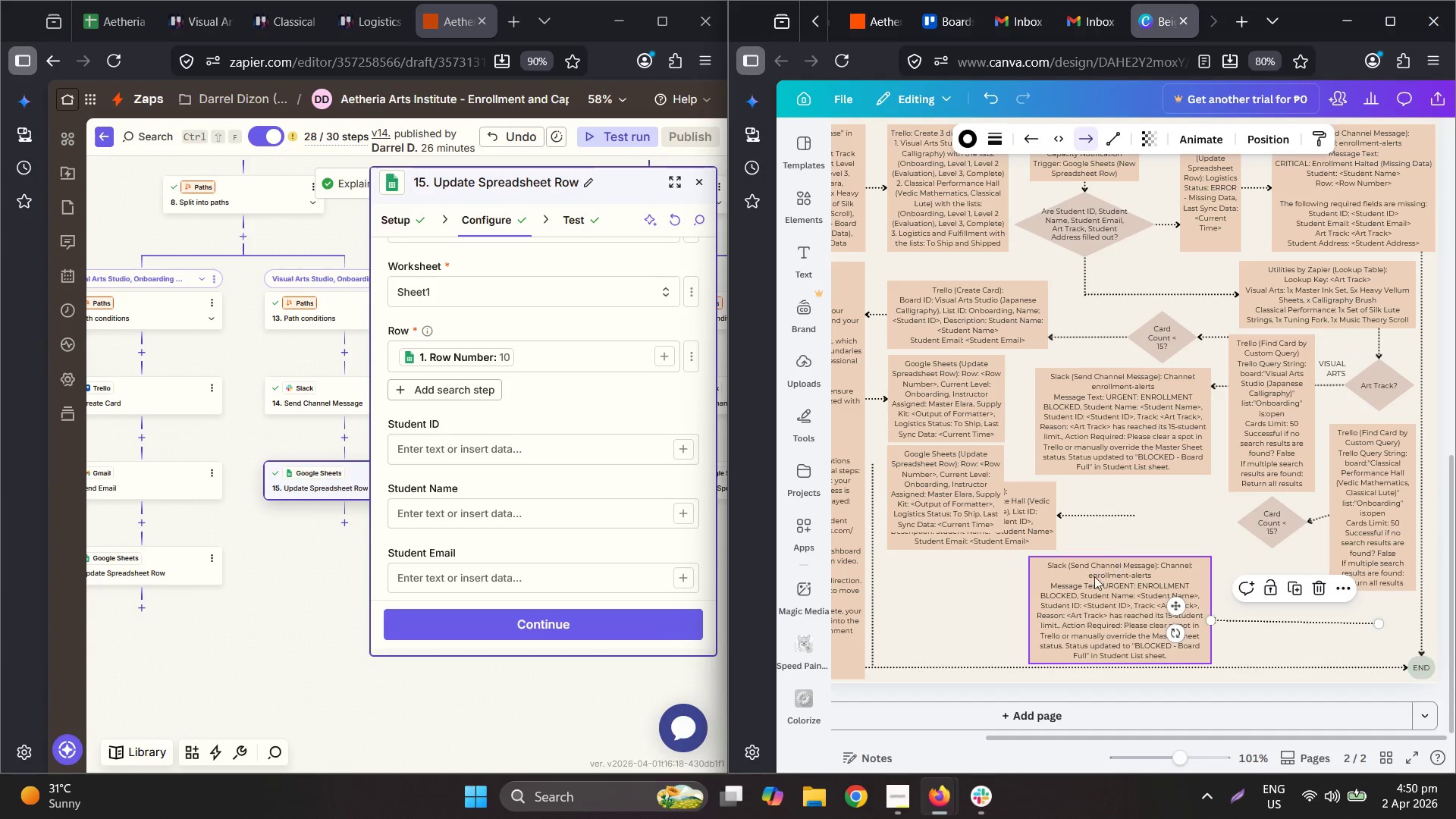 
left_click_drag(start_coordinate=[1068, 577], to_coordinate=[1178, 576])
 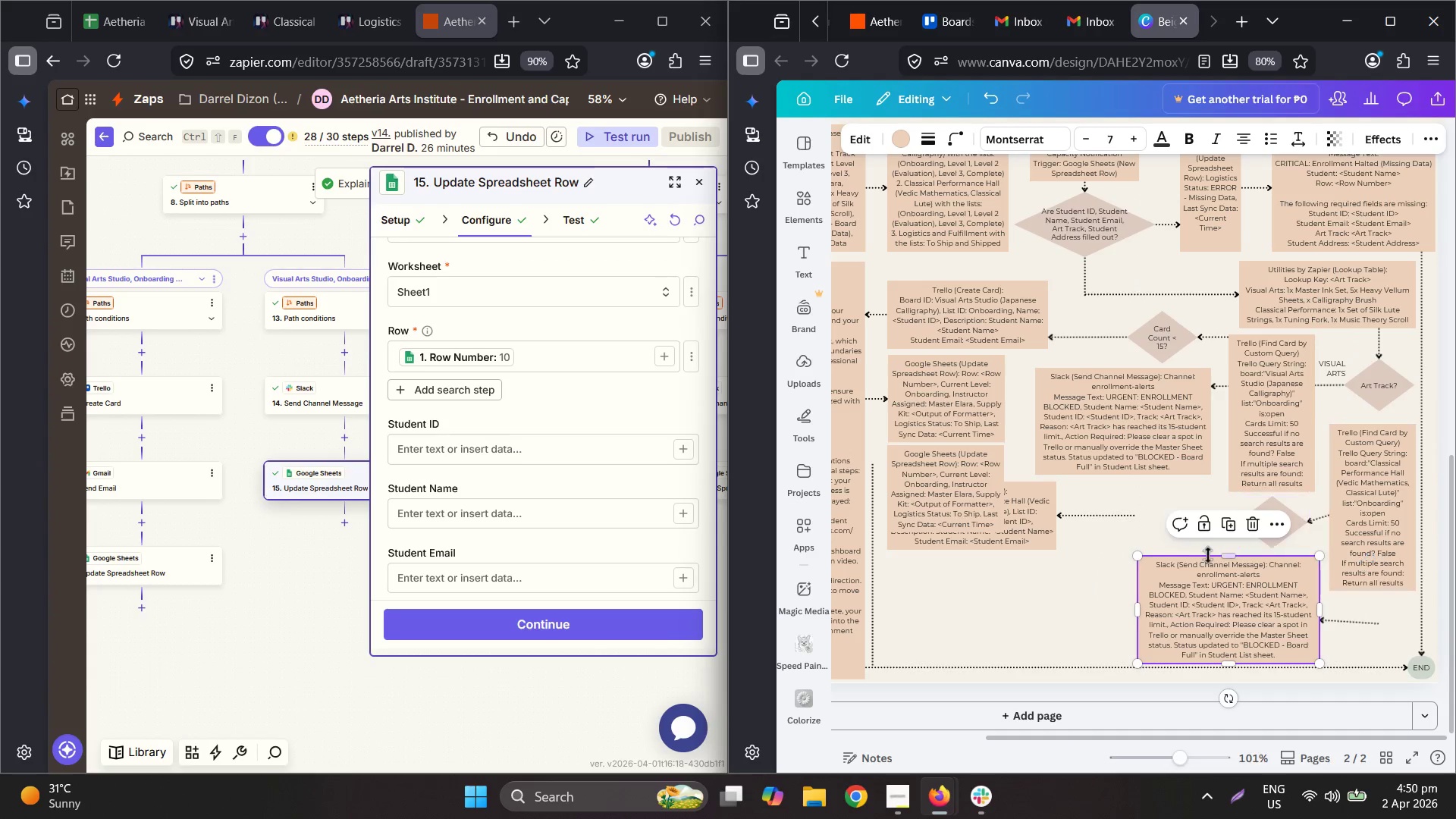 
hold_key(key=ControlLeft, duration=0.5)
scroll: coordinate [1254, 615], scroll_direction: up, amount: 2.0
 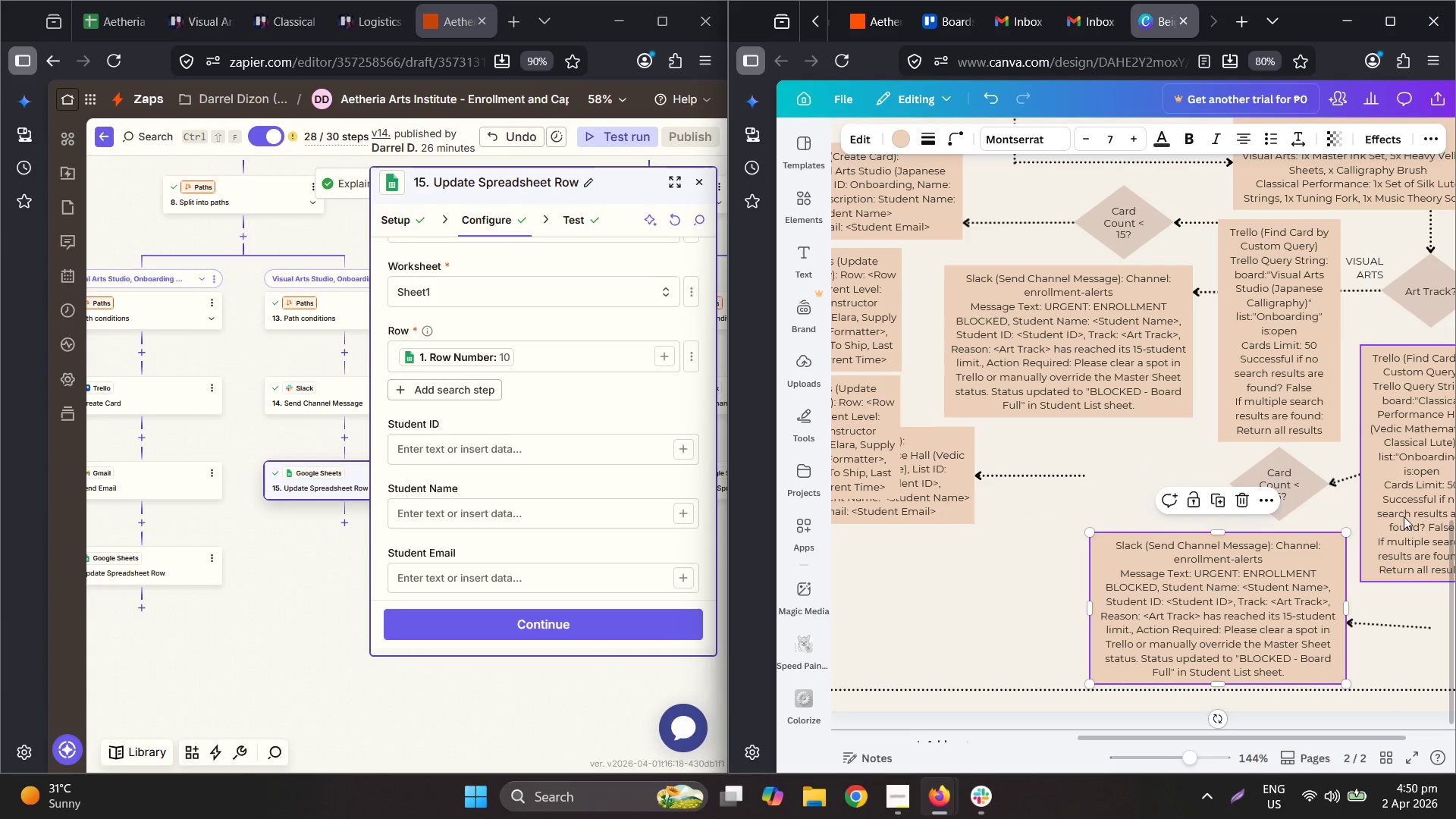 
hold_key(key=ControlLeft, duration=1.05)
scroll: coordinate [1151, 489], scroll_direction: down, amount: 1.0
 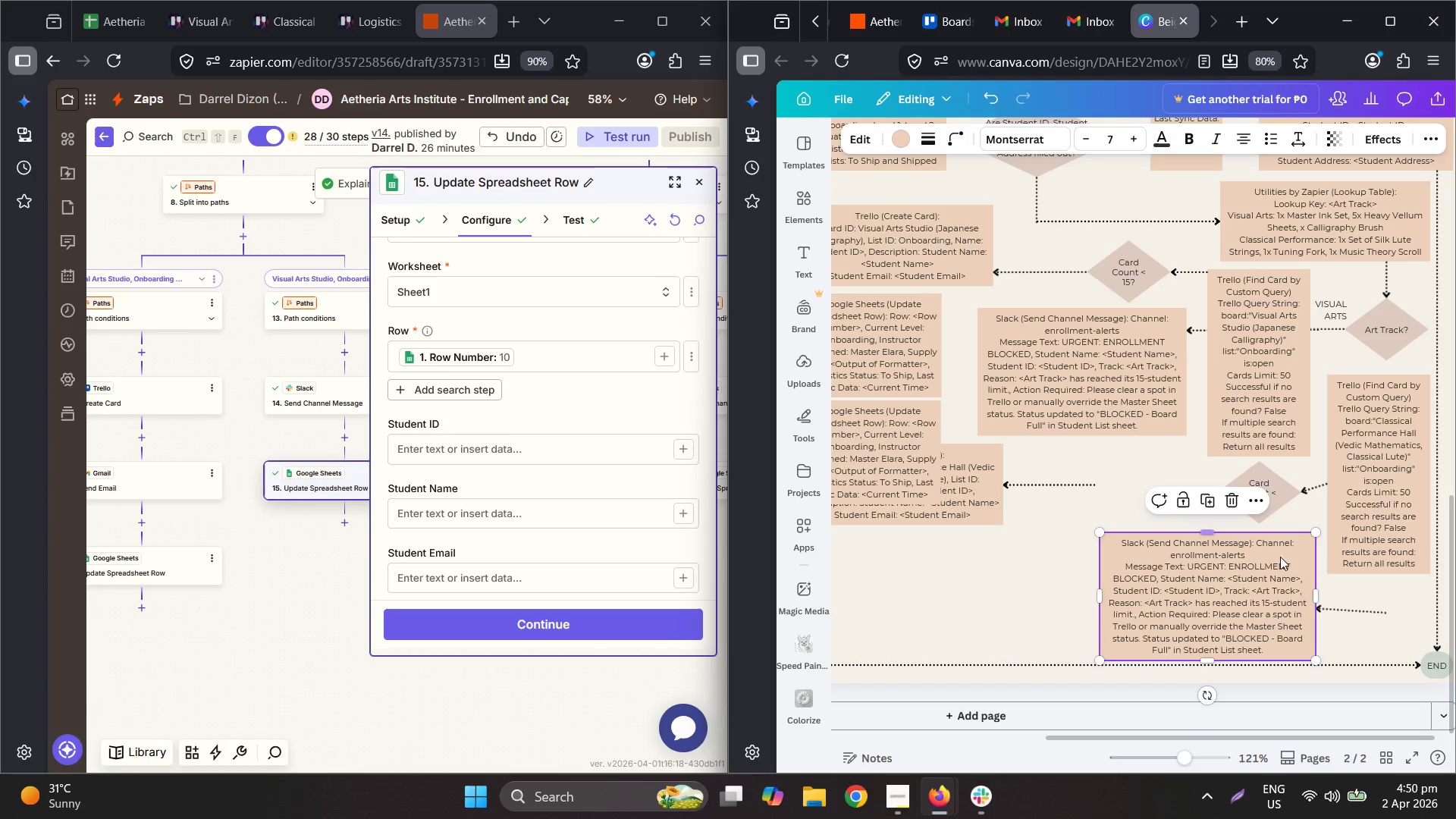 
left_click_drag(start_coordinate=[1219, 609], to_coordinate=[1214, 609])
 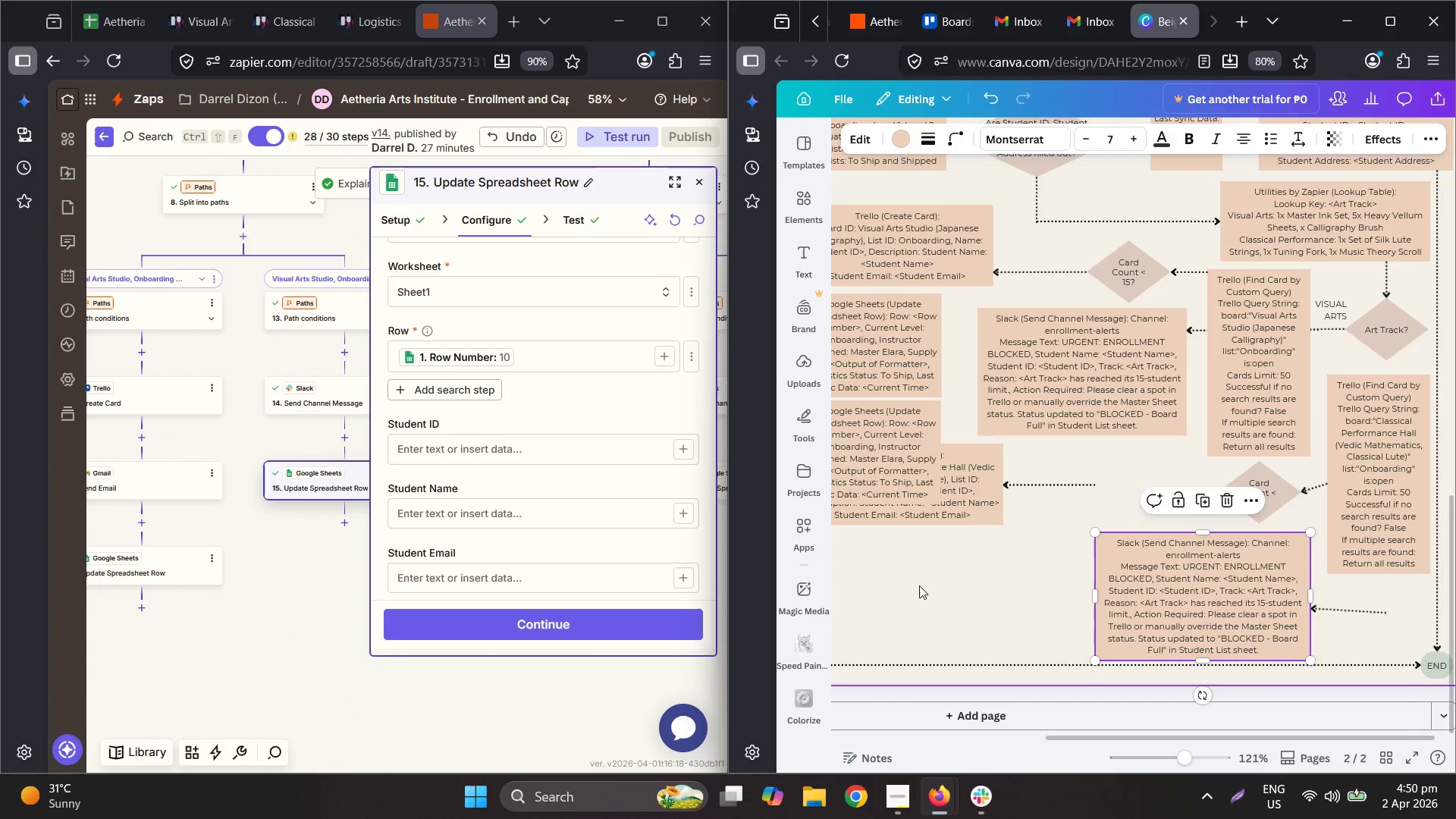 
left_click_drag(start_coordinate=[918, 585], to_coordinate=[914, 582])
 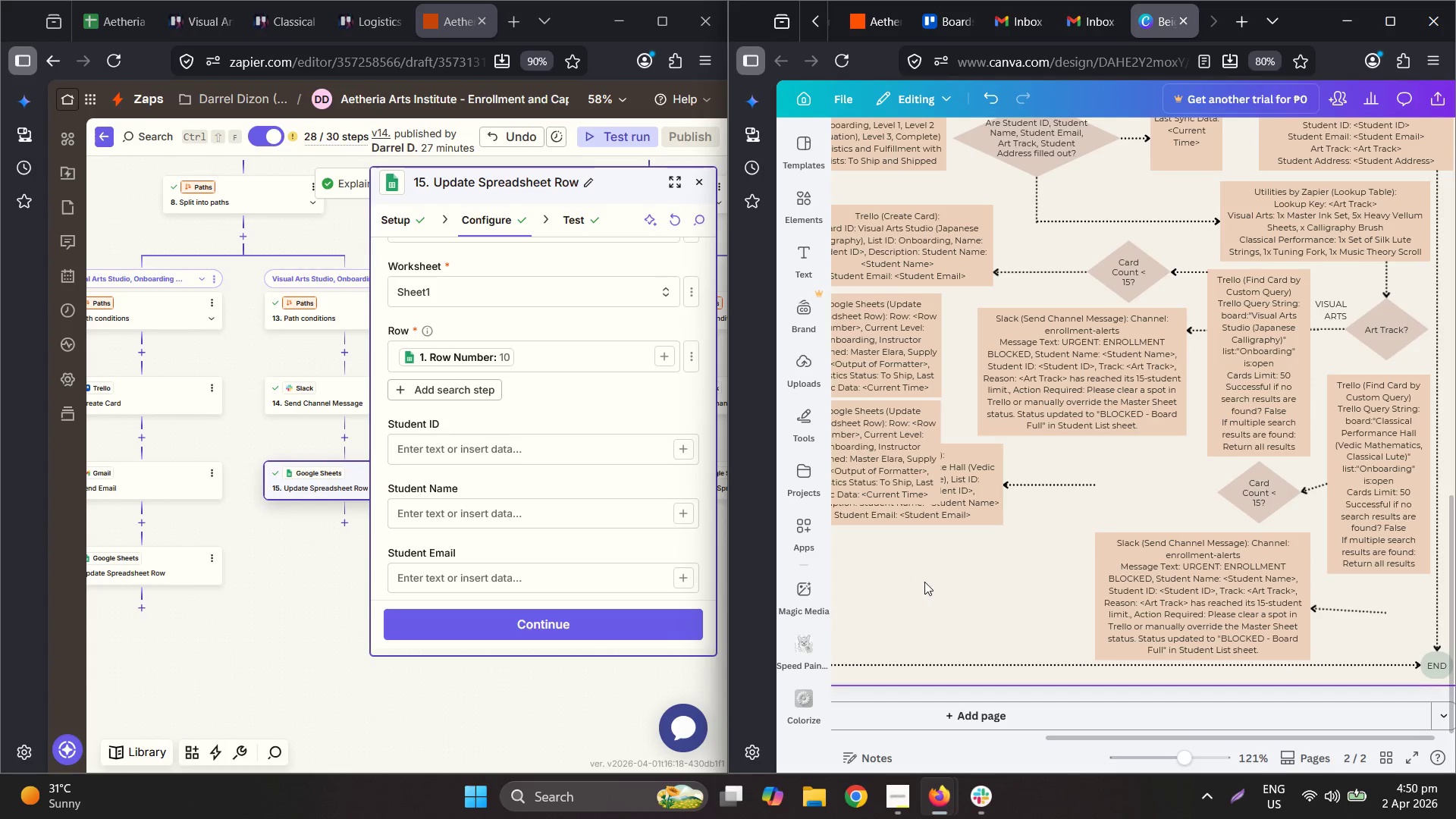 
hold_key(key=ControlLeft, duration=0.5)
scroll: coordinate [1078, 558], scroll_direction: down, amount: 1.0
 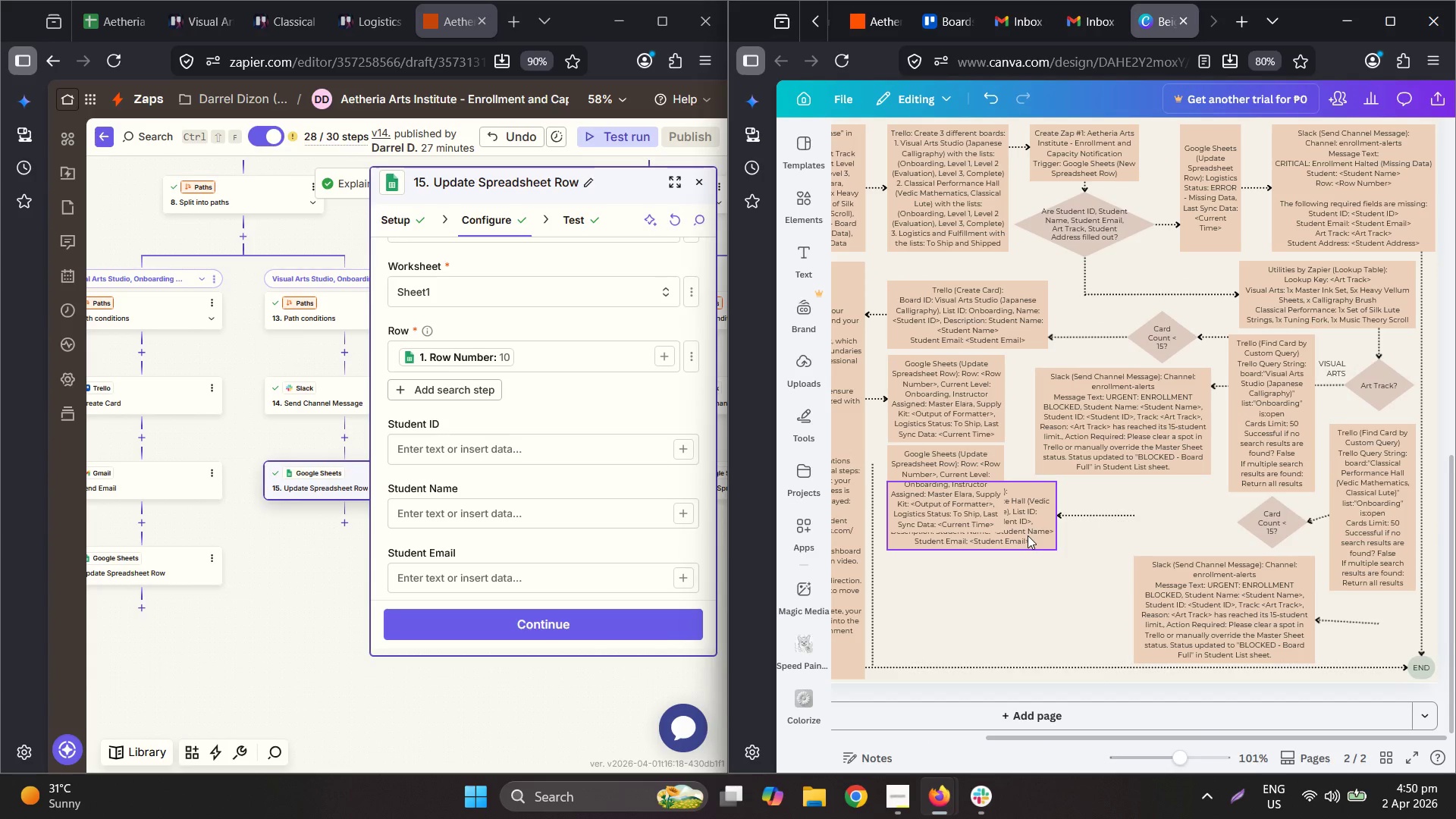 
left_click_drag(start_coordinate=[1028, 535], to_coordinate=[1067, 618])
 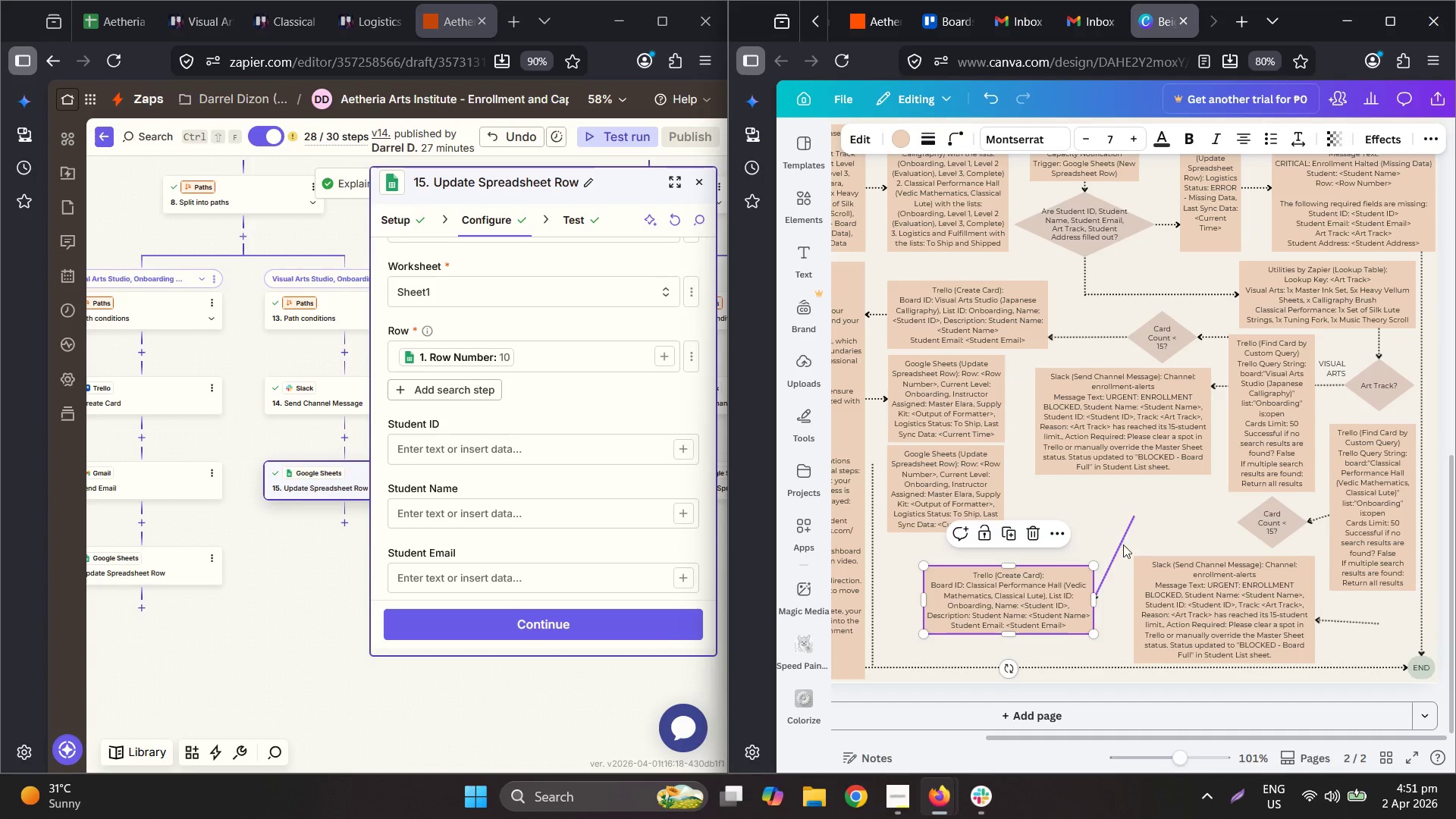 
left_click([1123, 543])
 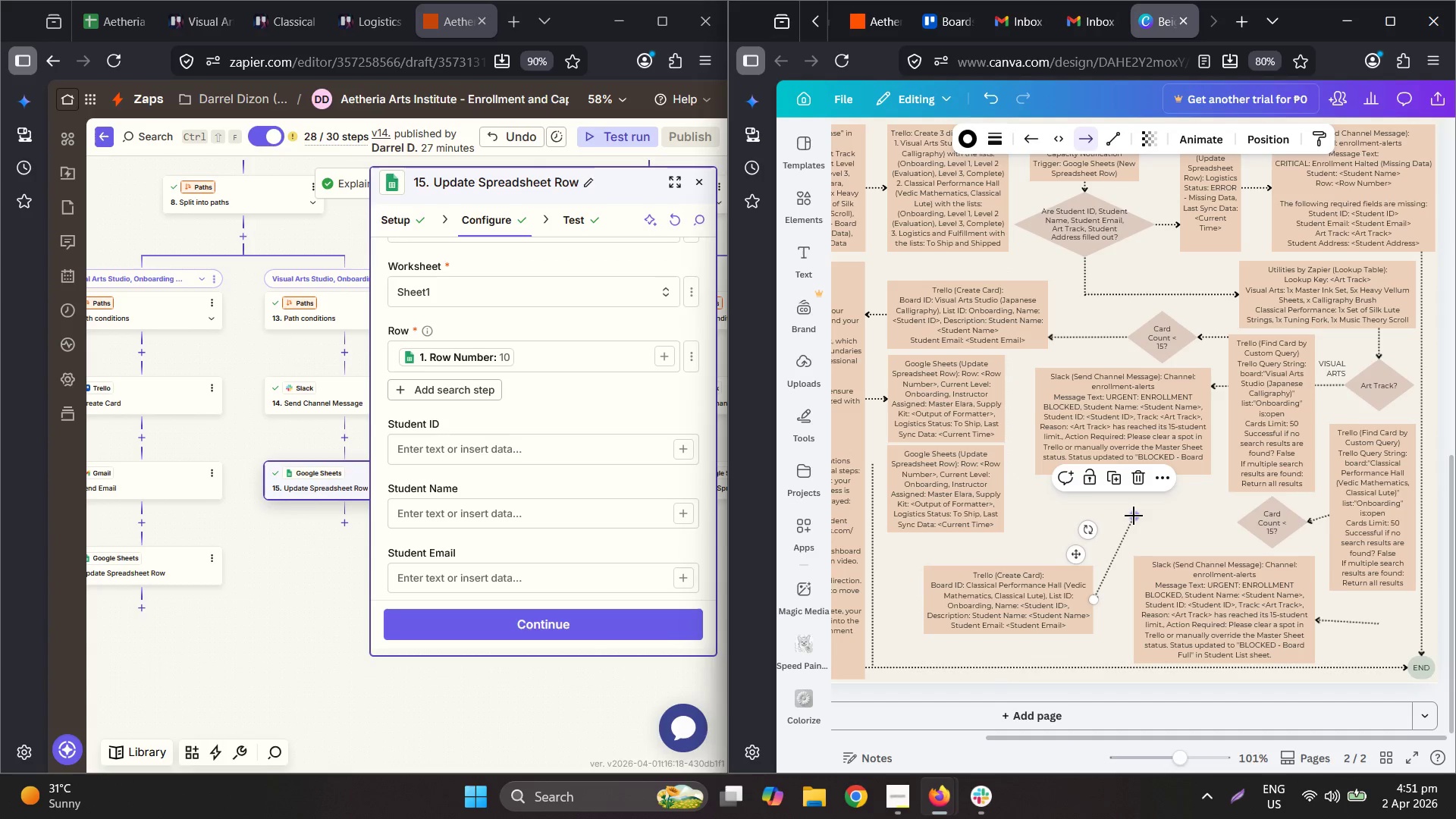 
left_click_drag(start_coordinate=[1134, 515], to_coordinate=[1233, 528])
 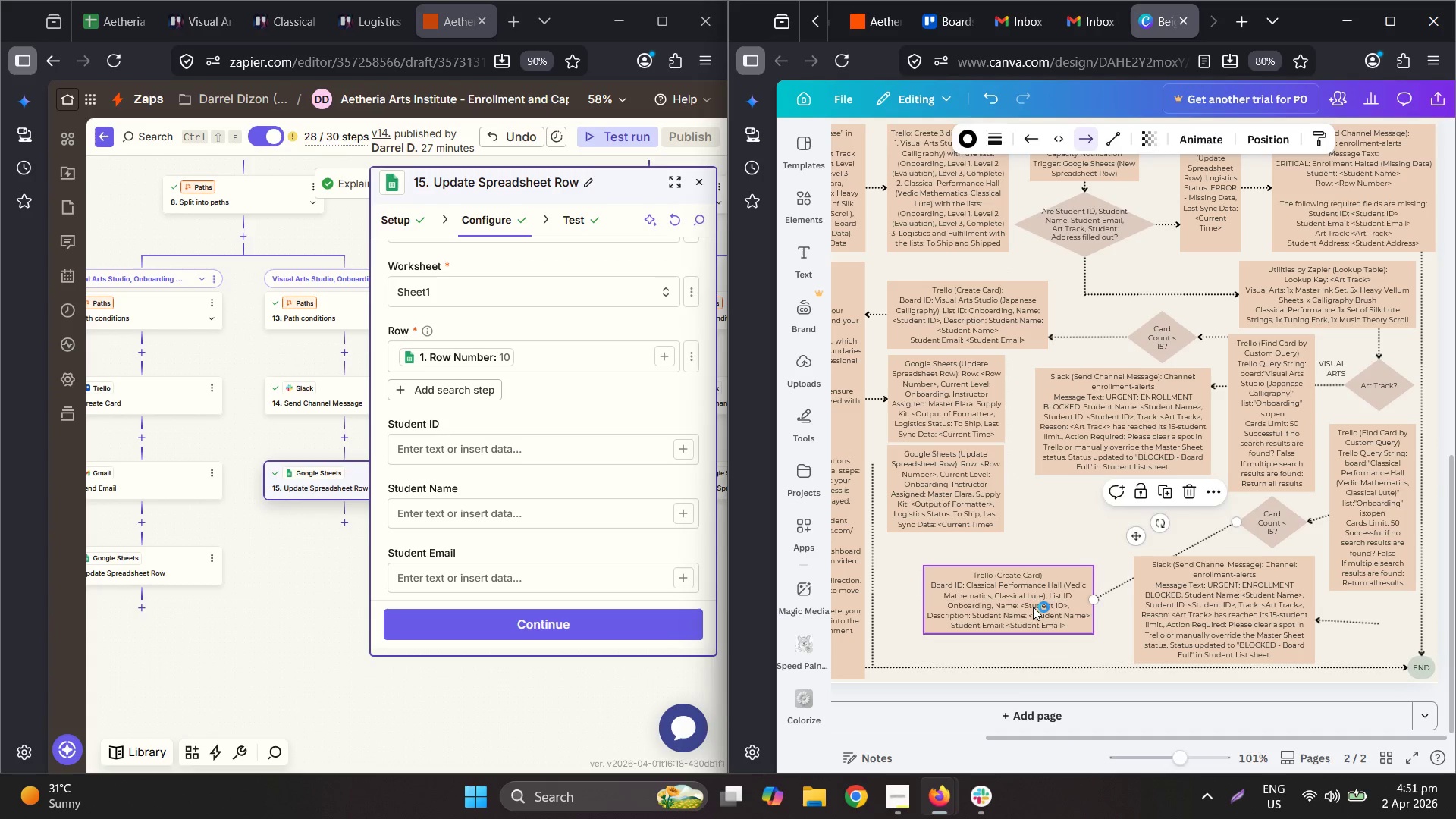 
left_click_drag(start_coordinate=[1020, 604], to_coordinate=[1136, 519])
 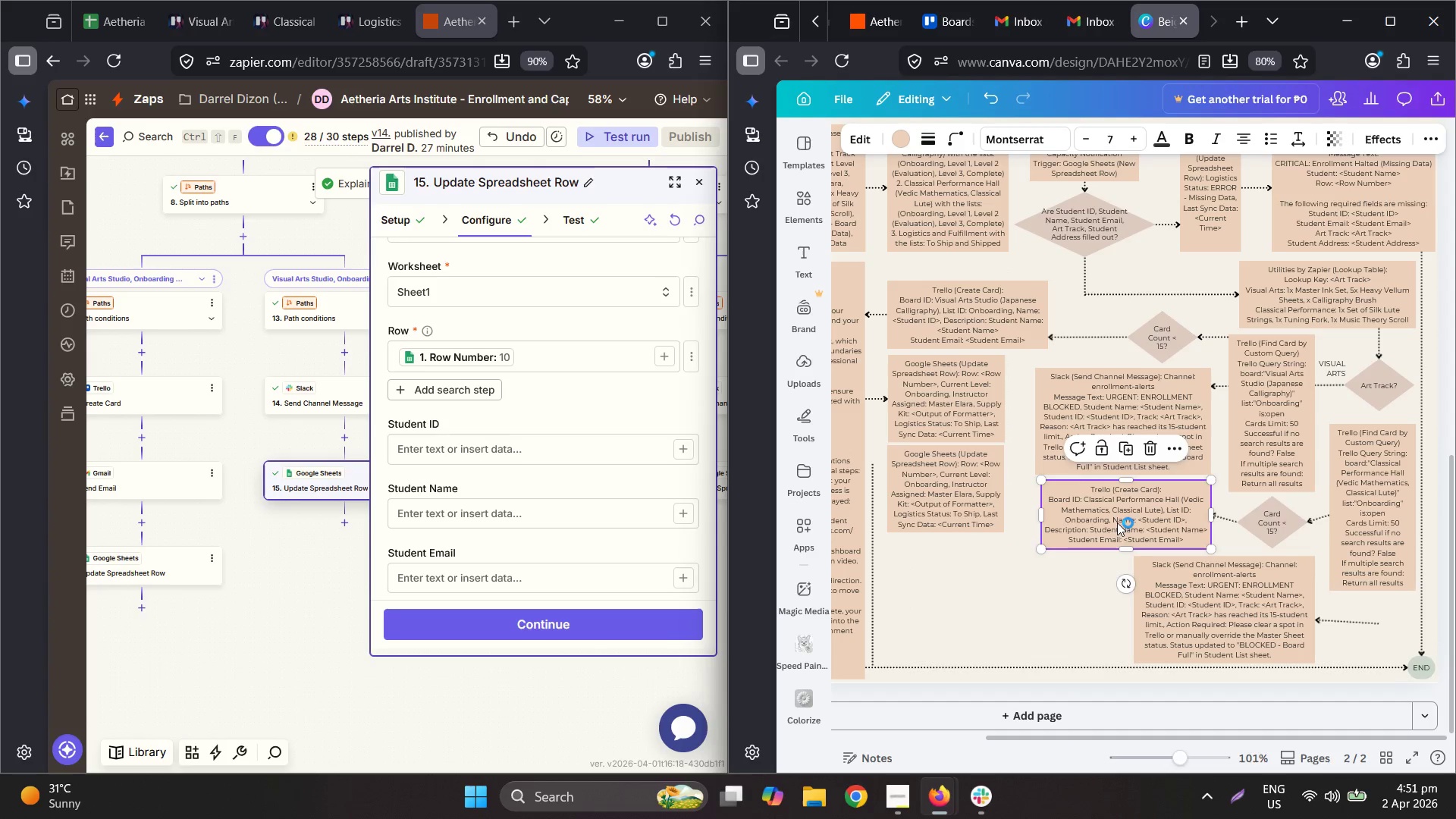 
hold_key(key=ControlLeft, duration=0.48)
scroll: coordinate [1122, 525], scroll_direction: up, amount: 2.0
 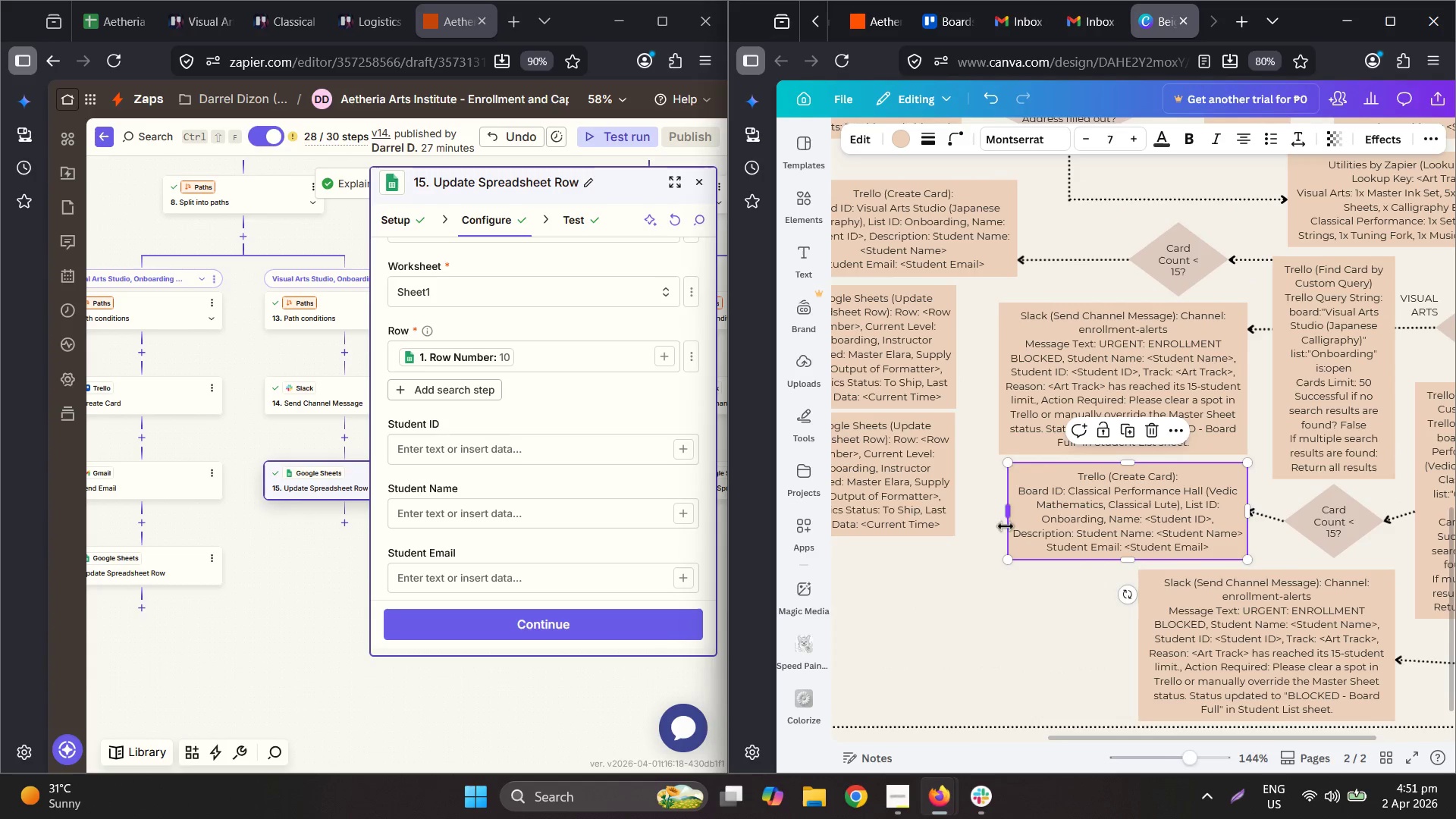 
left_click_drag(start_coordinate=[1012, 511], to_coordinate=[1005, 511])
 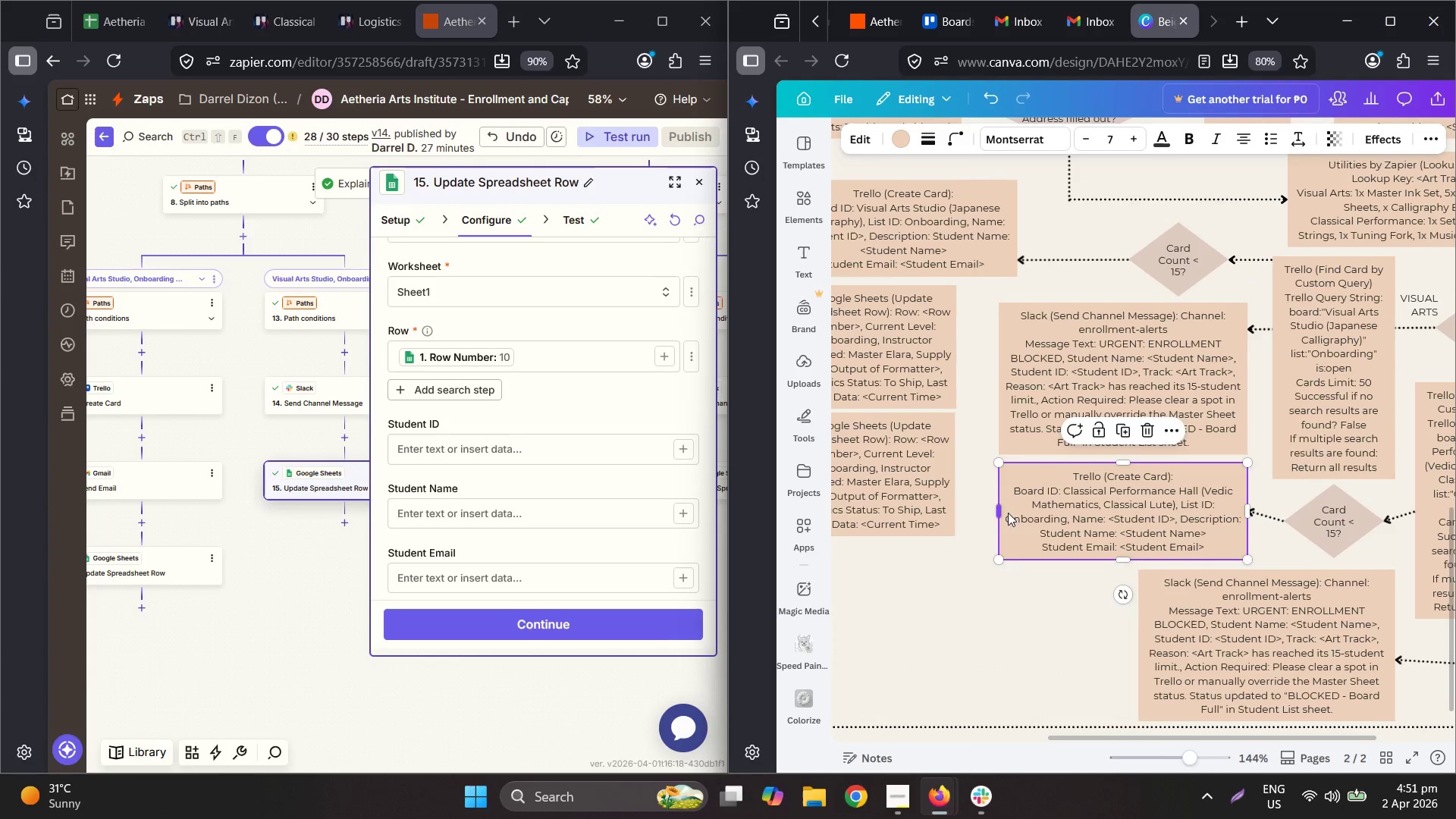 
hold_key(key=ControlLeft, duration=0.55)
scroll: coordinate [1005, 560], scroll_direction: down, amount: 2.0
 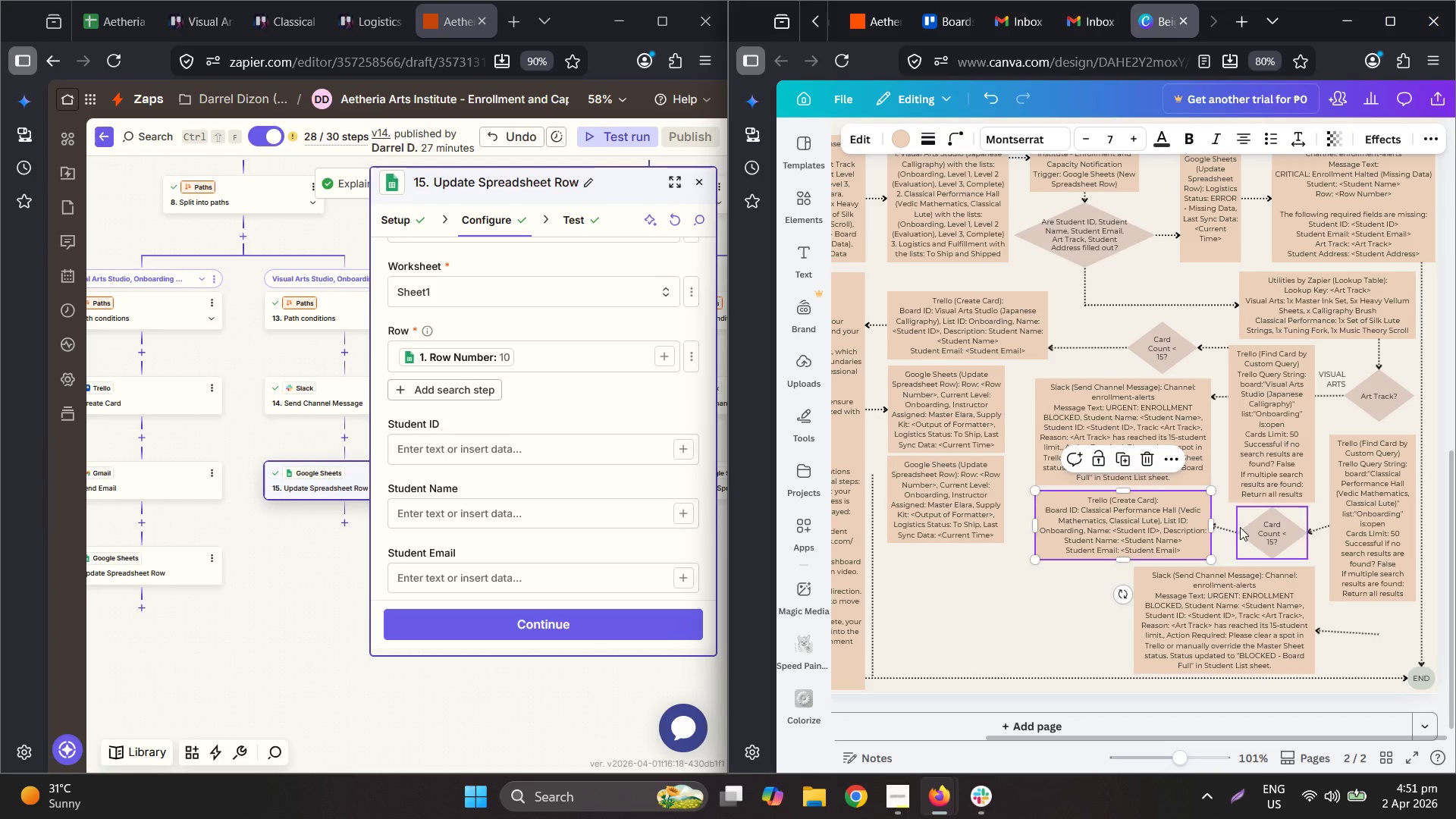 
left_click([1227, 527])
 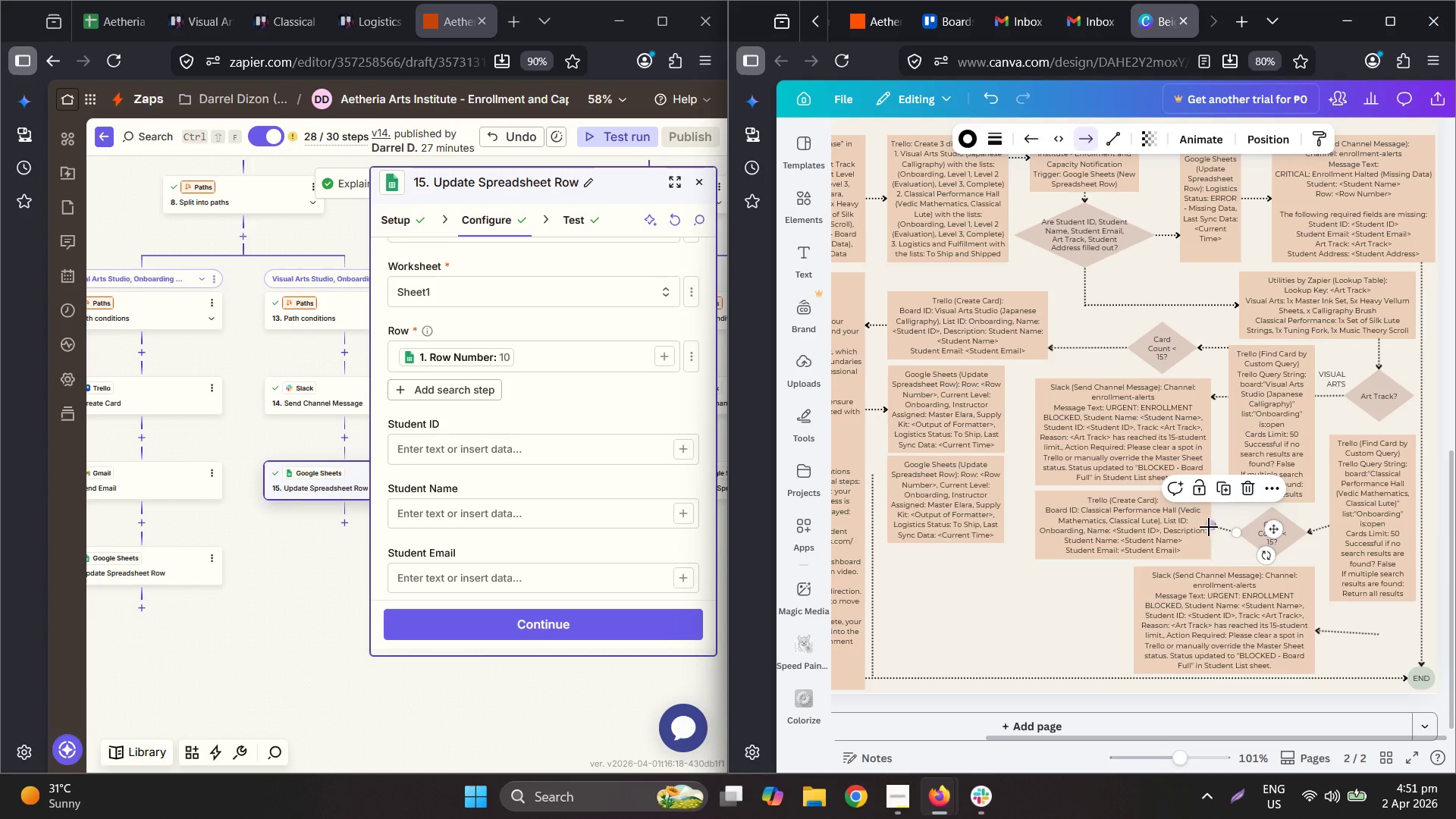 
left_click_drag(start_coordinate=[1209, 526], to_coordinate=[1208, 531])
 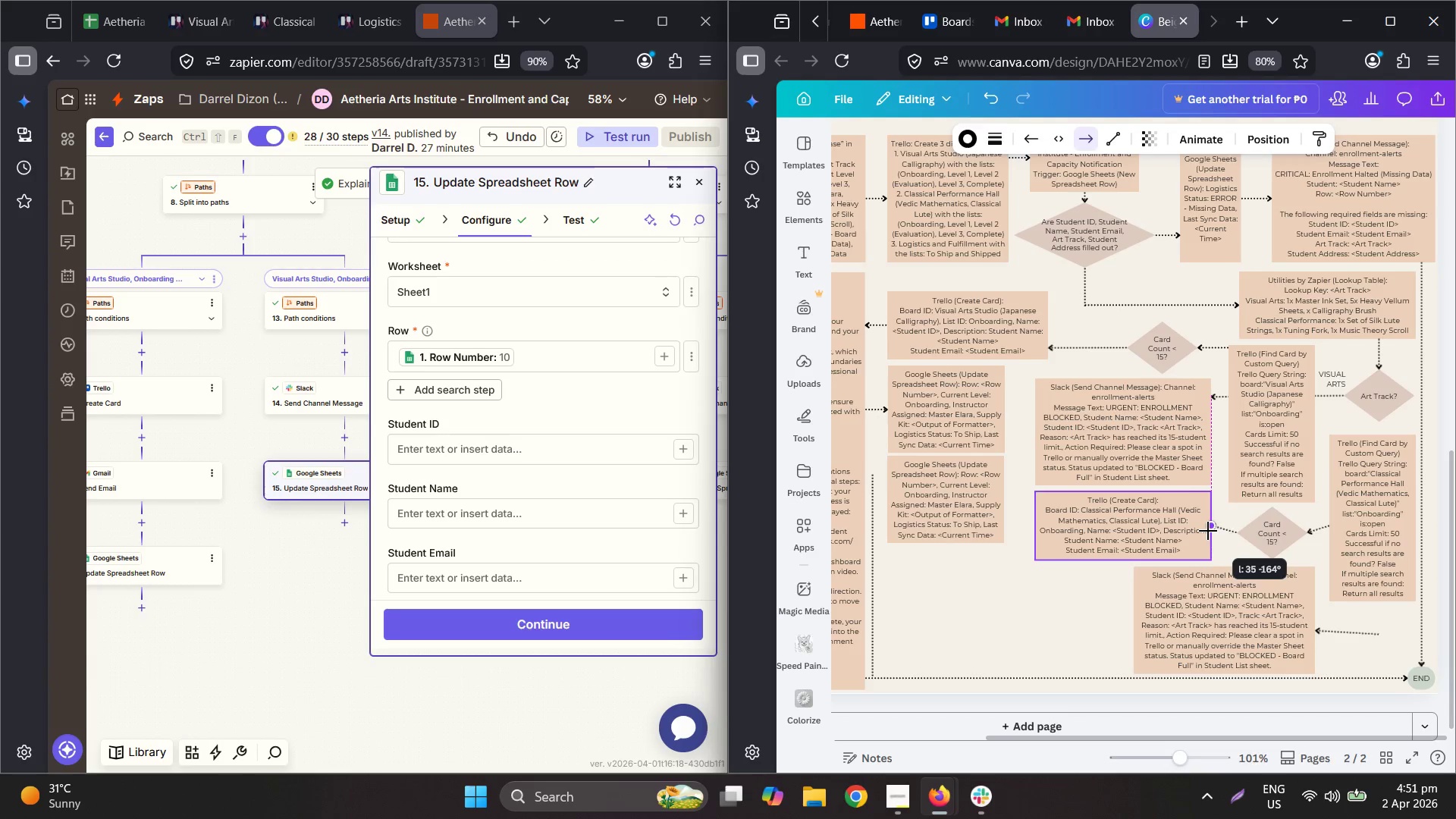 
hold_key(key=ControlLeft, duration=0.7)
scroll: coordinate [1237, 509], scroll_direction: up, amount: 7.0
 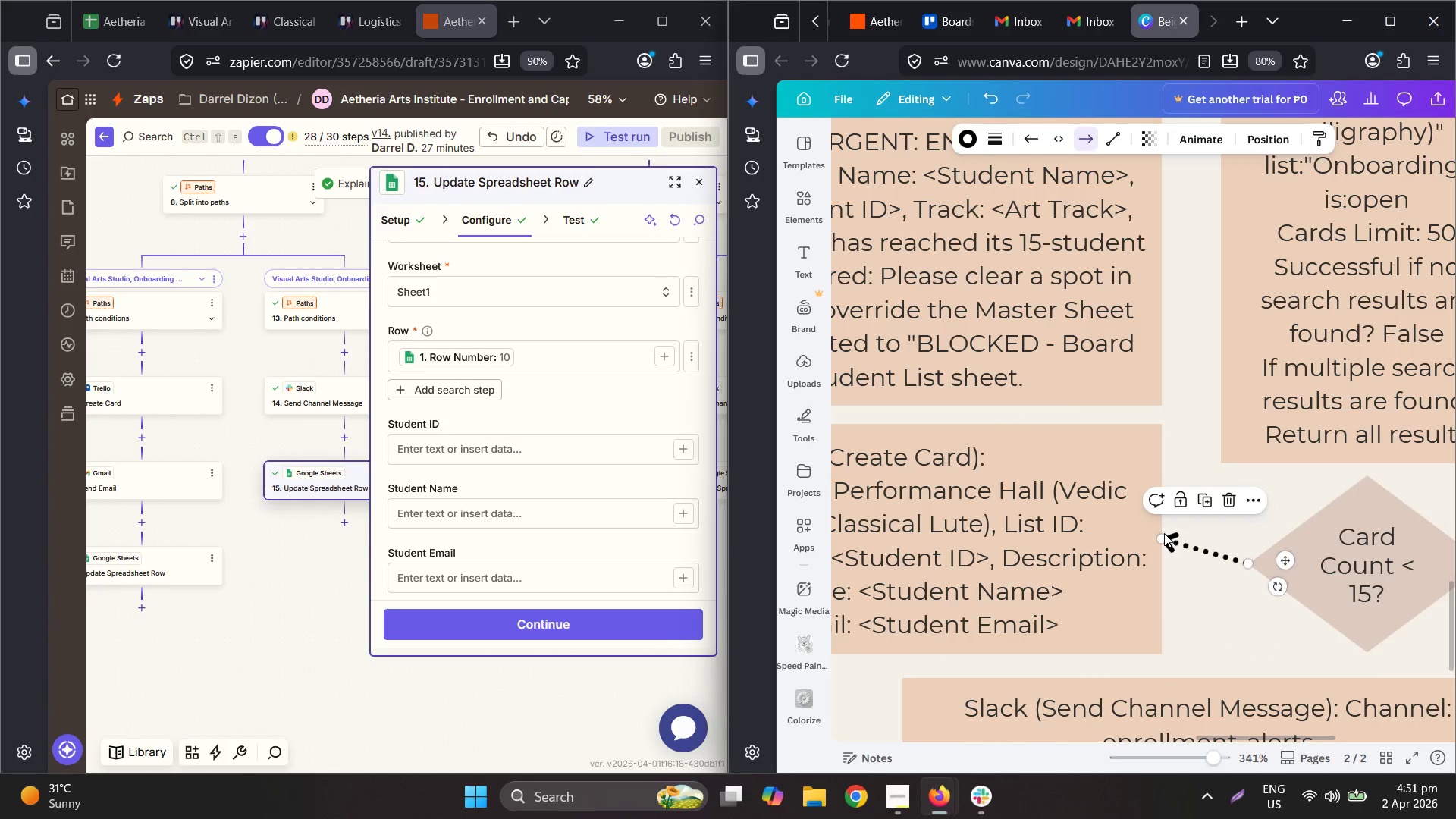 
left_click_drag(start_coordinate=[1161, 537], to_coordinate=[1164, 566])
 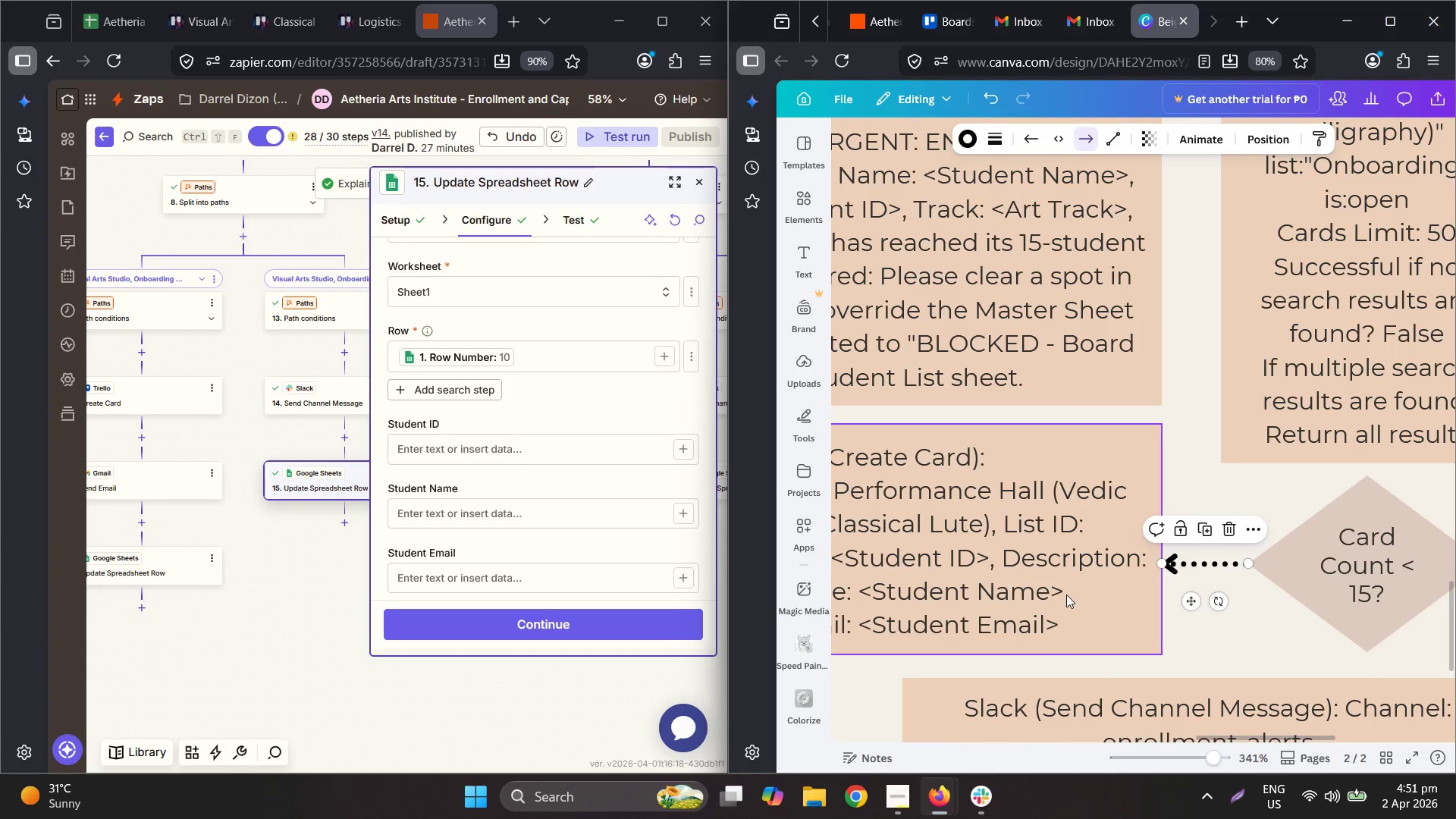 
hold_key(key=ControlLeft, duration=0.88)
scroll: coordinate [1191, 535], scroll_direction: down, amount: 6.0
 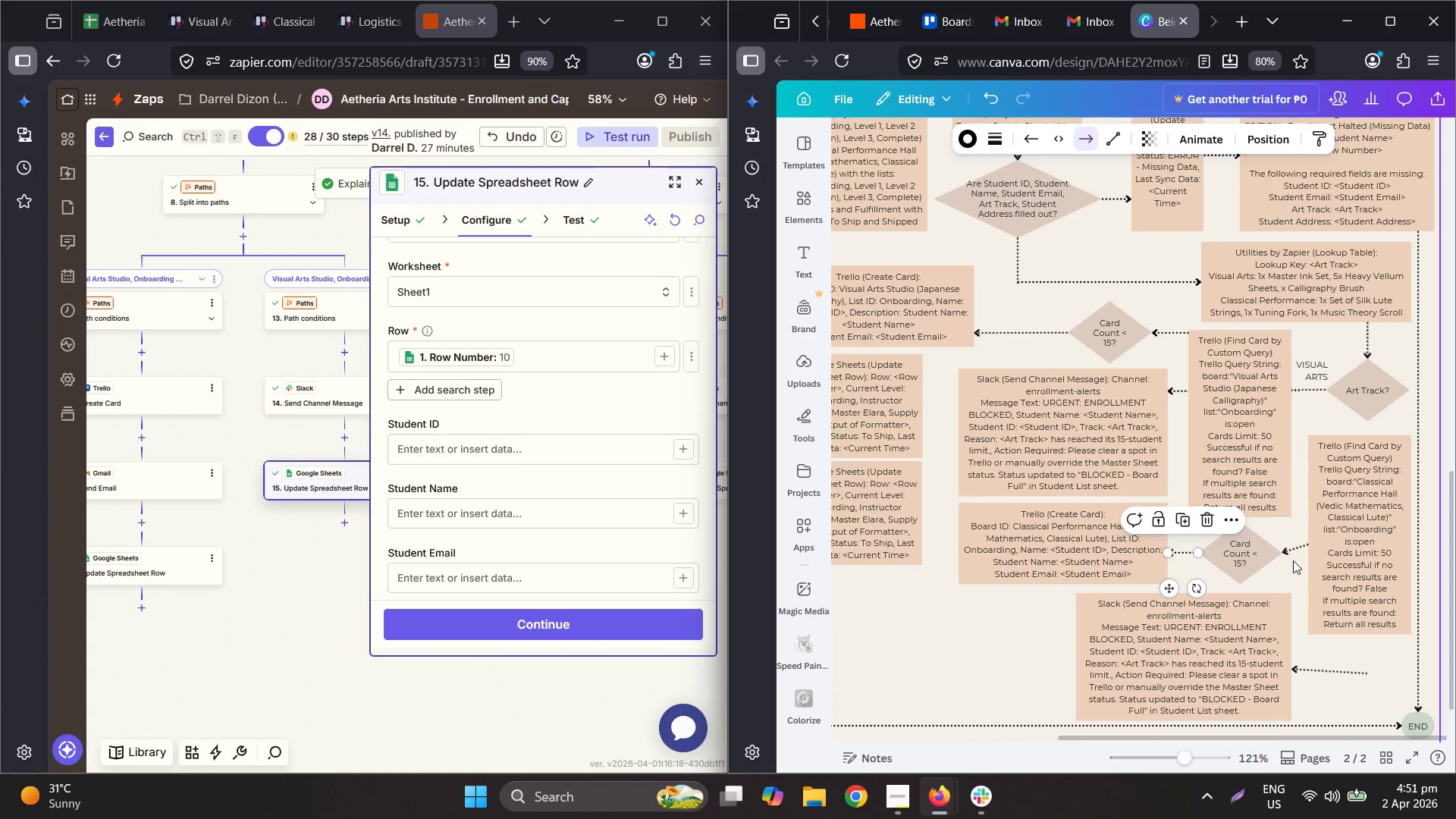 
left_click_drag(start_coordinate=[1309, 544], to_coordinate=[1306, 553])
 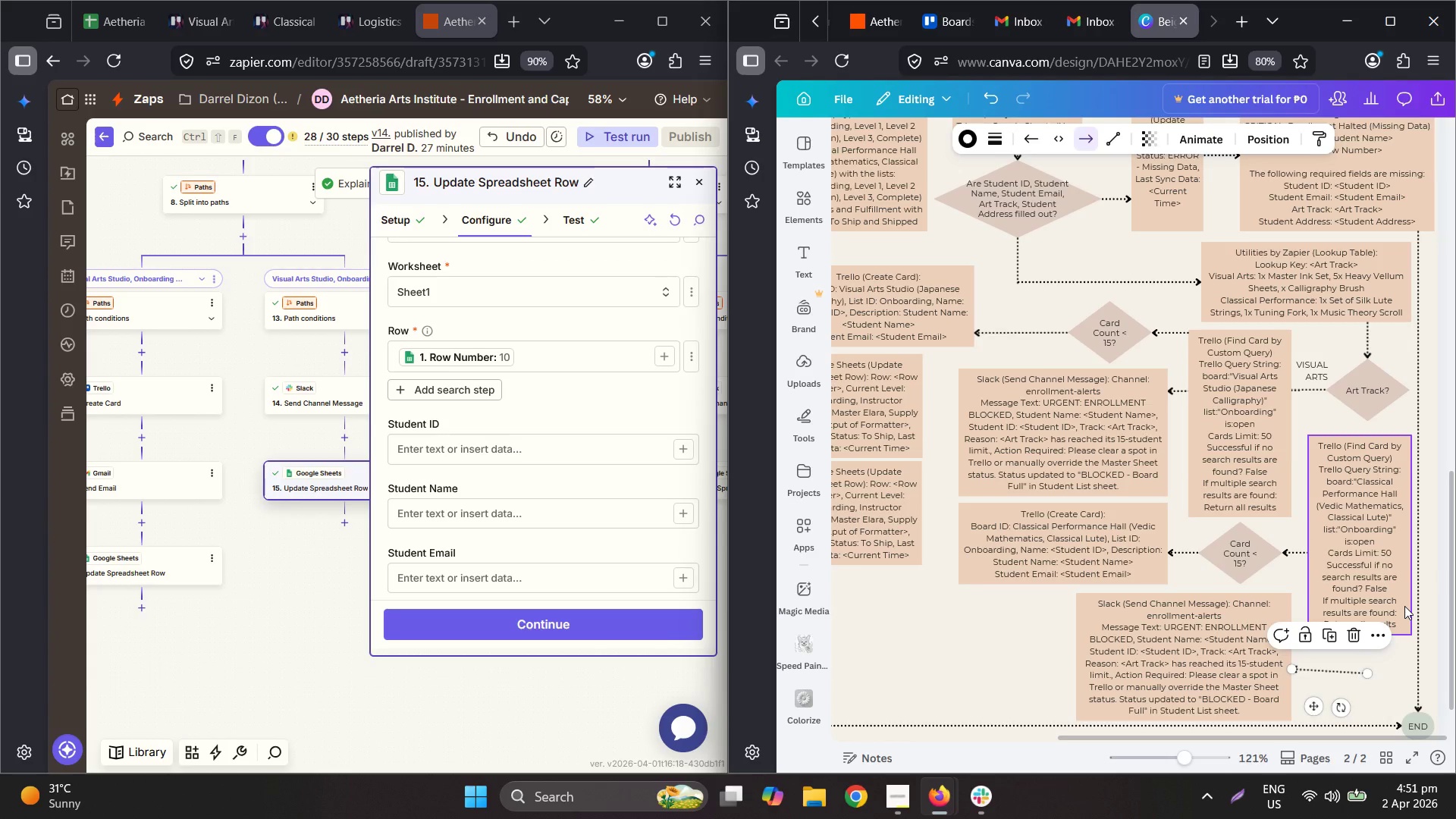 
wait(8.0)
 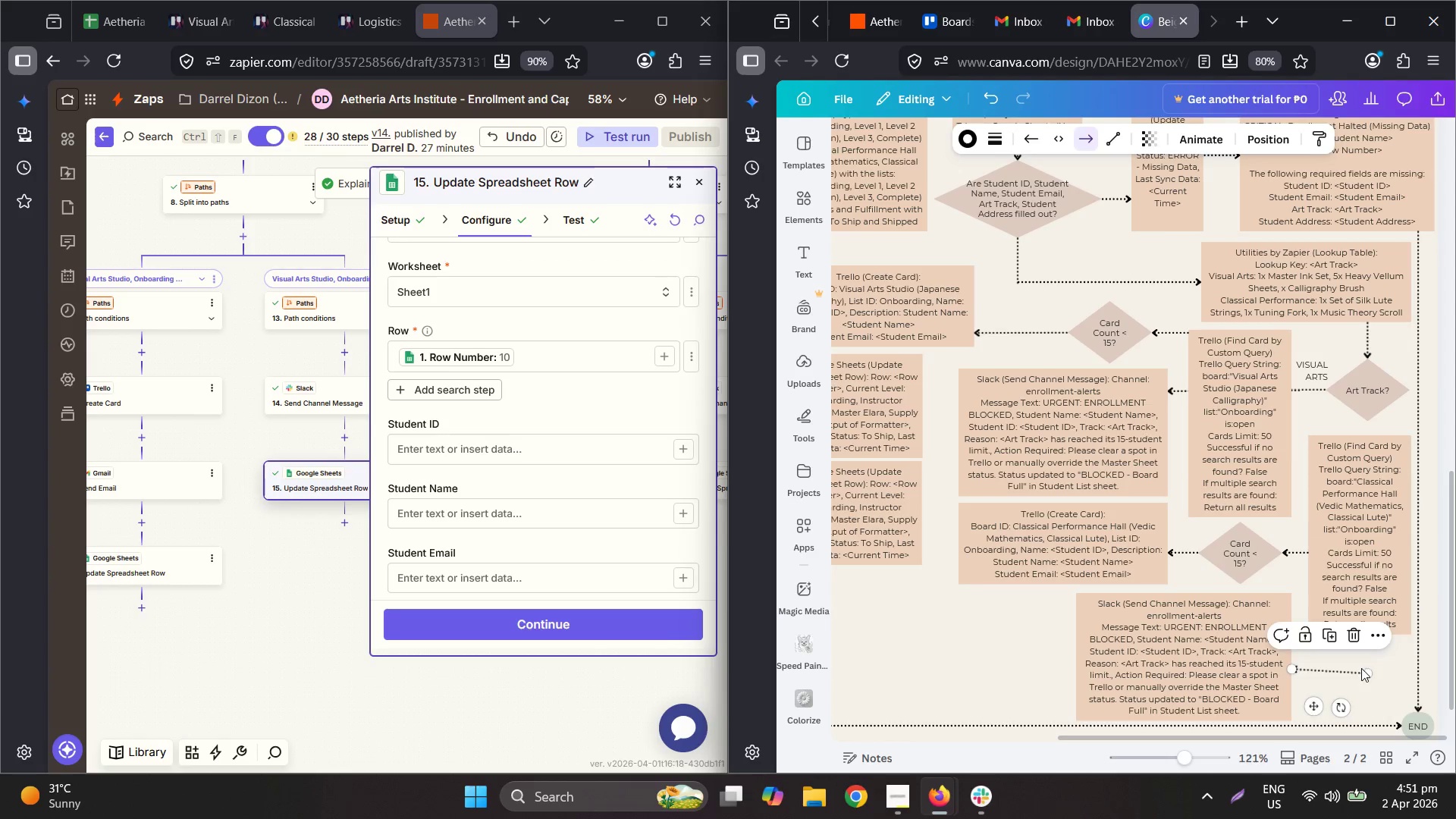 
key(Delete)
 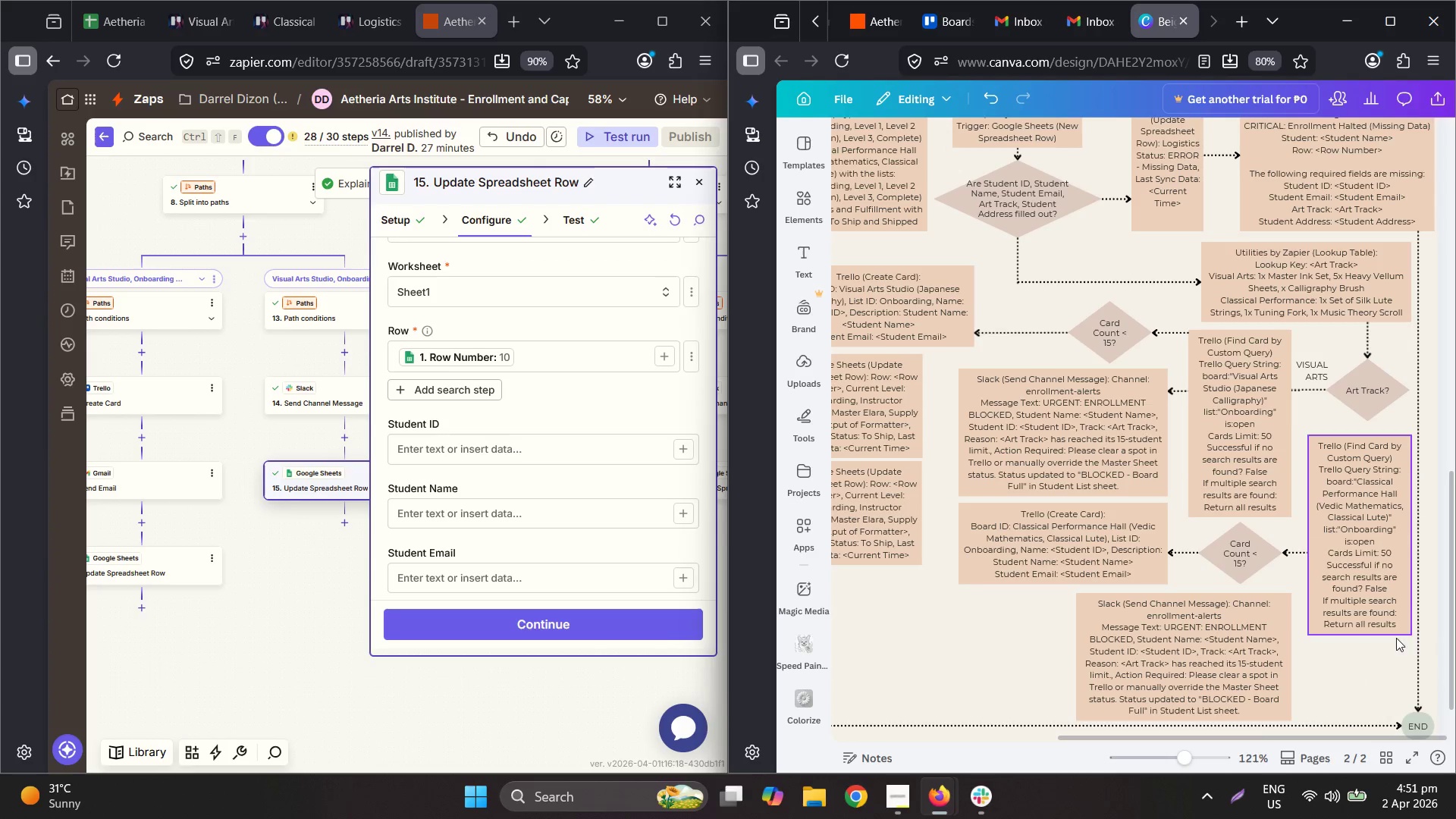 
left_click_drag(start_coordinate=[1197, 741], to_coordinate=[1053, 736])
 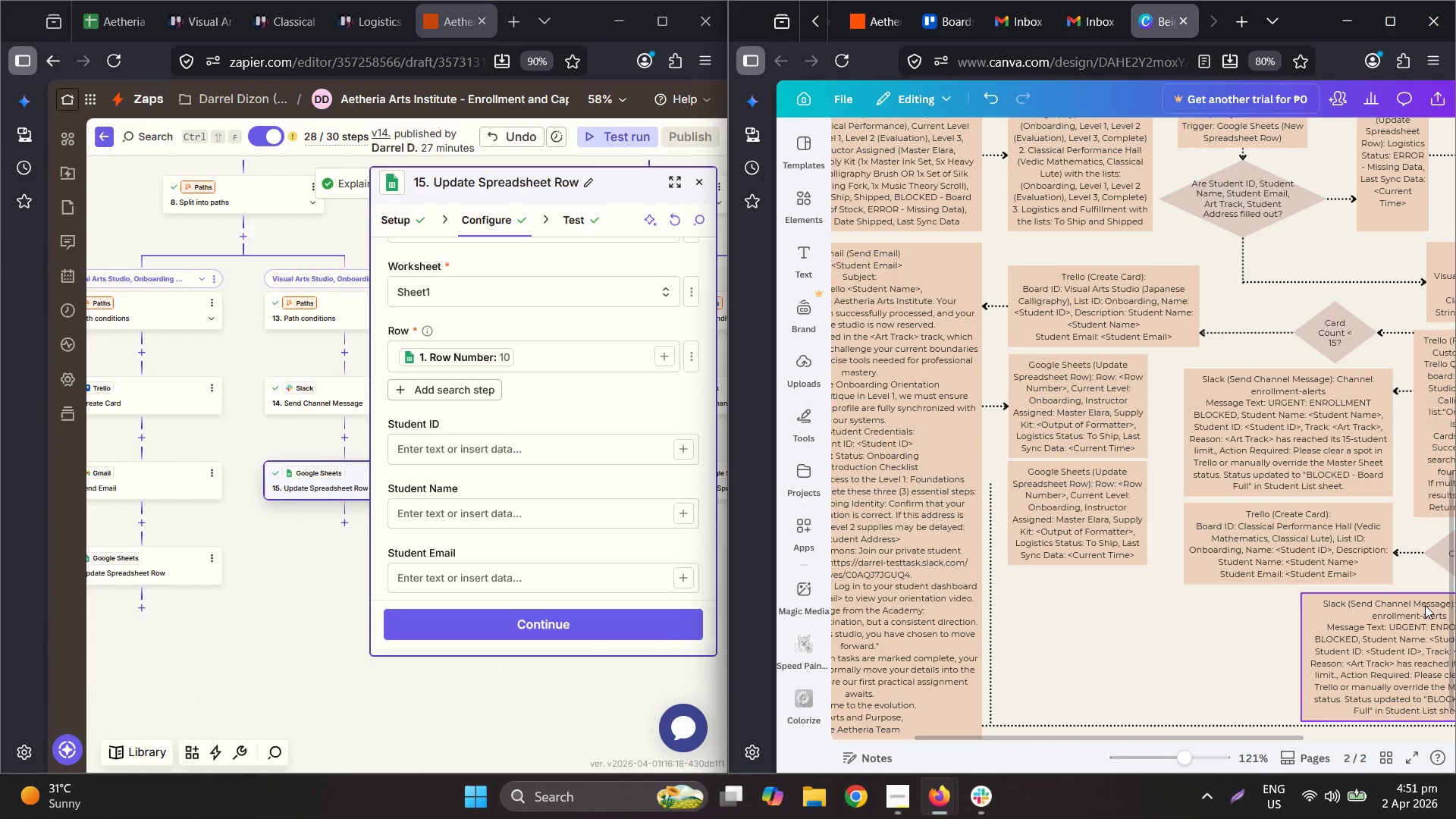 
wait(6.49)
 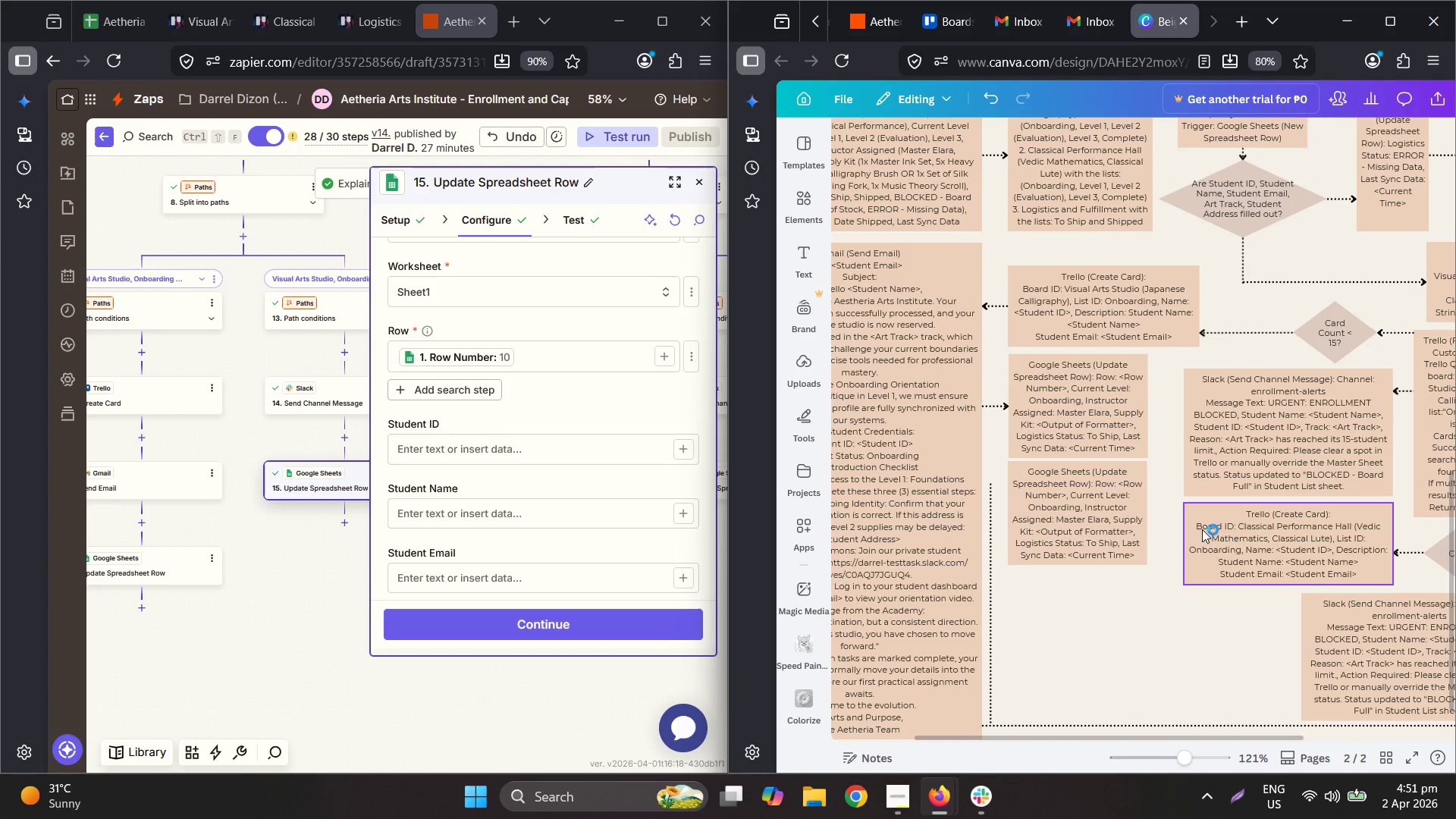 
left_click([1031, 495])
 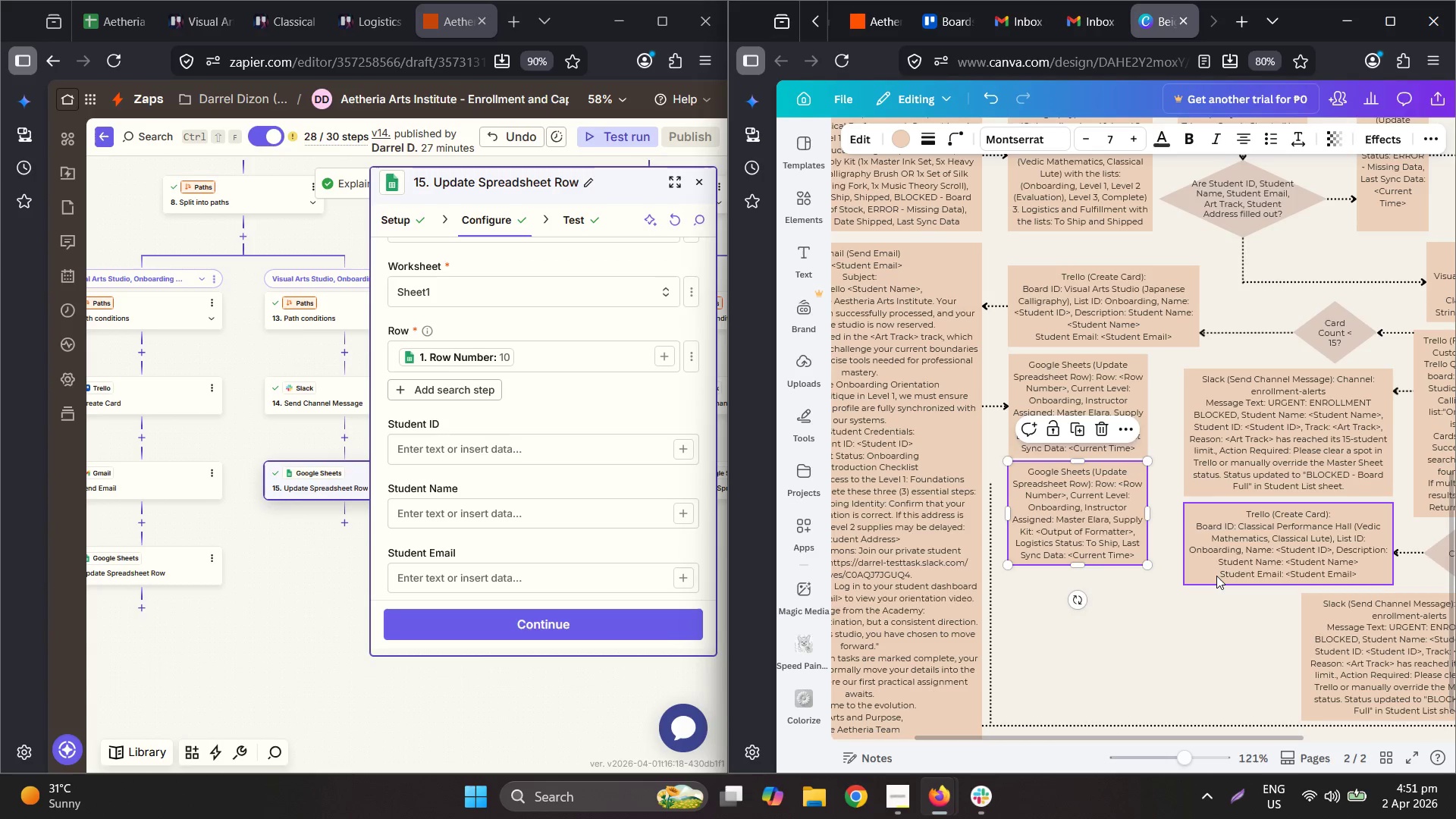 
wait(6.55)
 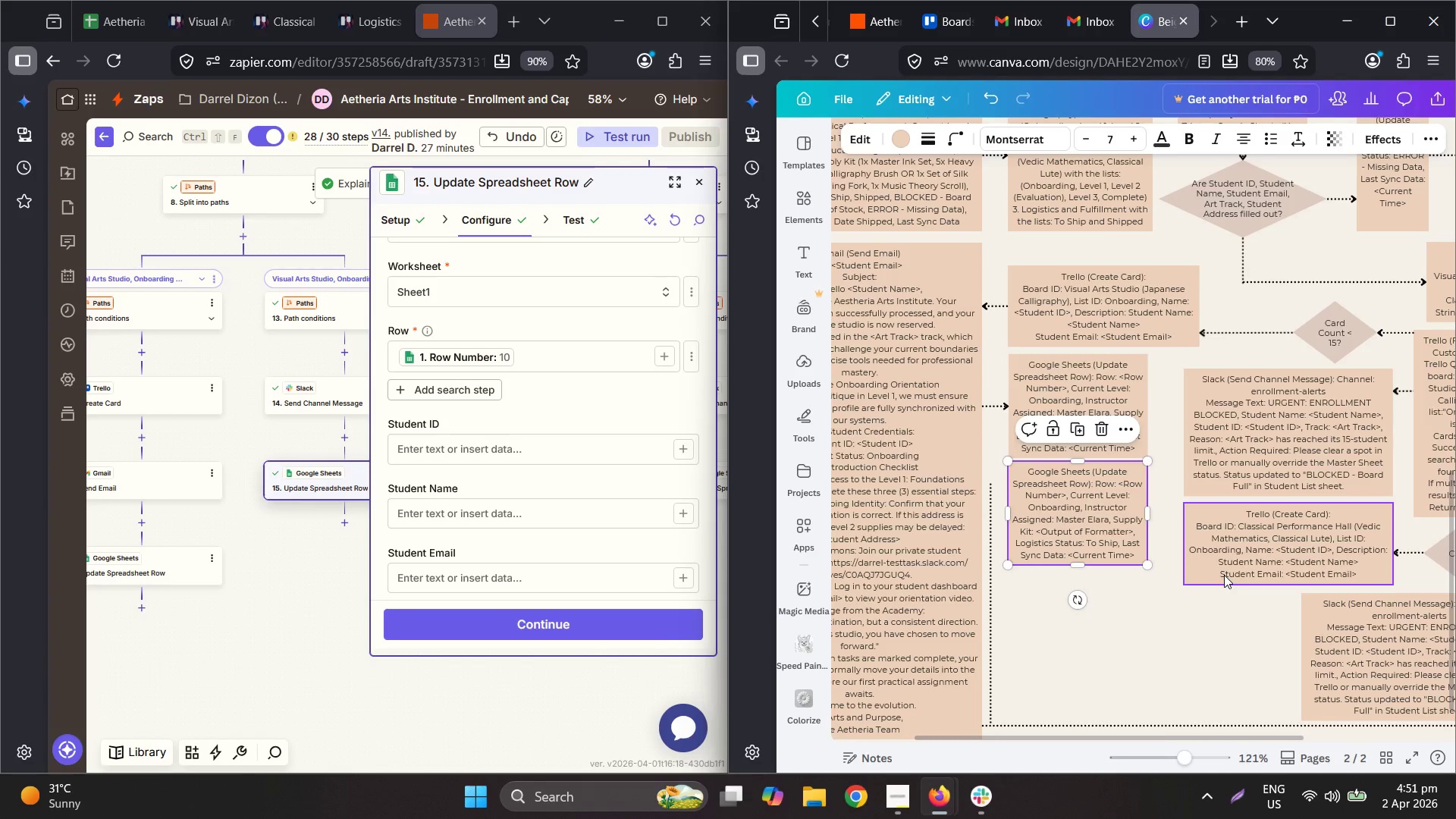 
scroll: coordinate [1213, 638], scroll_direction: down, amount: 2.0
 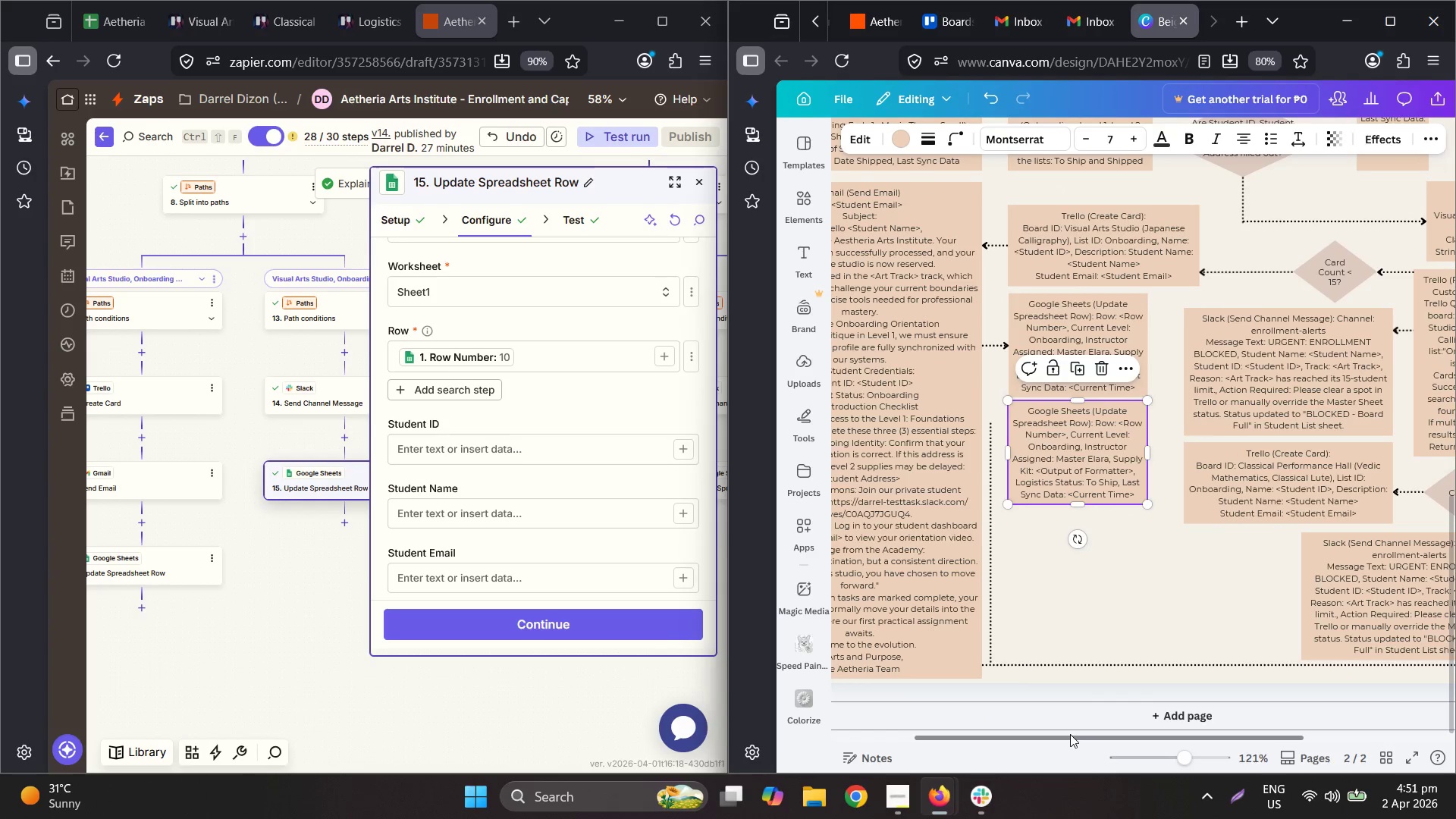 
left_click_drag(start_coordinate=[1068, 733], to_coordinate=[898, 729])
 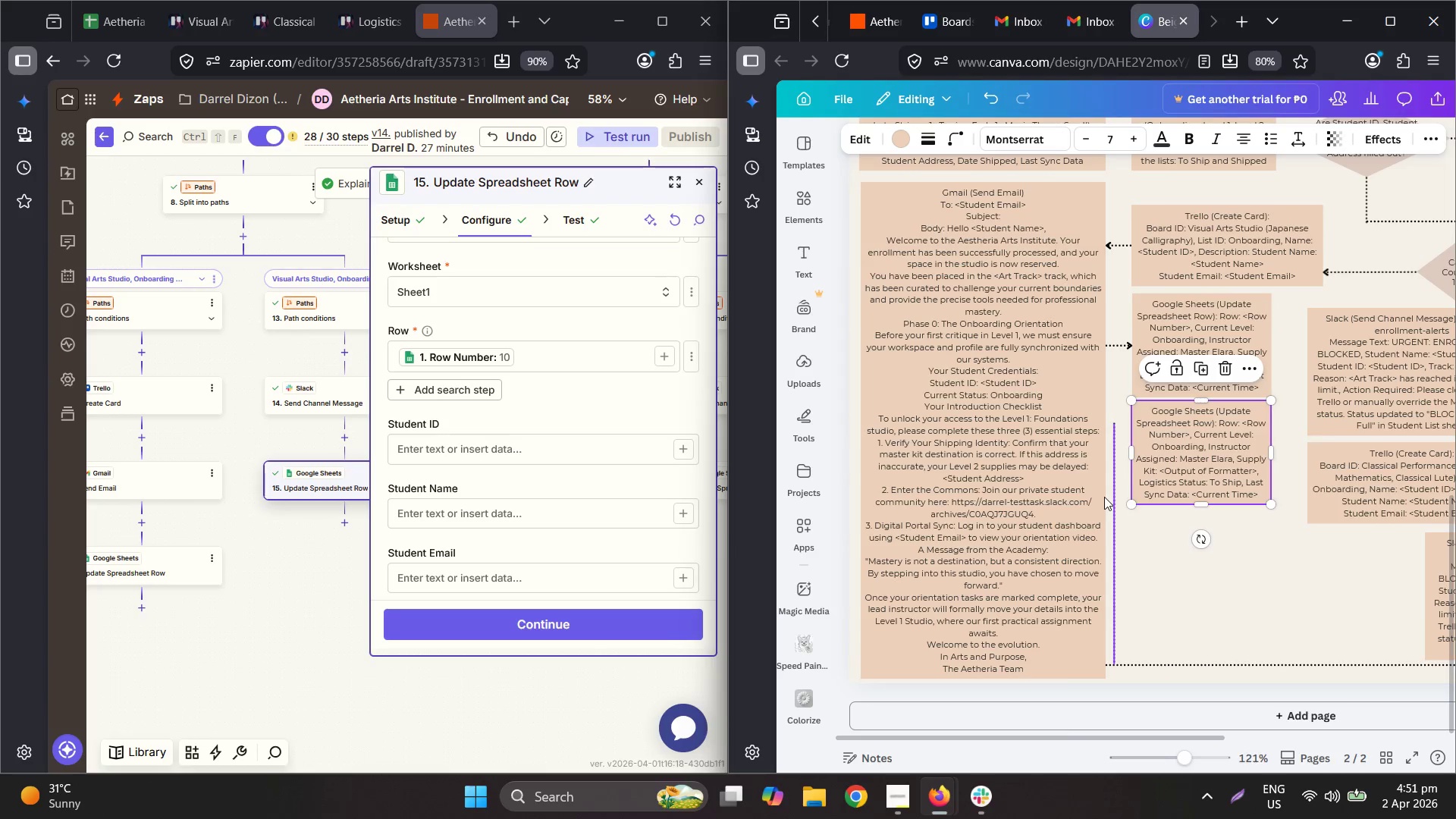 
left_click([1054, 479])
 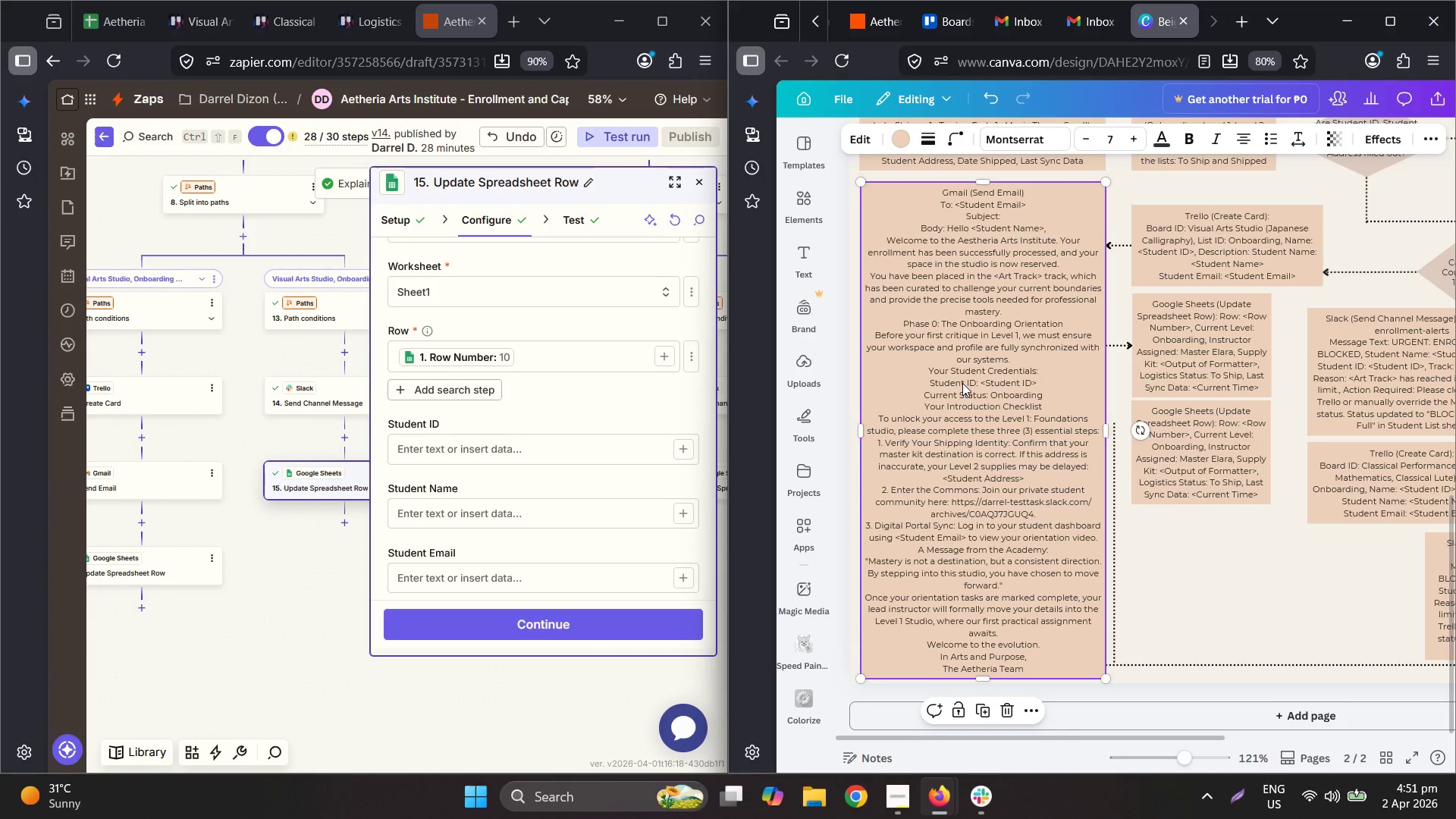 
hold_key(key=ControlLeft, duration=1.91)
scroll: coordinate [949, 376], scroll_direction: up, amount: 3.0
 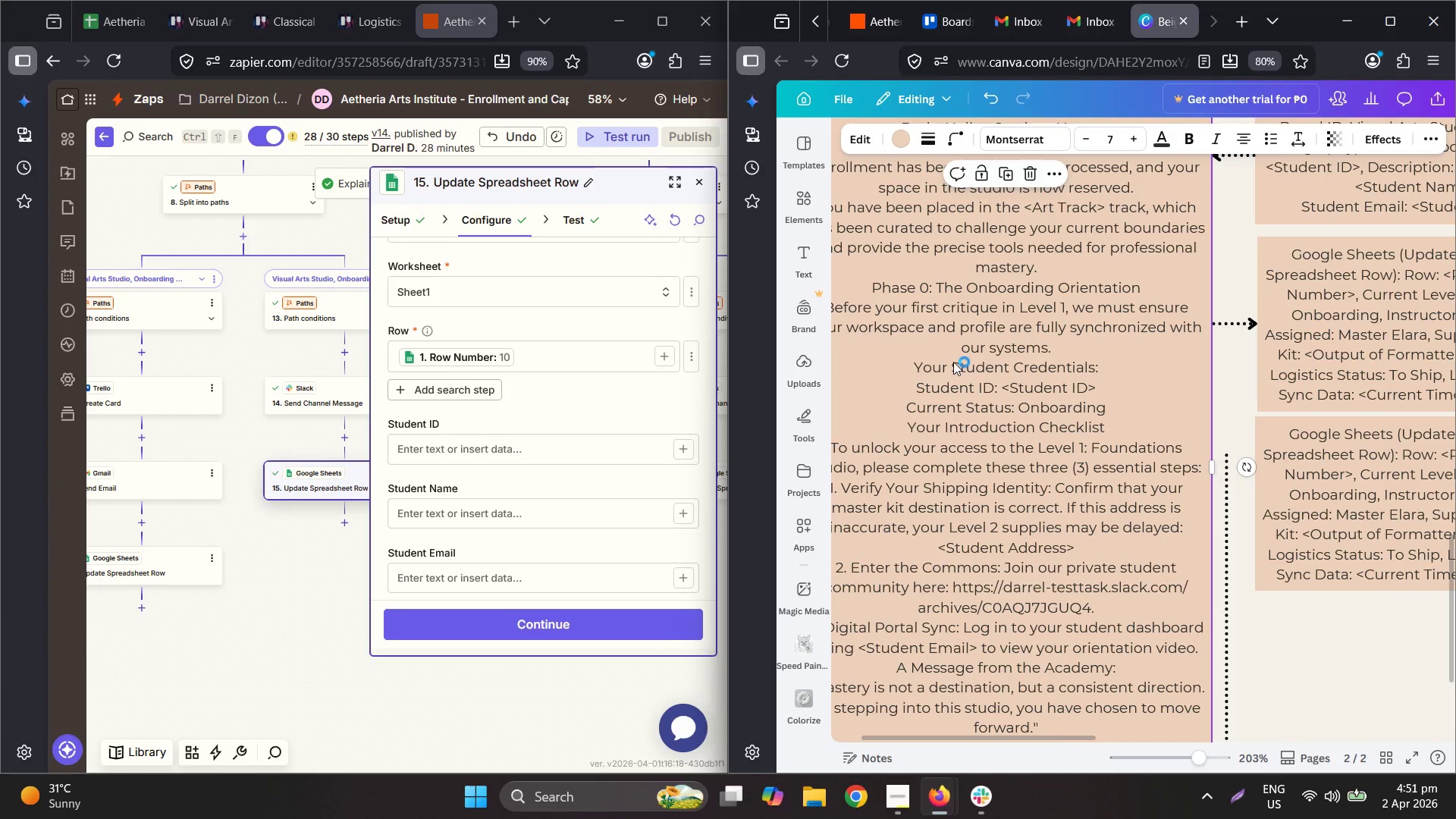 
scroll: coordinate [956, 316], scroll_direction: down, amount: 2.0
 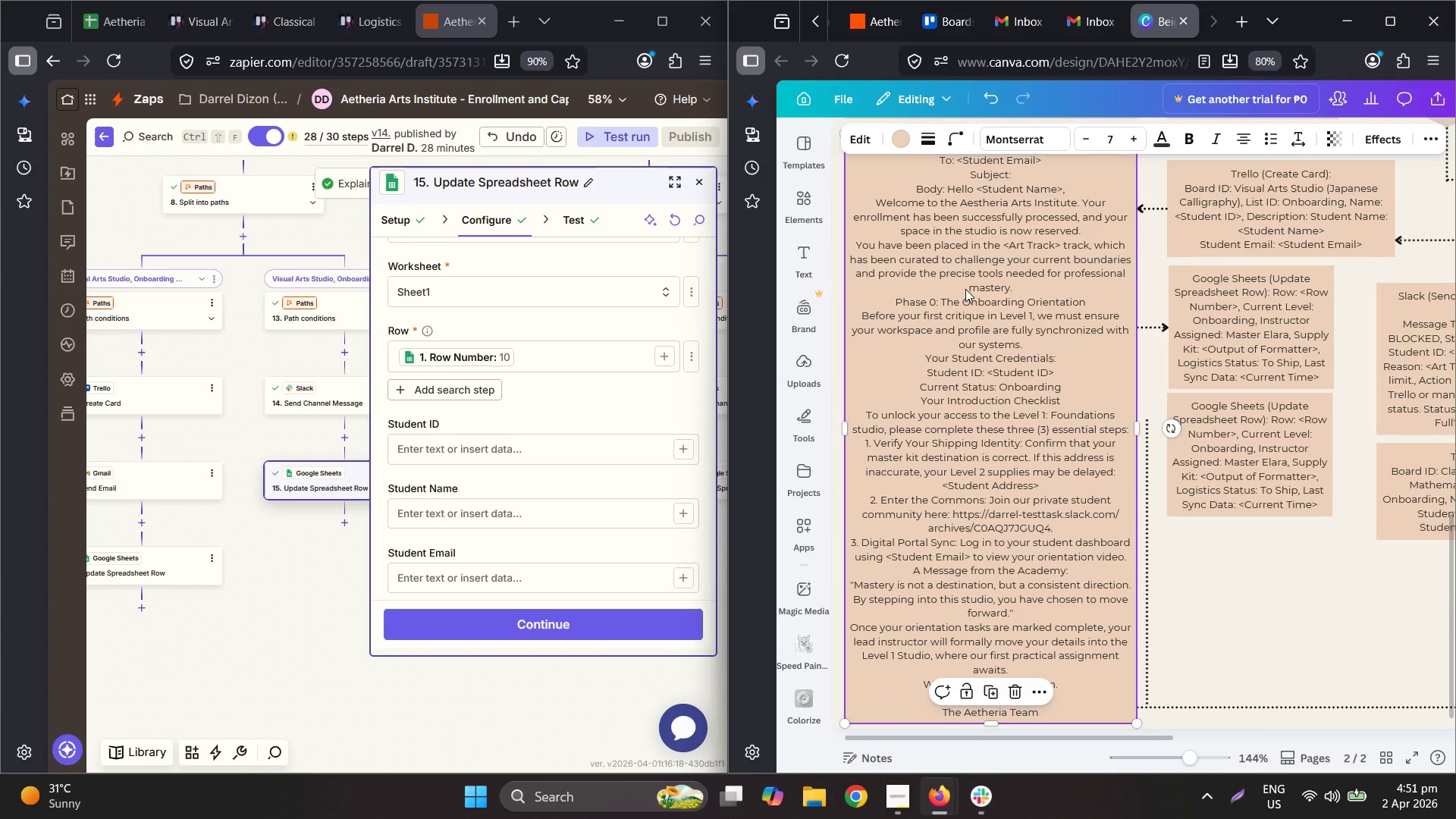 
double_click([970, 274])
 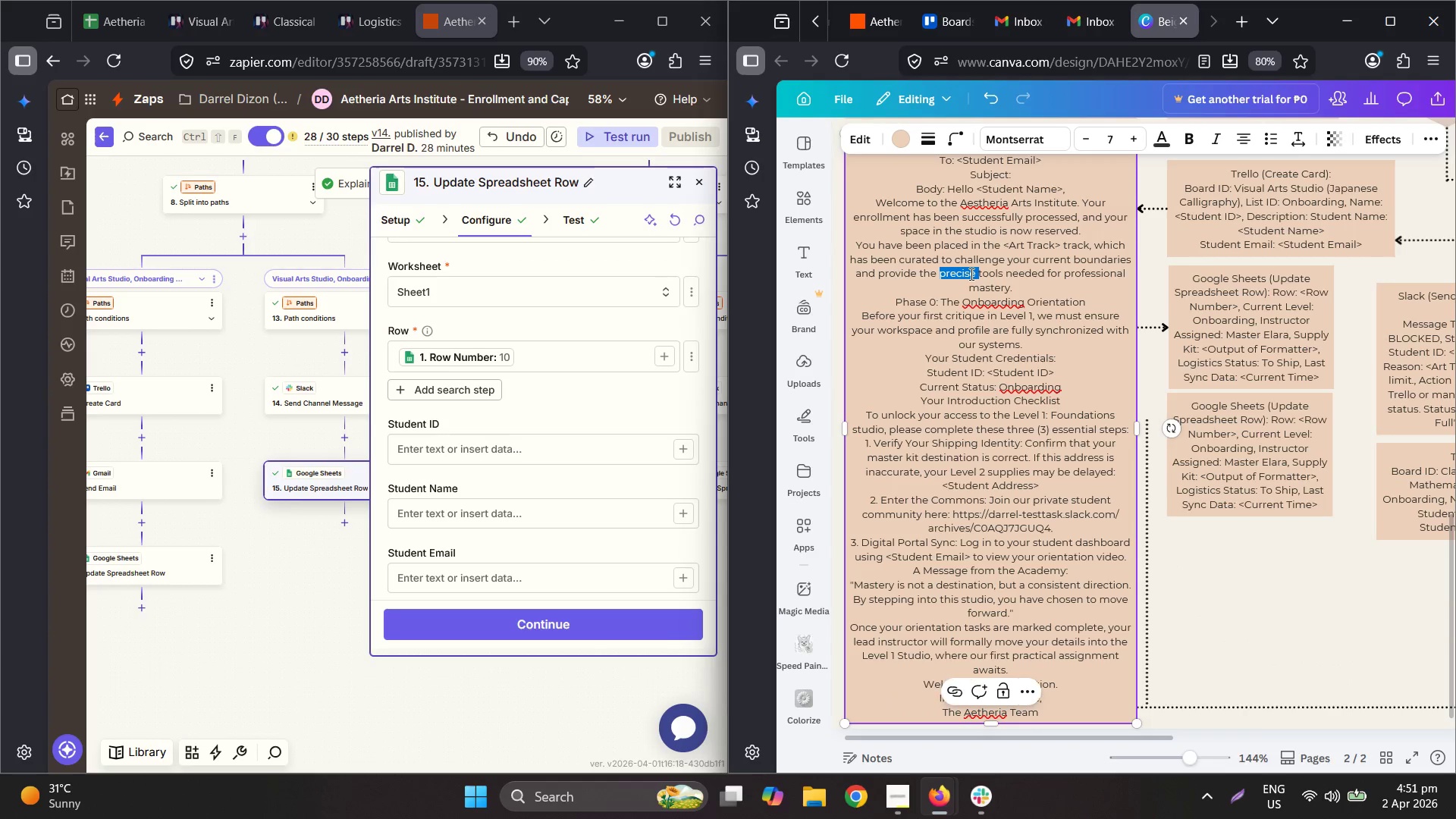 
hold_key(key=ControlLeft, duration=0.47)
 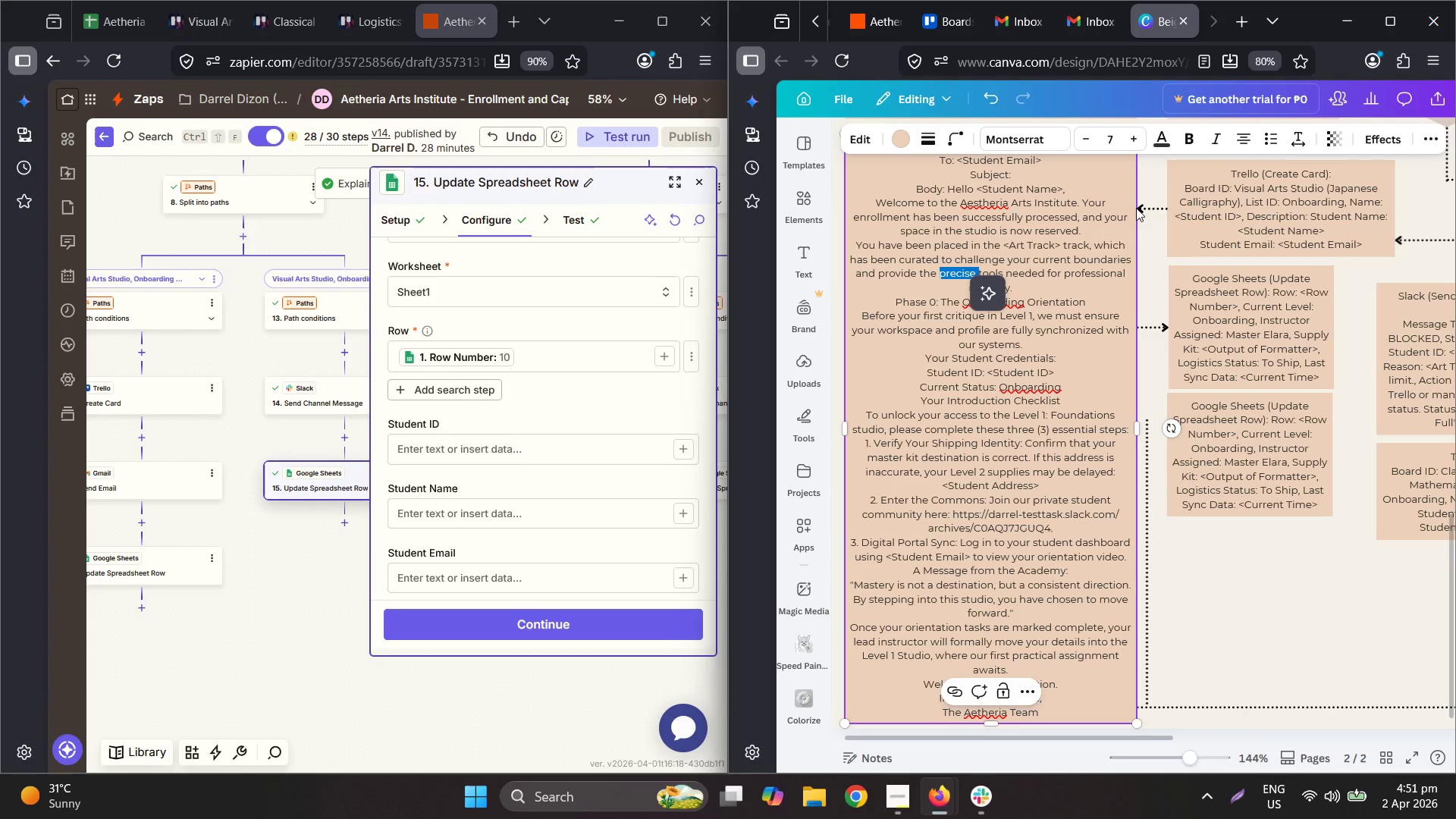 
key(Control+A)
 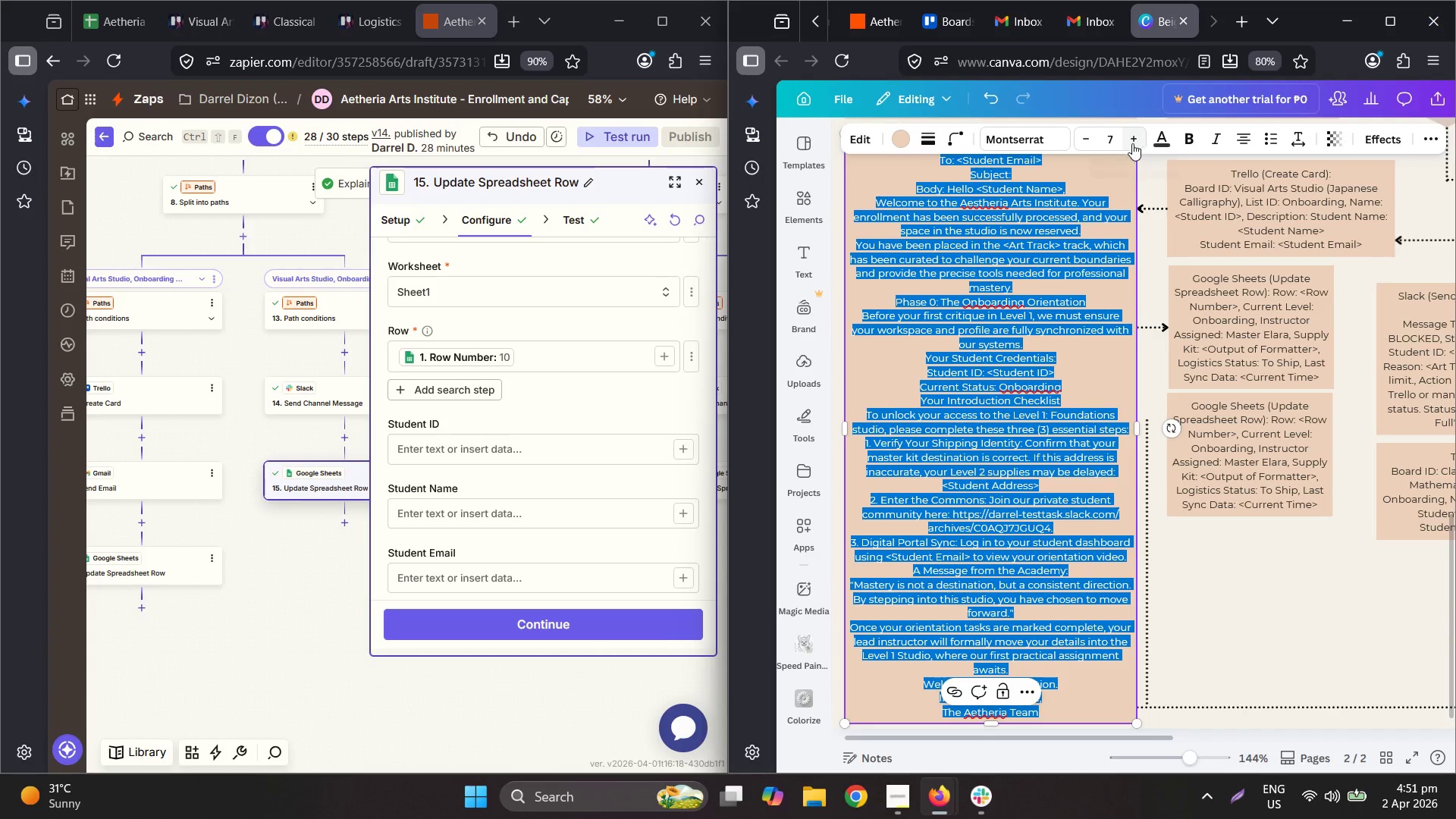 
left_click([1109, 139])
 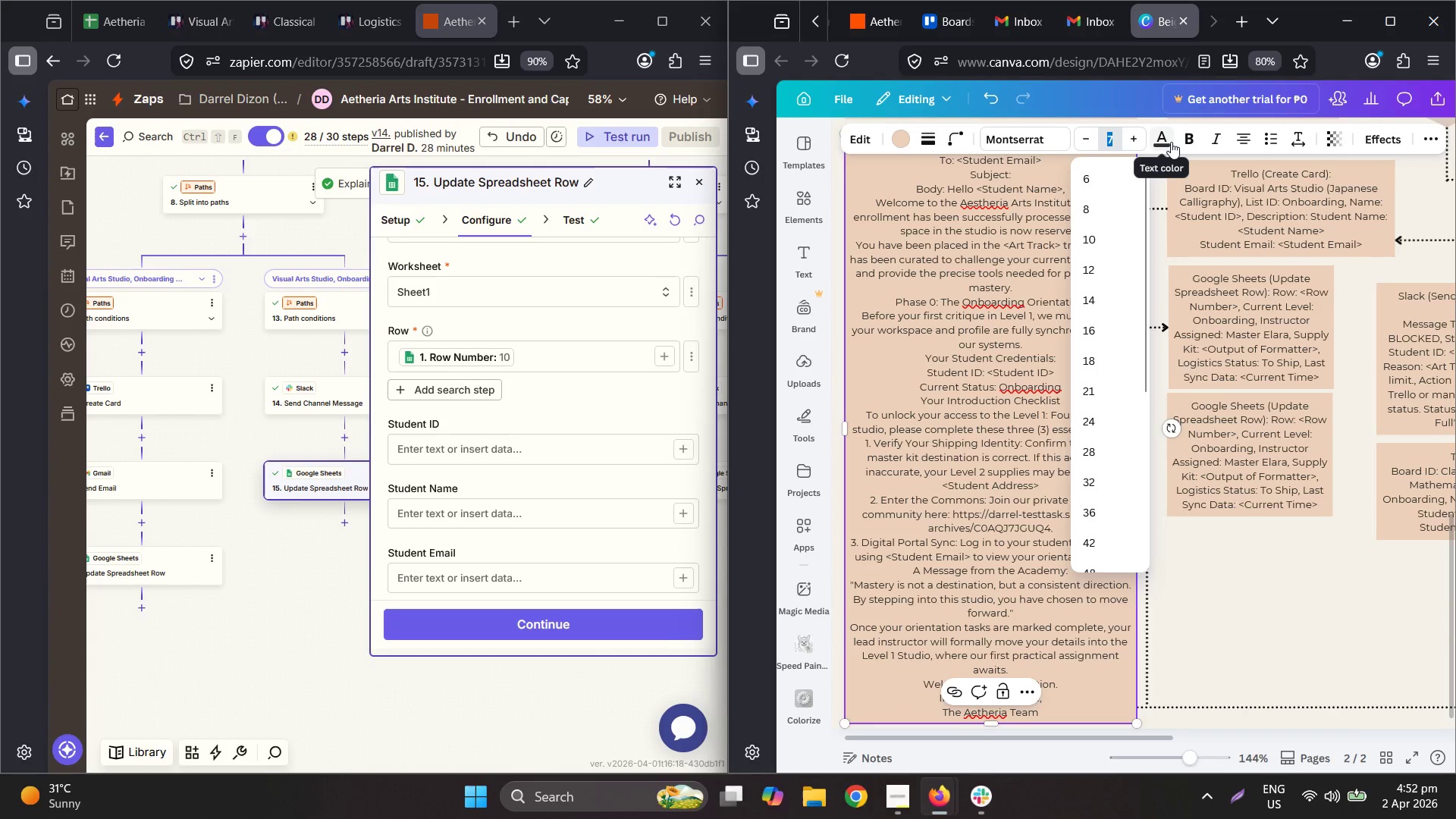 
key(Numpad6)
 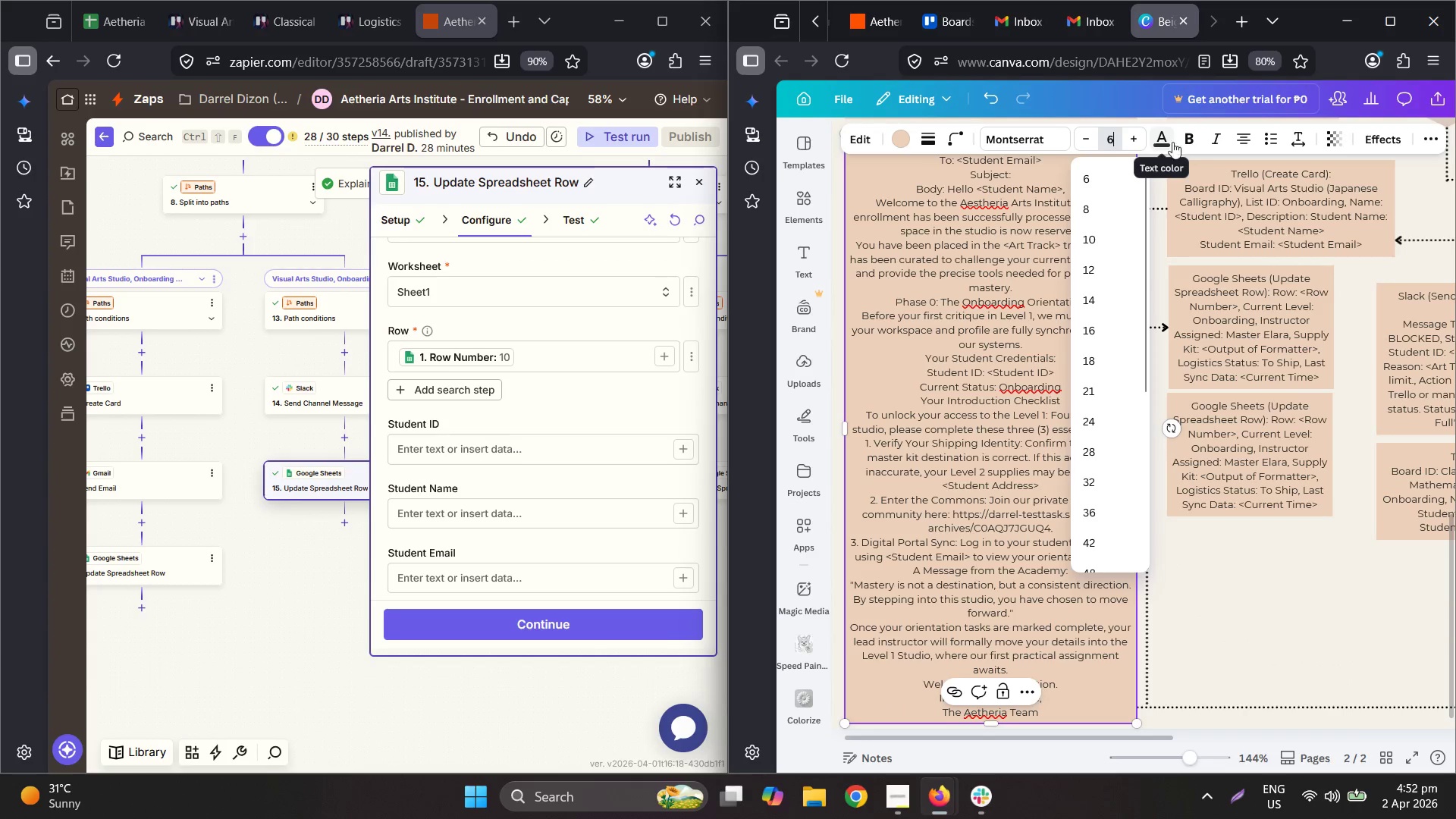 
key(NumpadDecimal)
 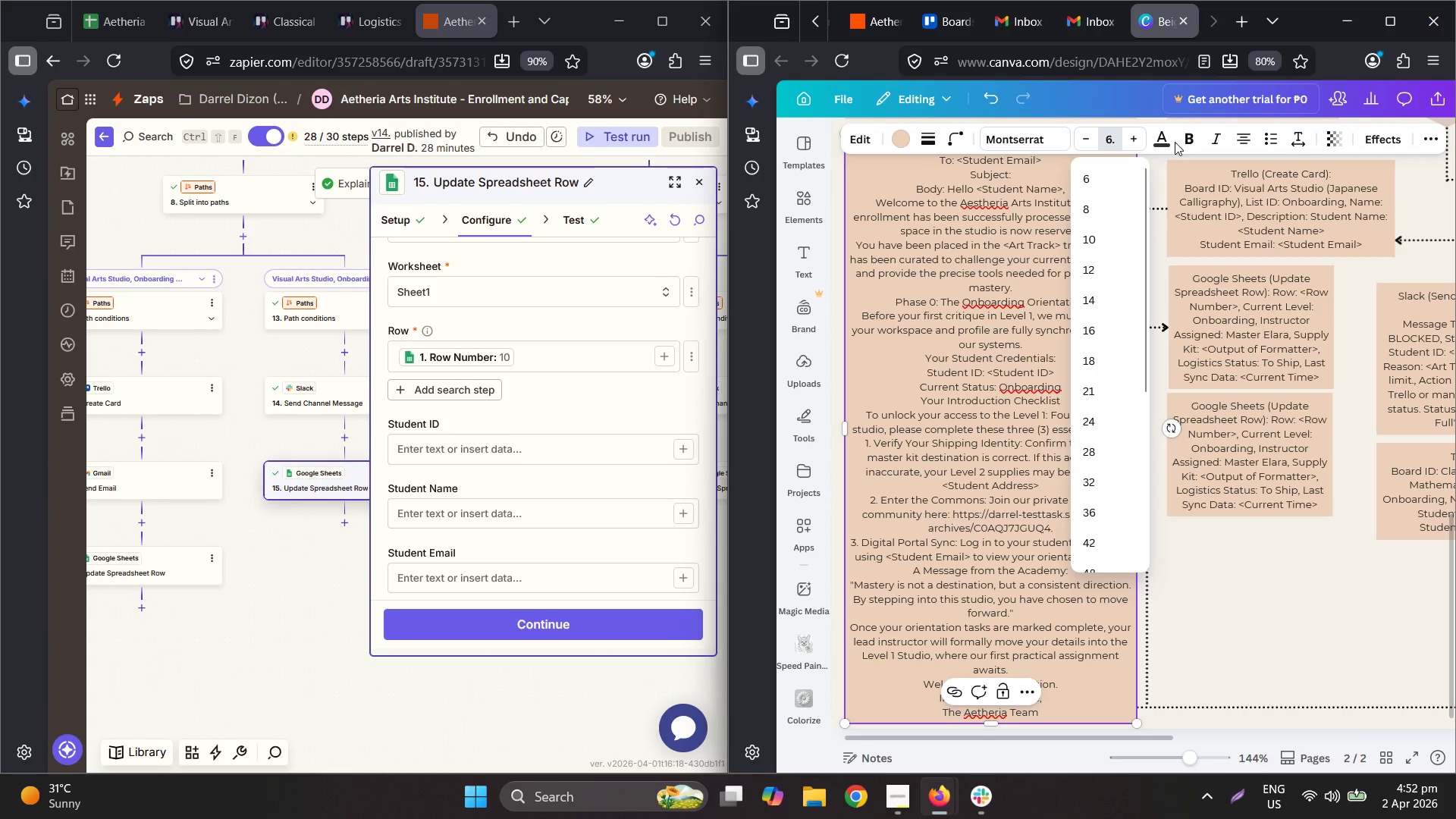 
key(Numpad9)
 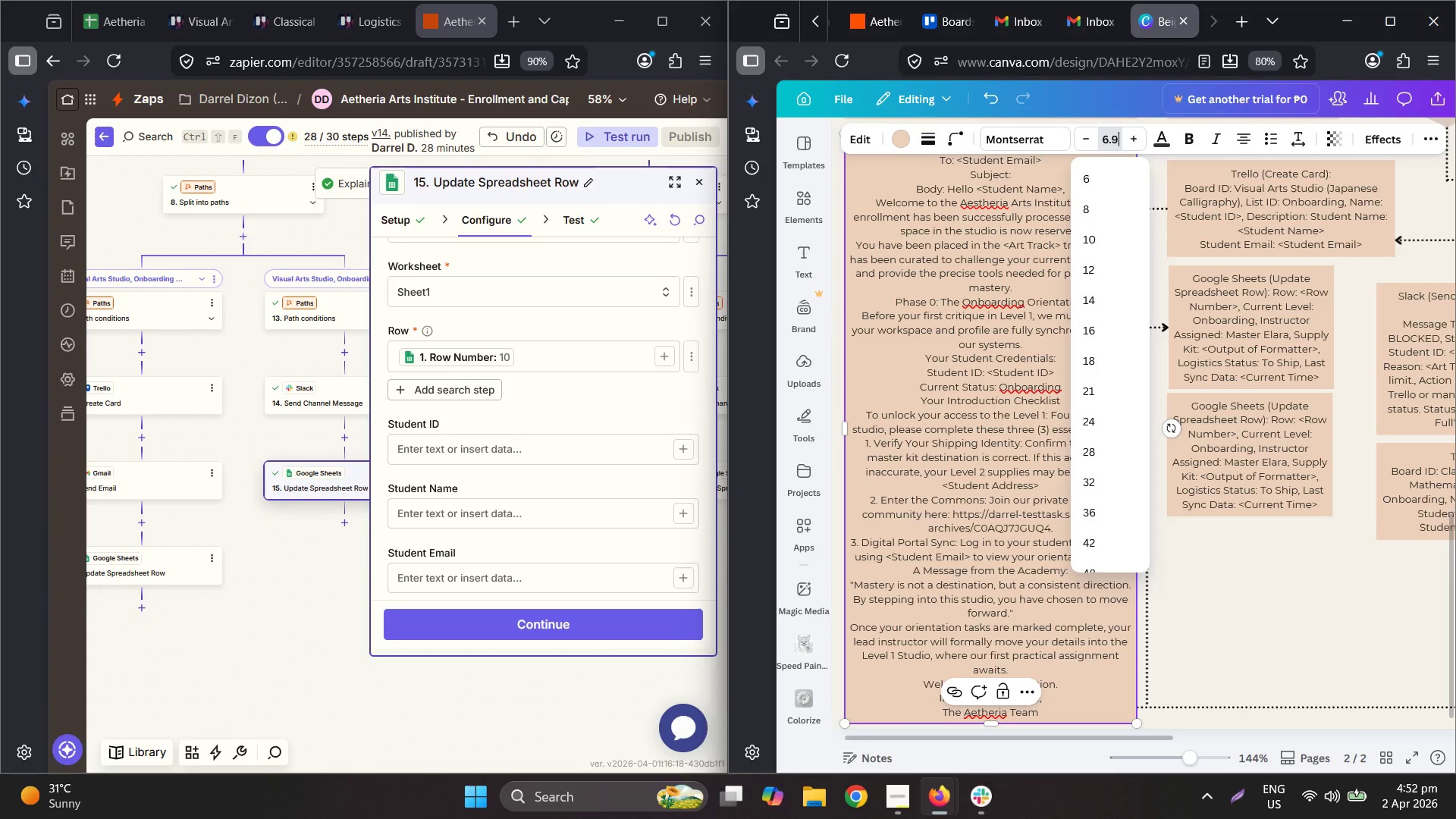 
key(NumpadEnter)
 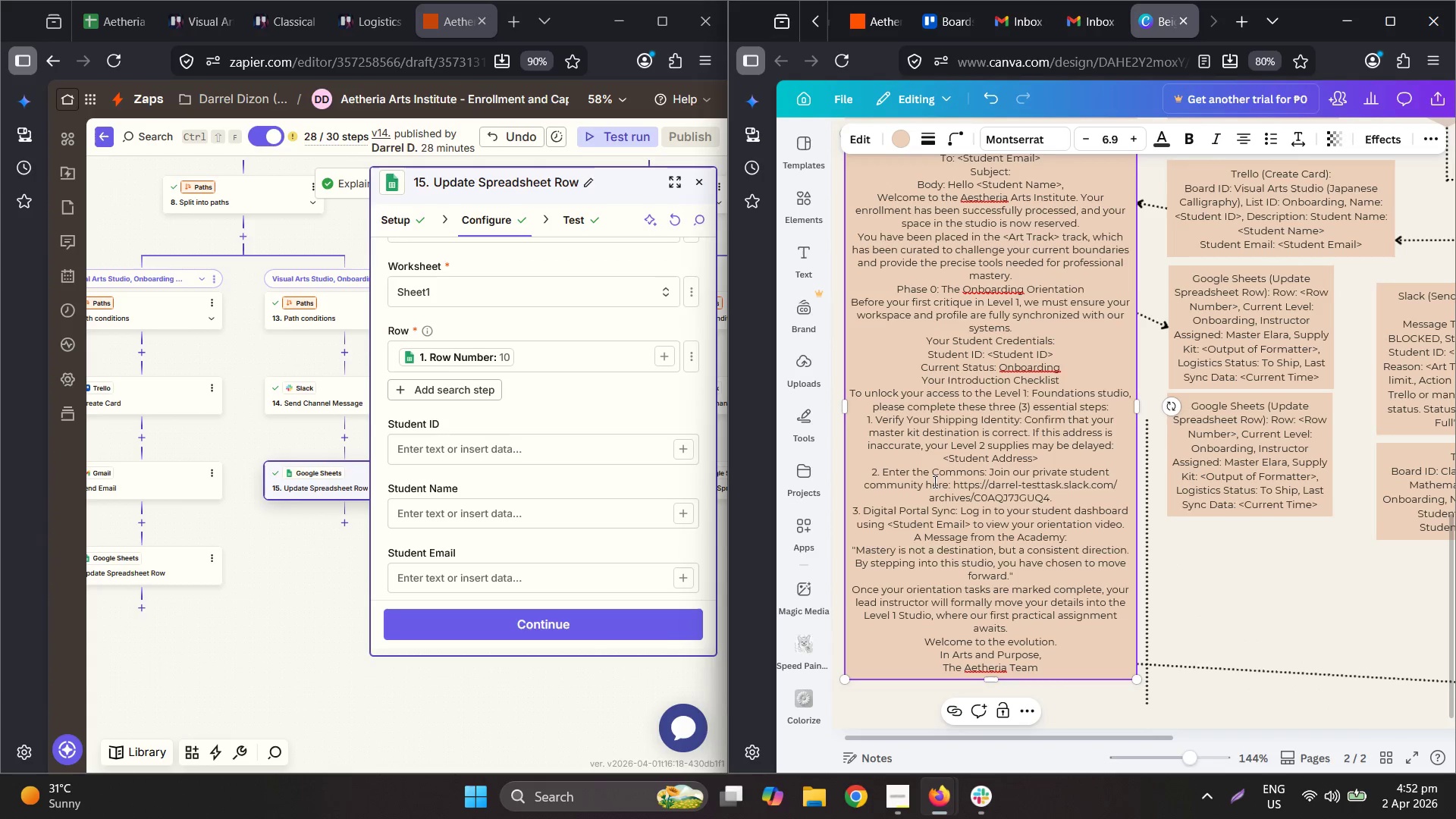 
left_click([1316, 597])
 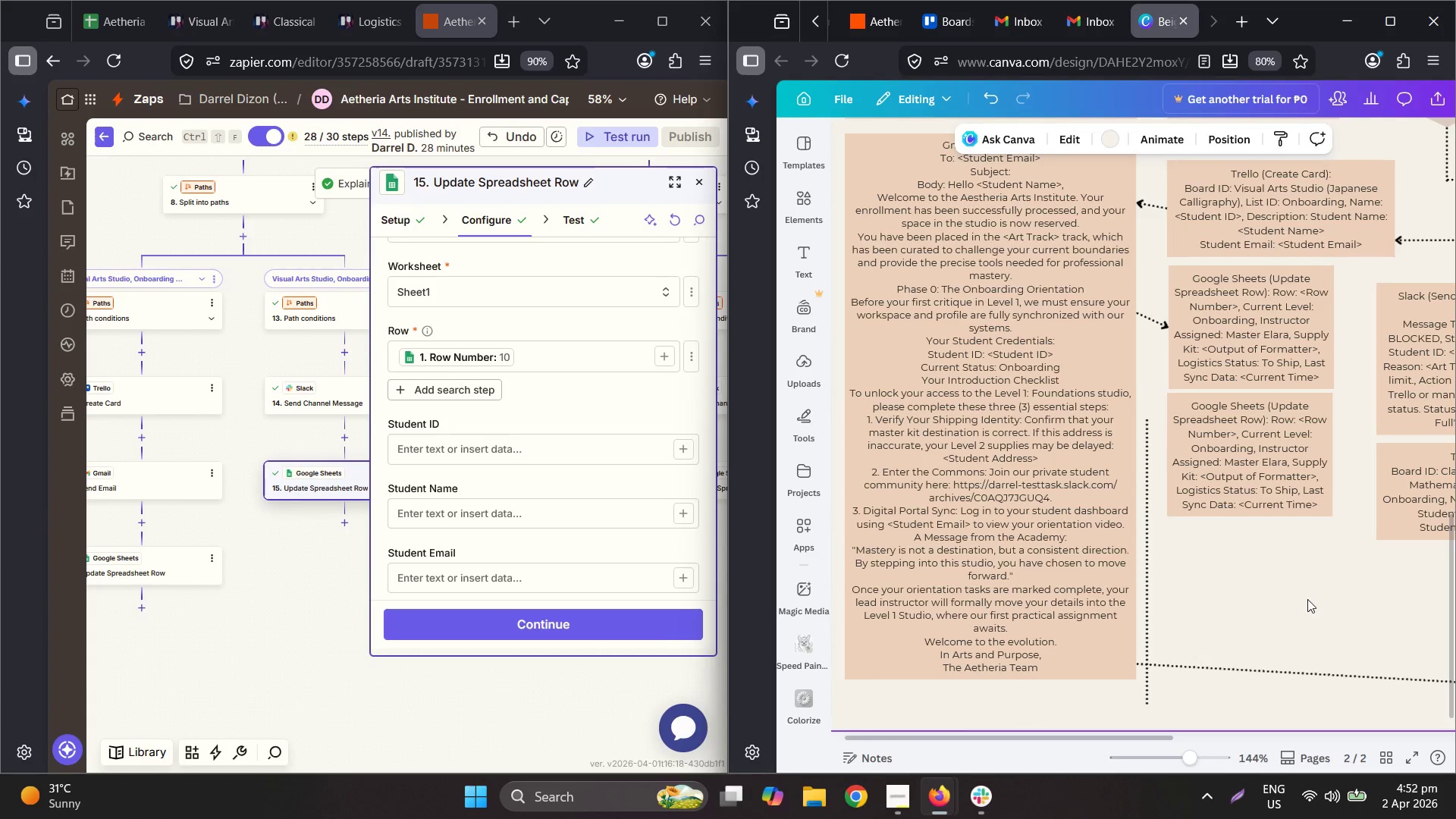 
hold_key(key=ControlLeft, duration=0.53)
scroll: coordinate [1281, 581], scroll_direction: down, amount: 2.0
 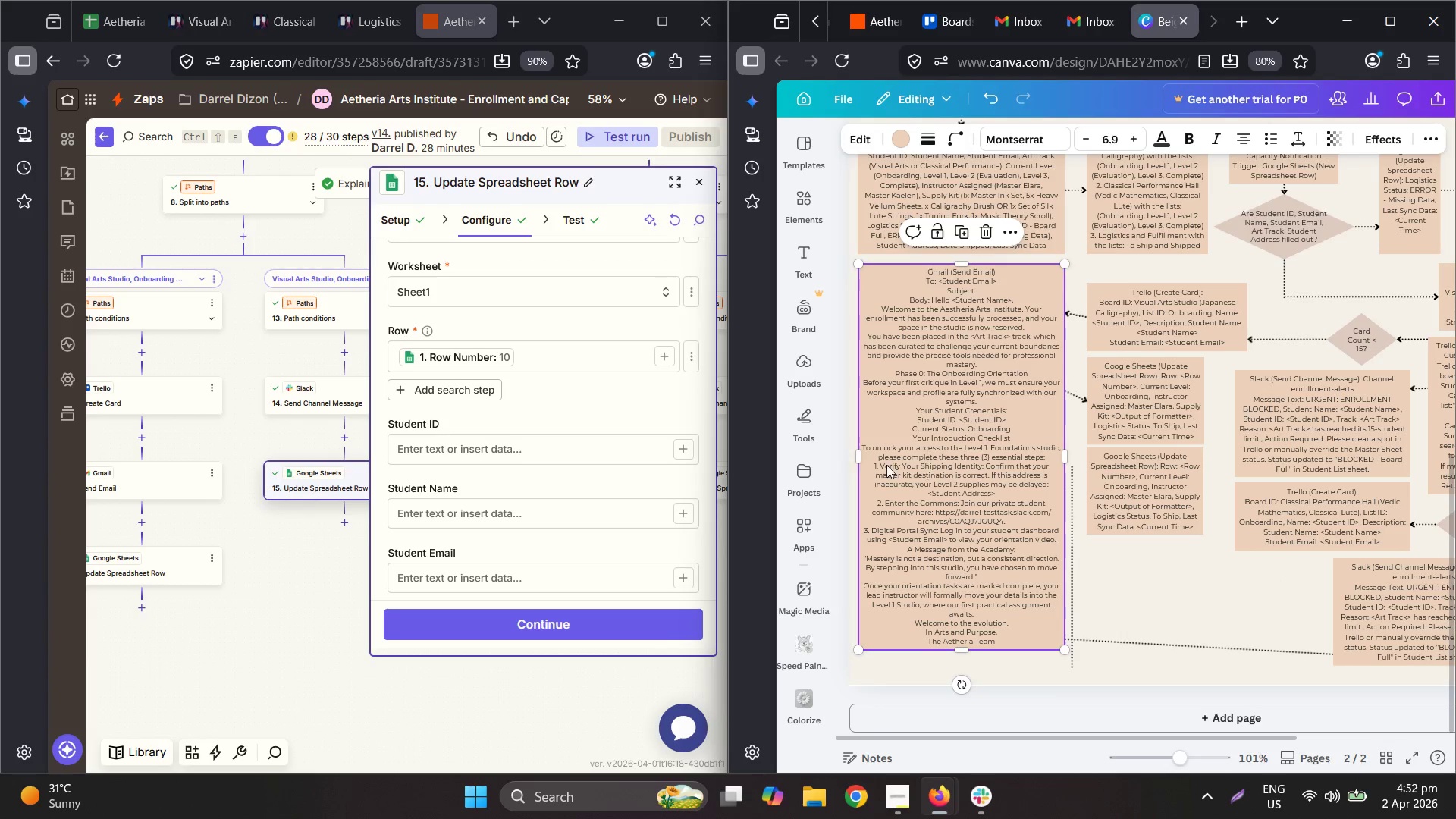 
left_click_drag(start_coordinate=[859, 459], to_coordinate=[877, 458])
 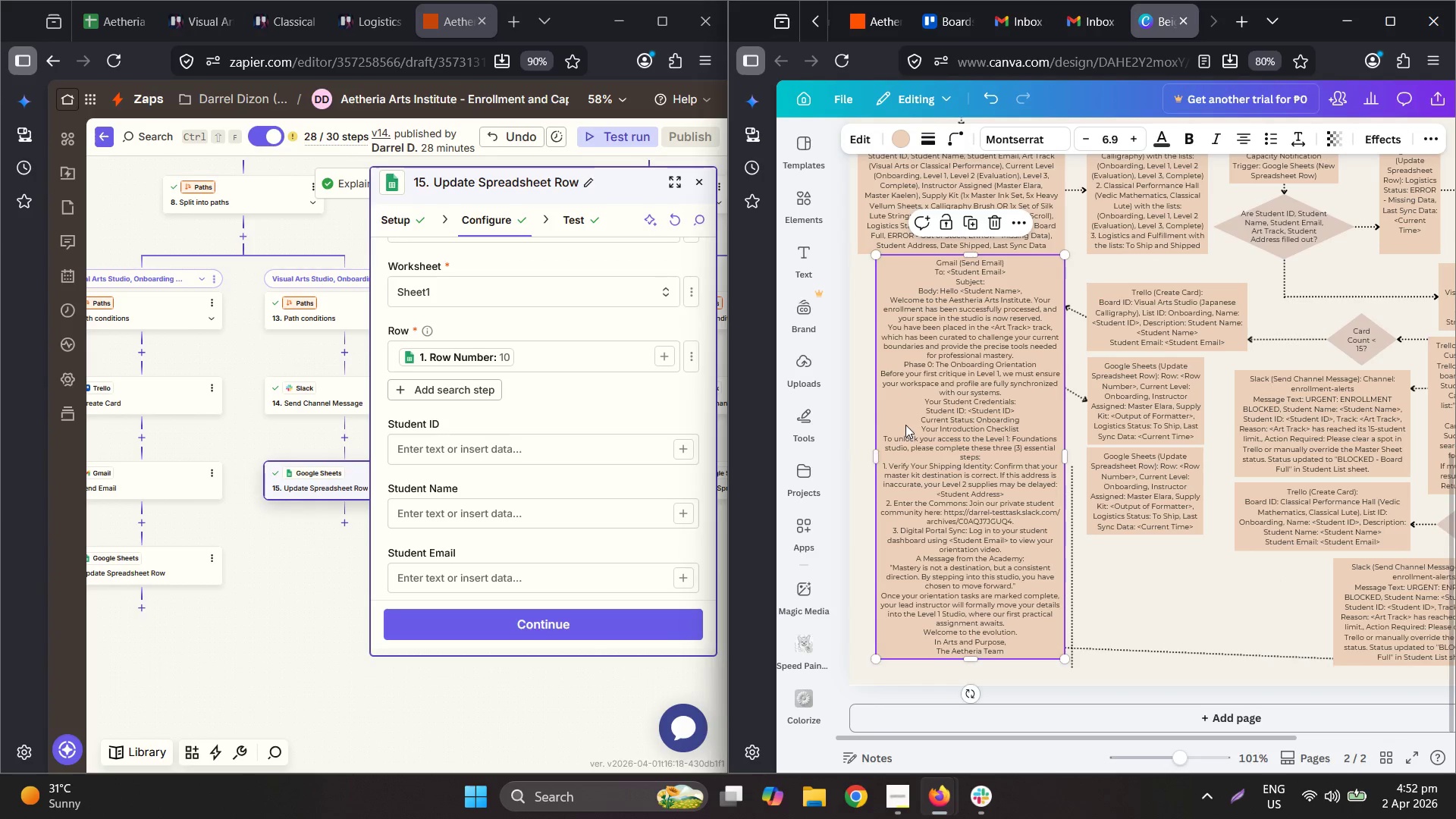 
left_click_drag(start_coordinate=[905, 425], to_coordinate=[902, 429])
 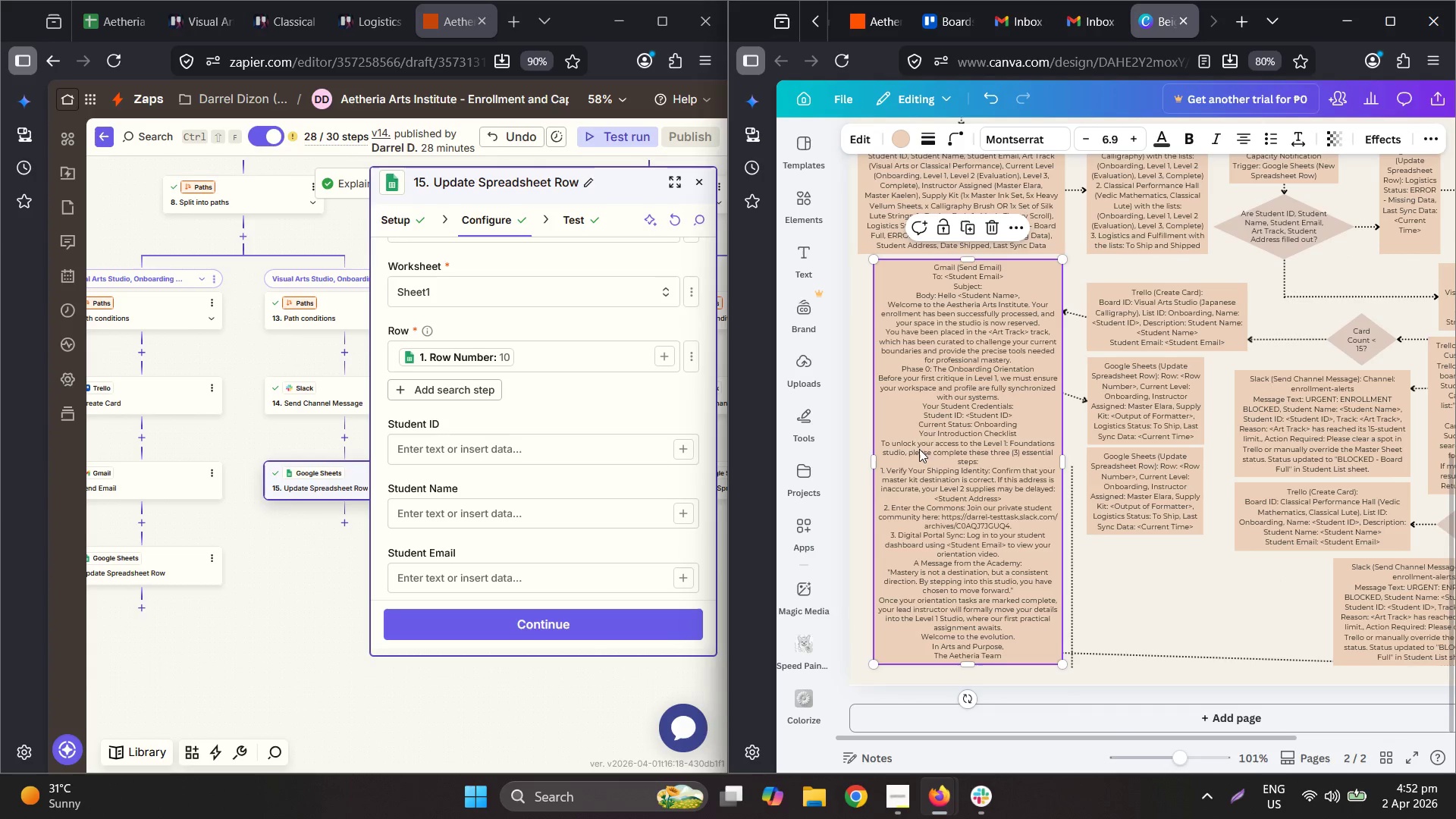 
left_click_drag(start_coordinate=[876, 455], to_coordinate=[903, 457])
 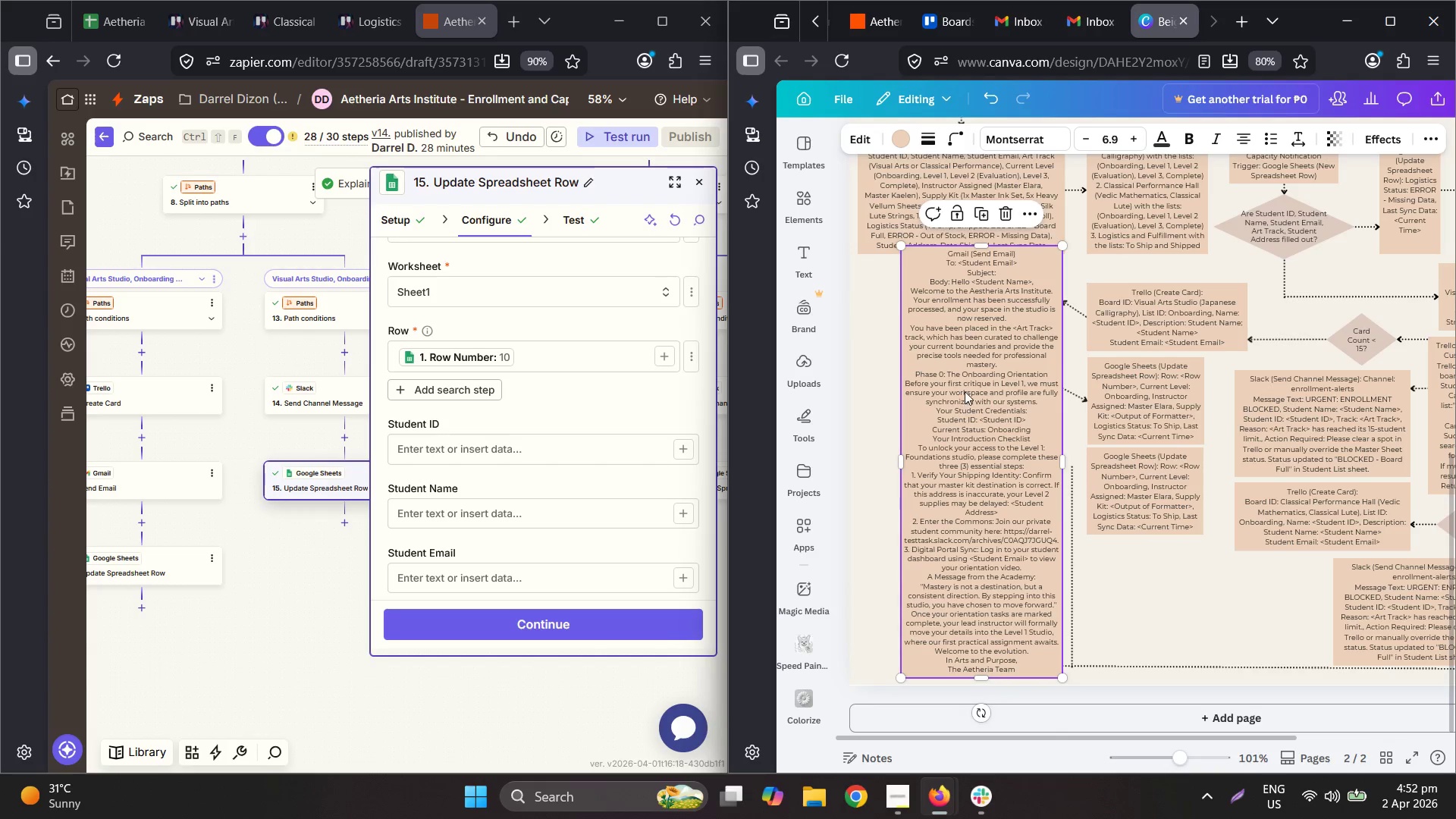 
left_click_drag(start_coordinate=[965, 391], to_coordinate=[965, 403])
 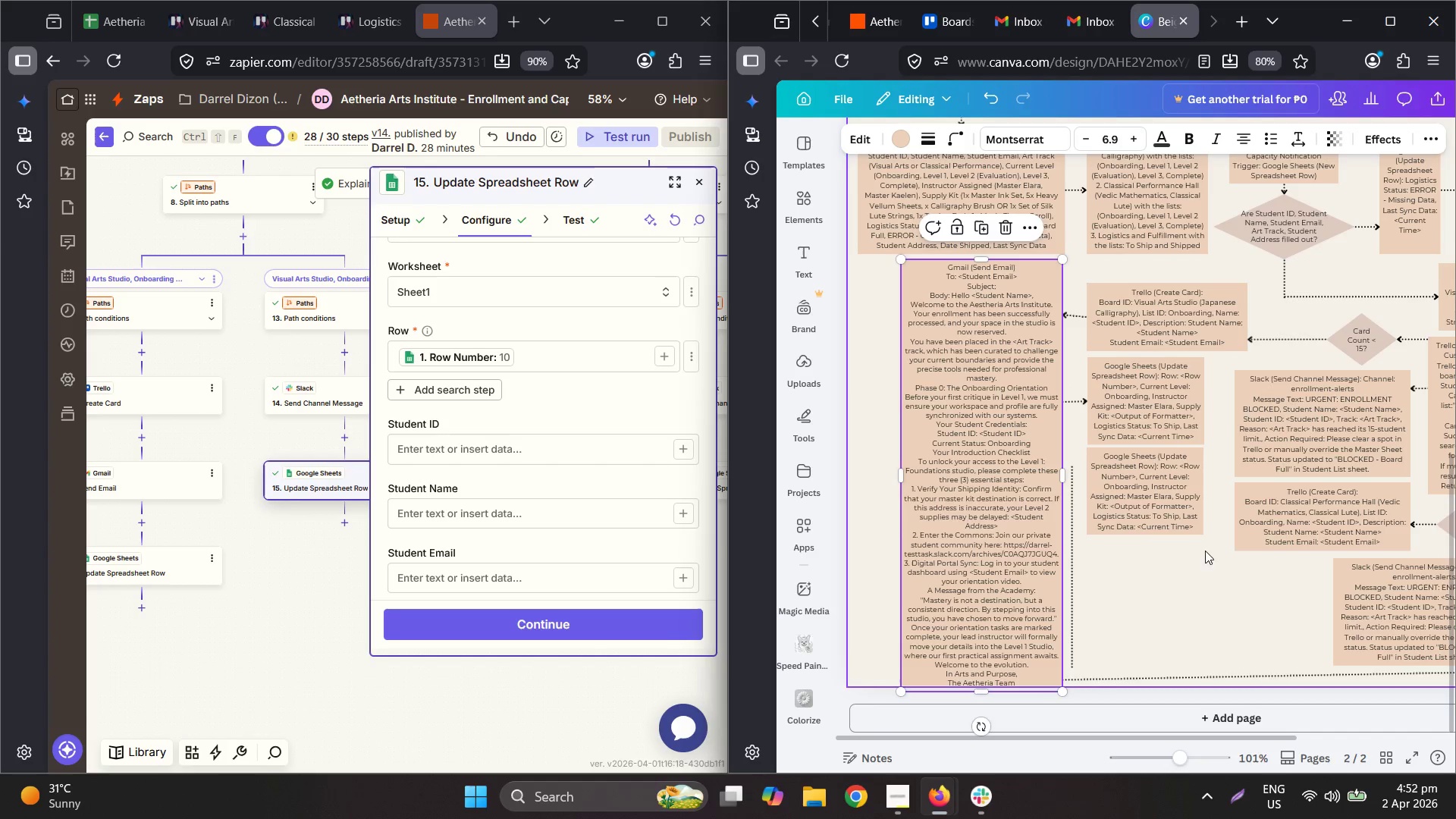 
left_click([1166, 564])
 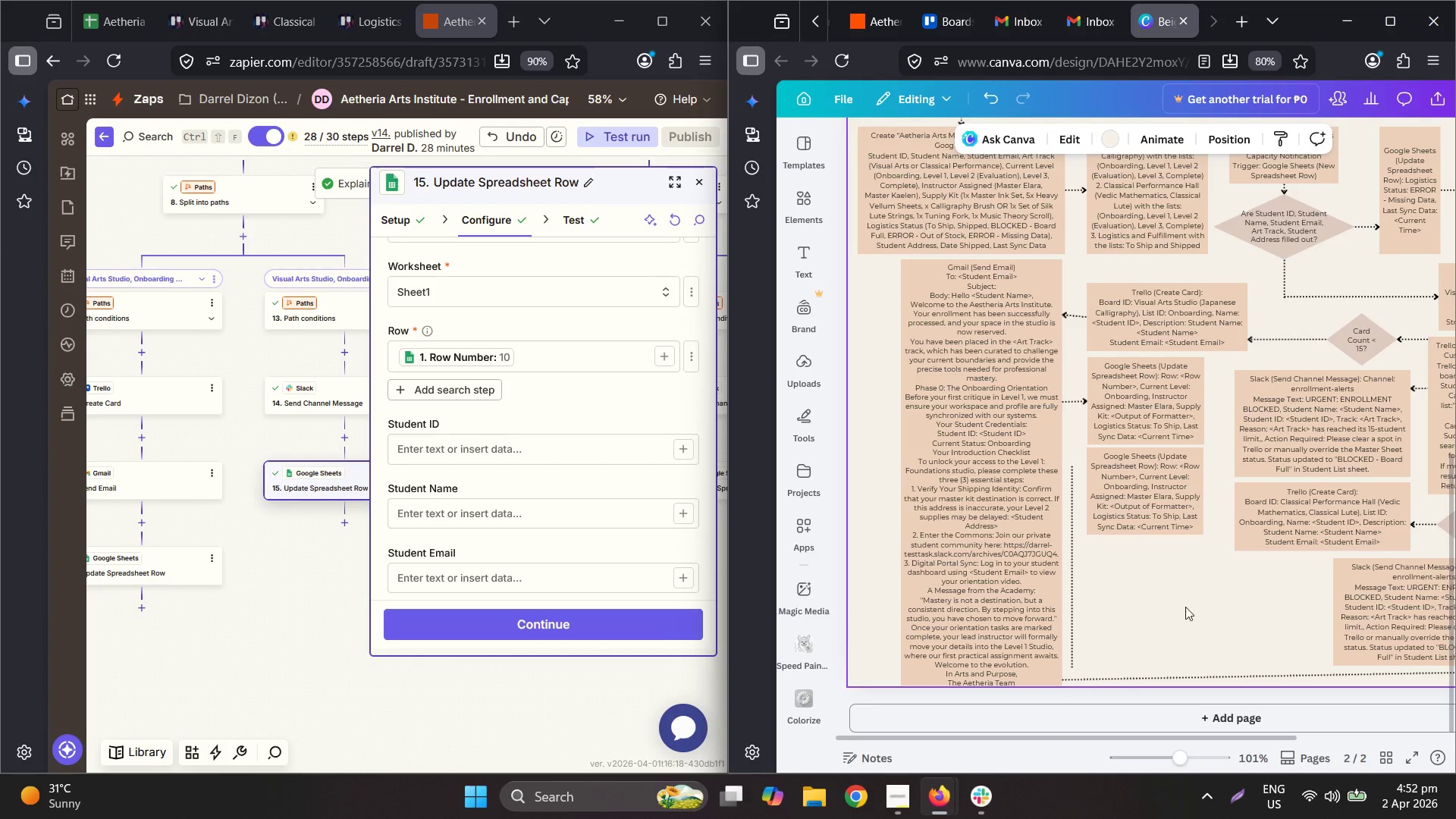 
left_click([983, 615])
 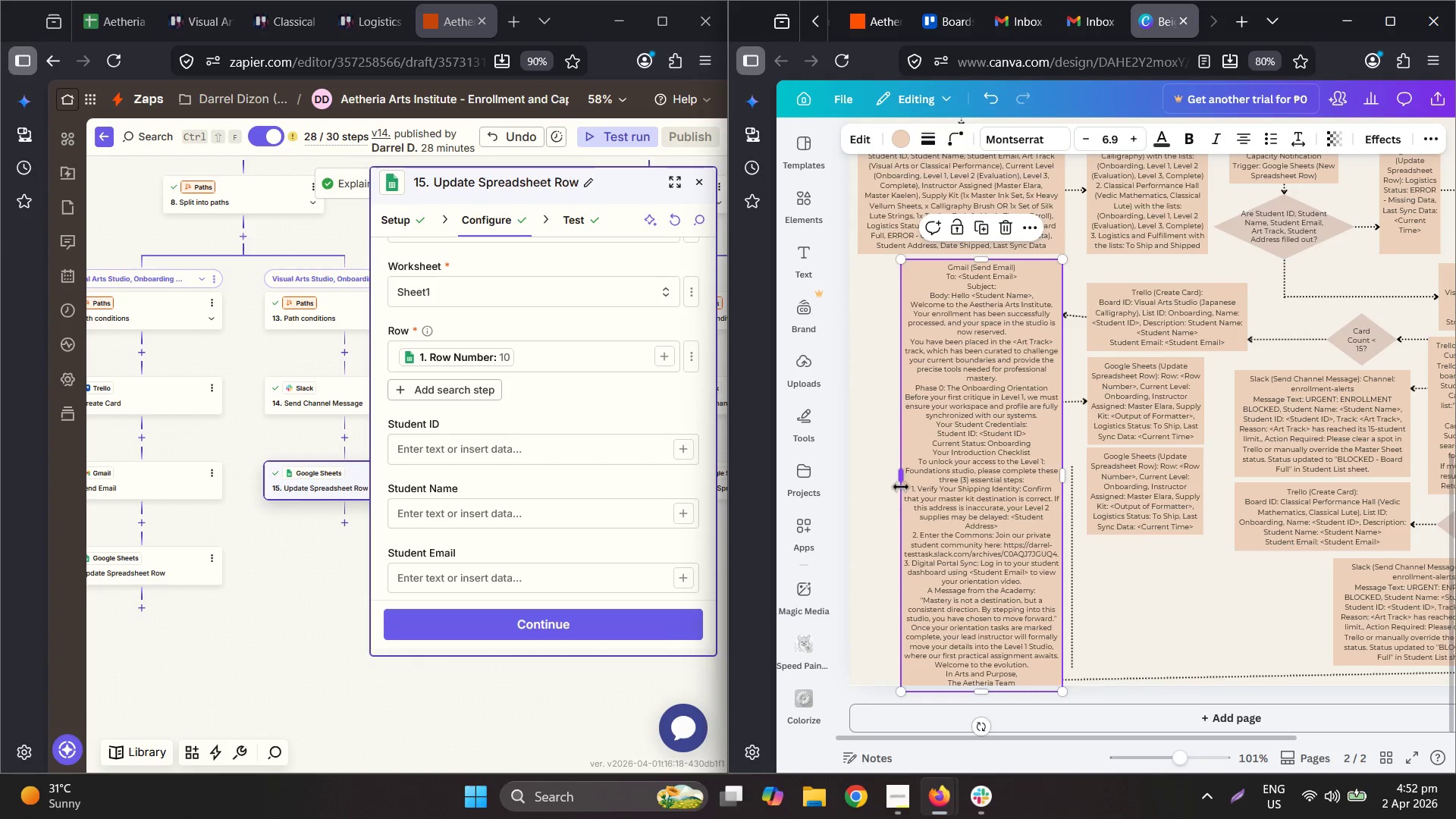 
left_click_drag(start_coordinate=[901, 482], to_coordinate=[897, 482])
 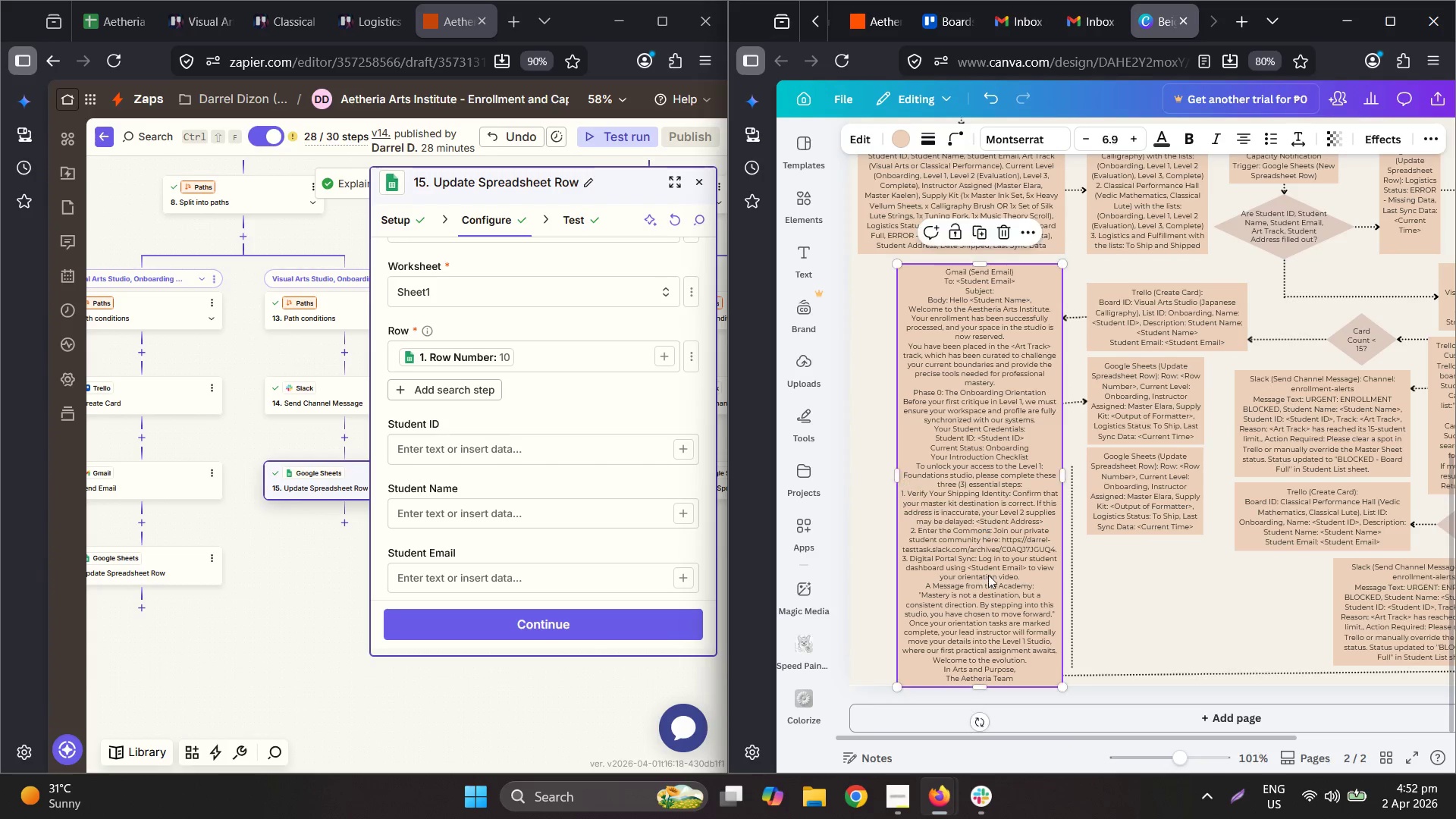 
left_click_drag(start_coordinate=[987, 576], to_coordinate=[989, 569])
 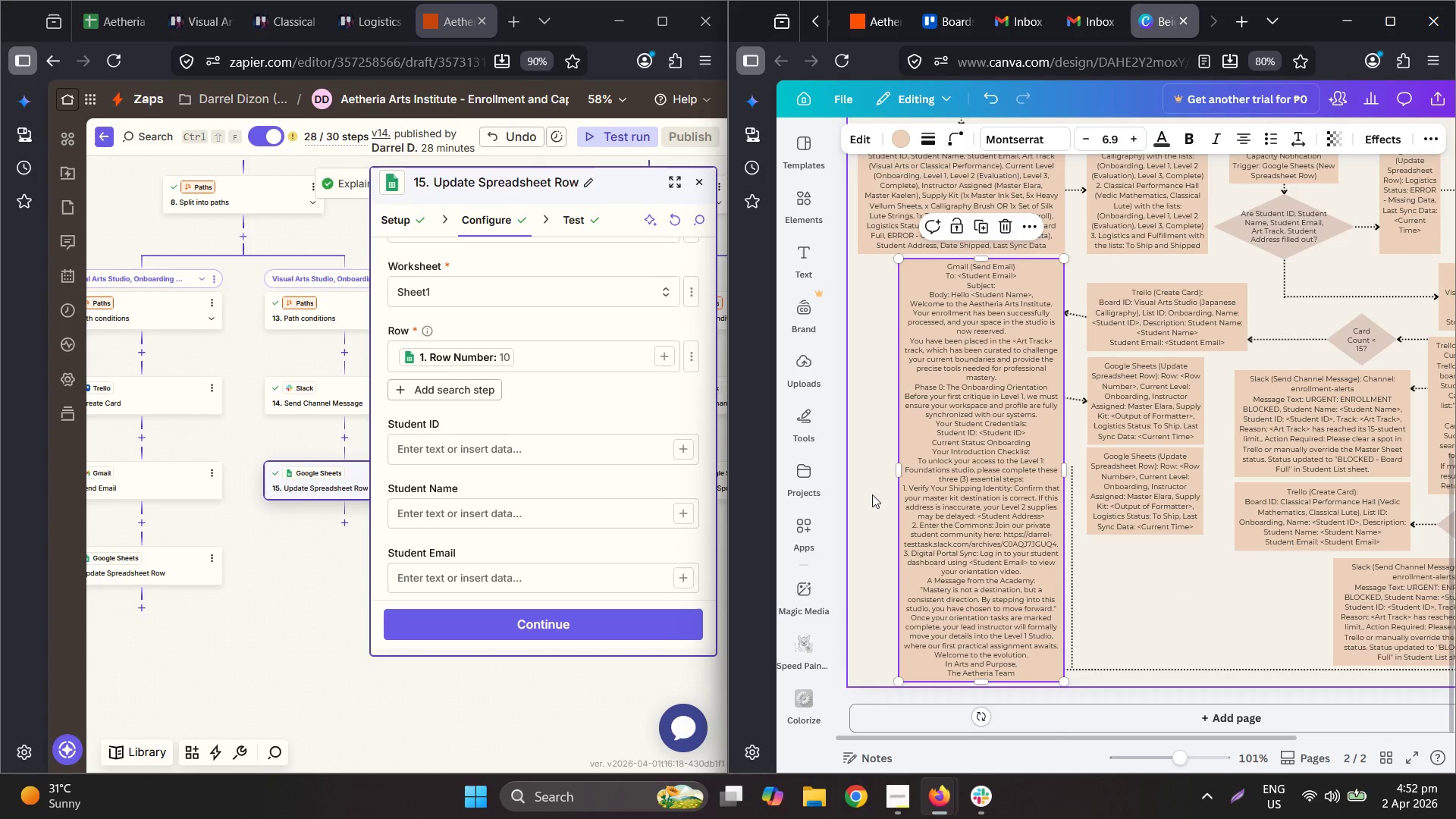 
left_click_drag(start_coordinate=[897, 474], to_coordinate=[893, 474])
 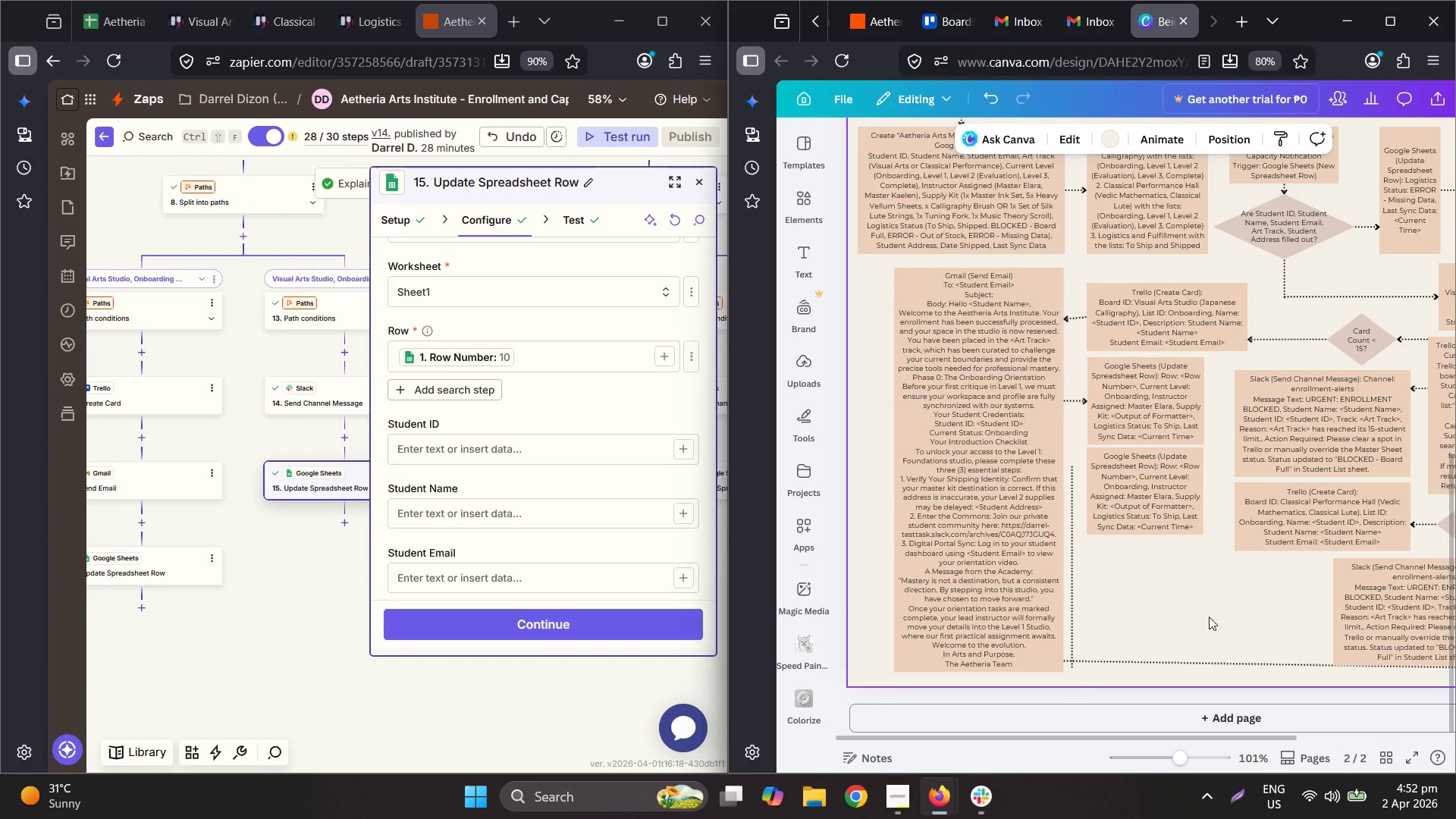 
left_click([1136, 657])
 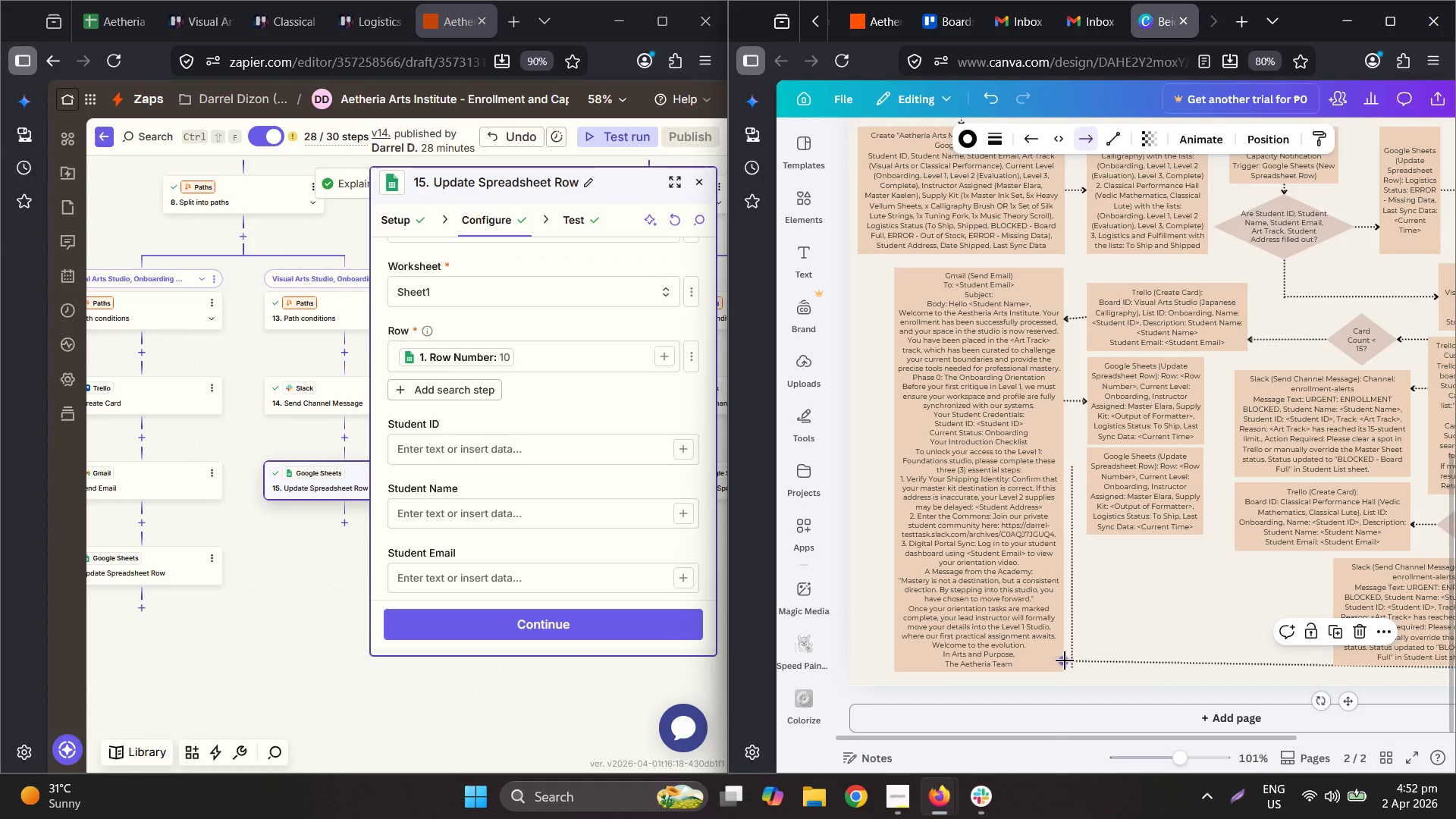 
left_click_drag(start_coordinate=[1065, 659], to_coordinate=[876, 674])
 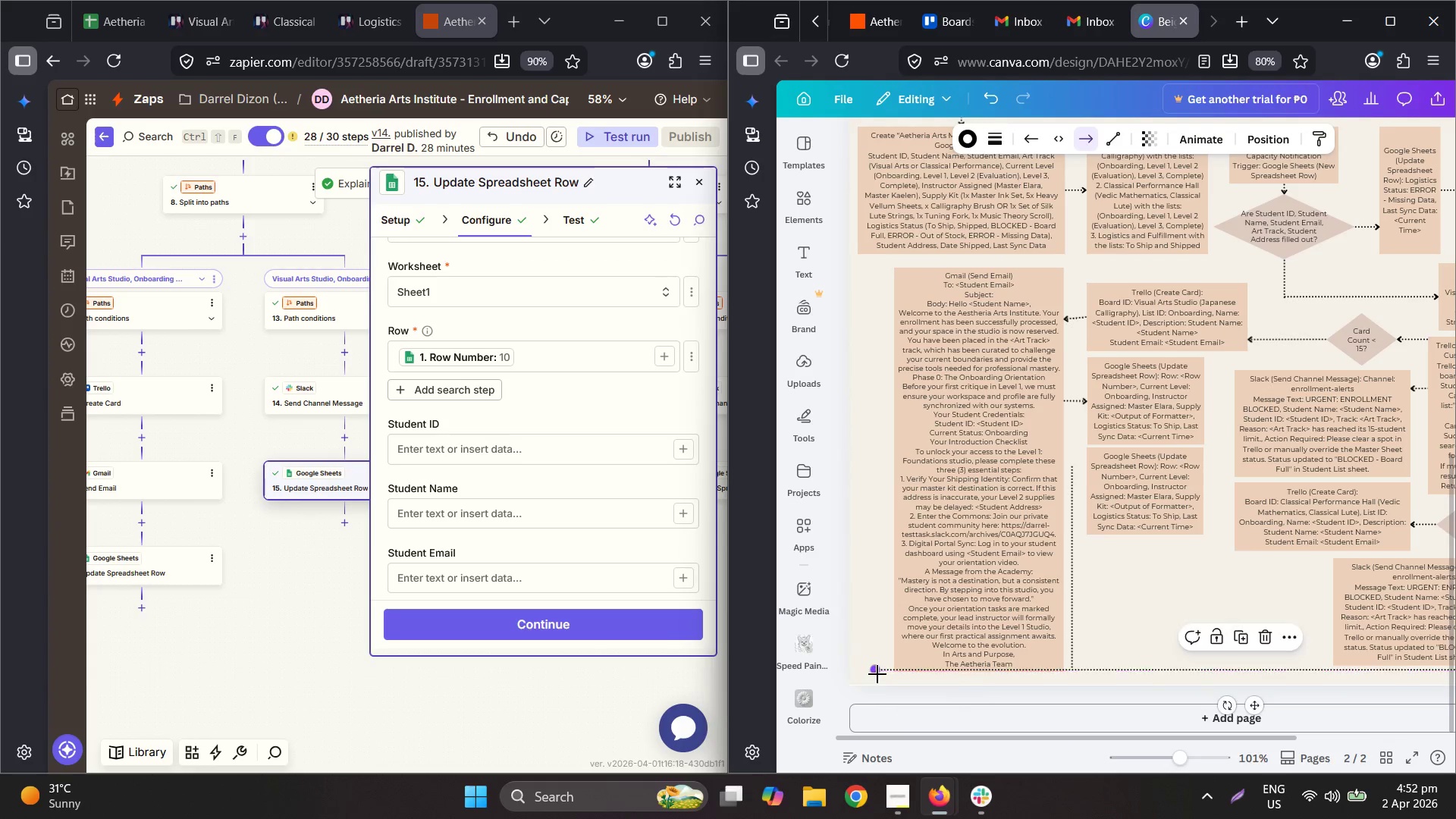 
hold_key(key=ControlLeft, duration=0.56)
scroll: coordinate [882, 623], scroll_direction: down, amount: 2.0
 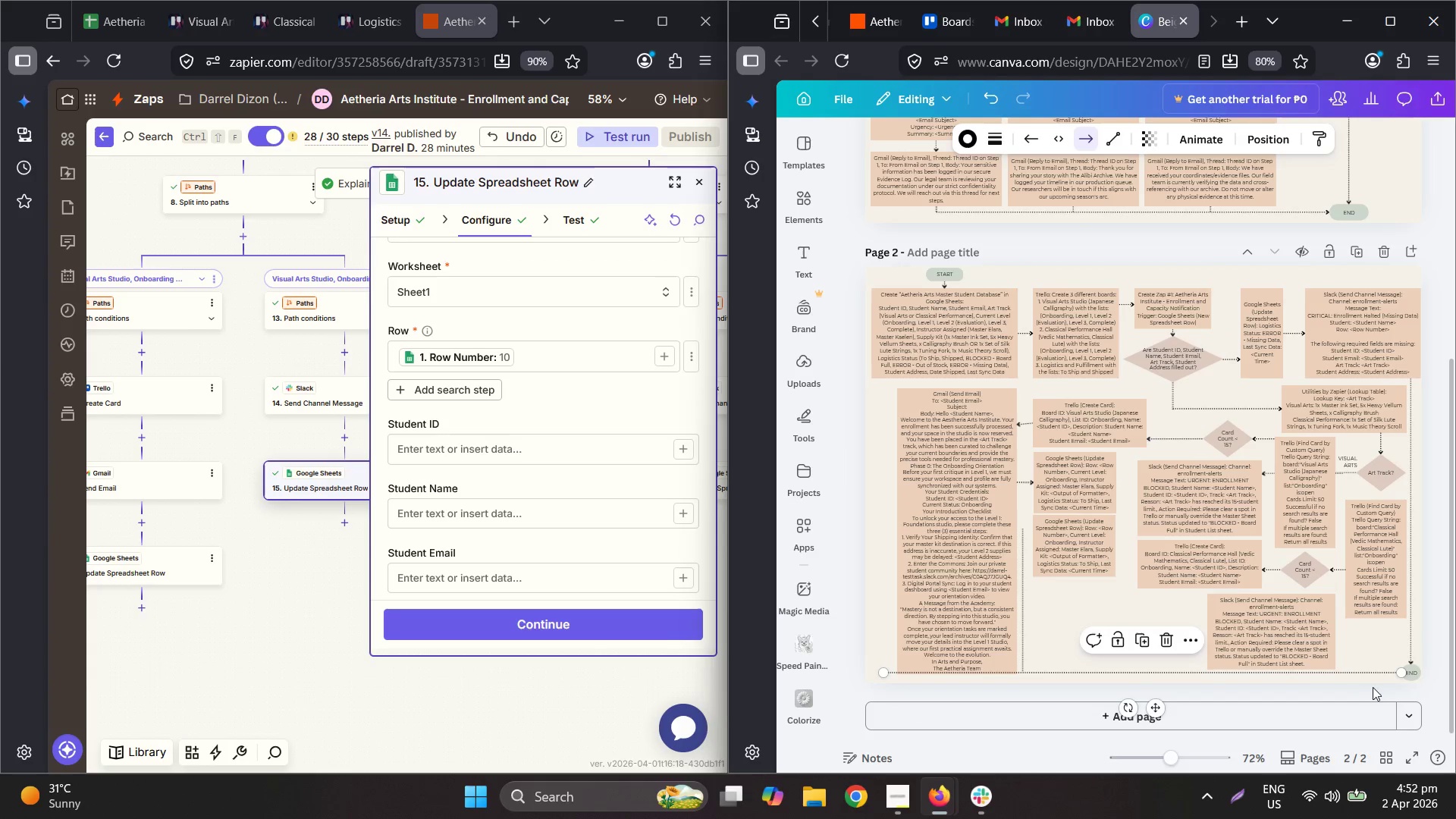 
hold_key(key=ControlLeft, duration=0.83)
scroll: coordinate [1444, 657], scroll_direction: up, amount: 5.0
 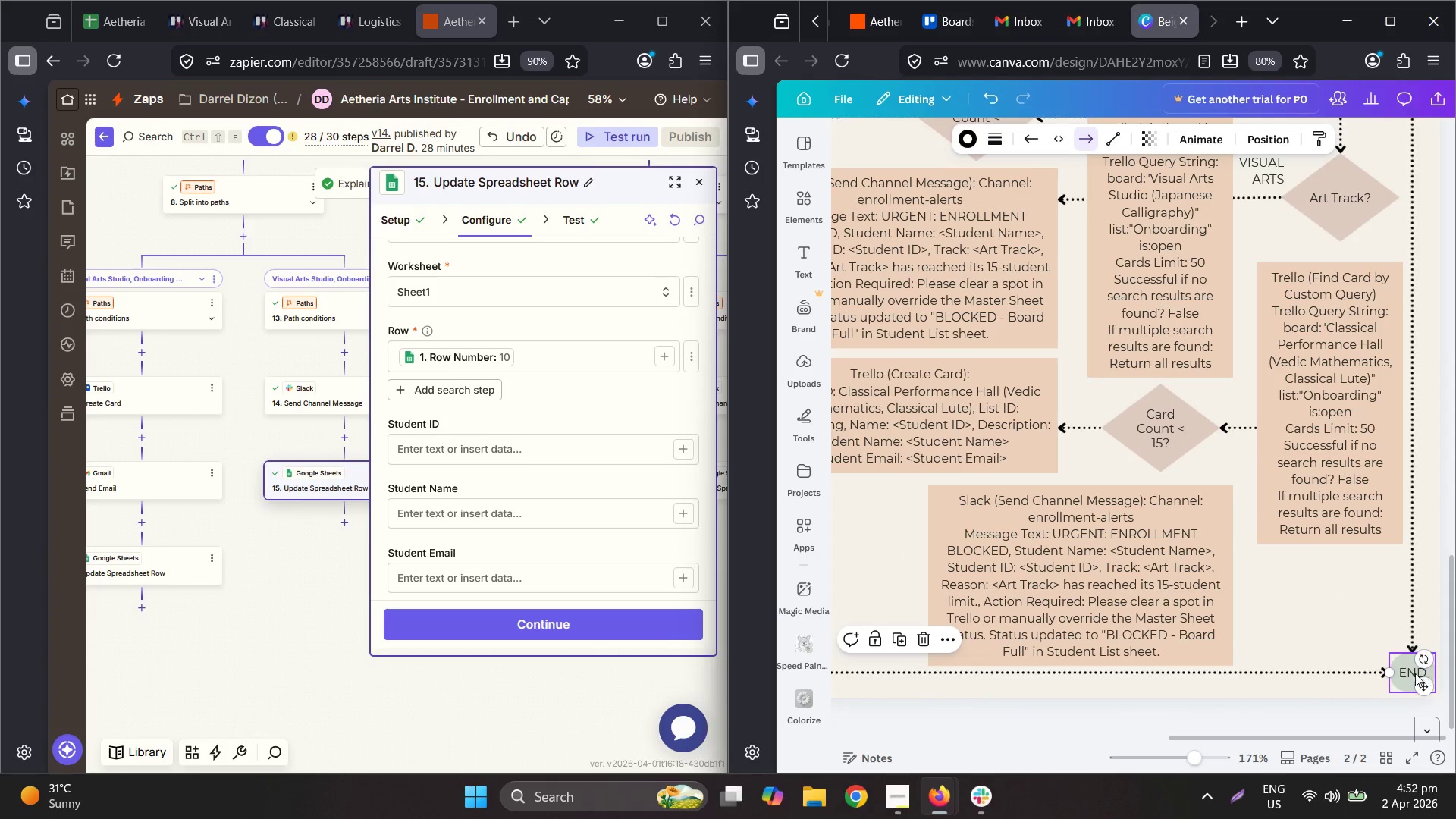 
hold_key(key=ControlLeft, duration=0.41)
scroll: coordinate [1420, 678], scroll_direction: up, amount: 2.0
 